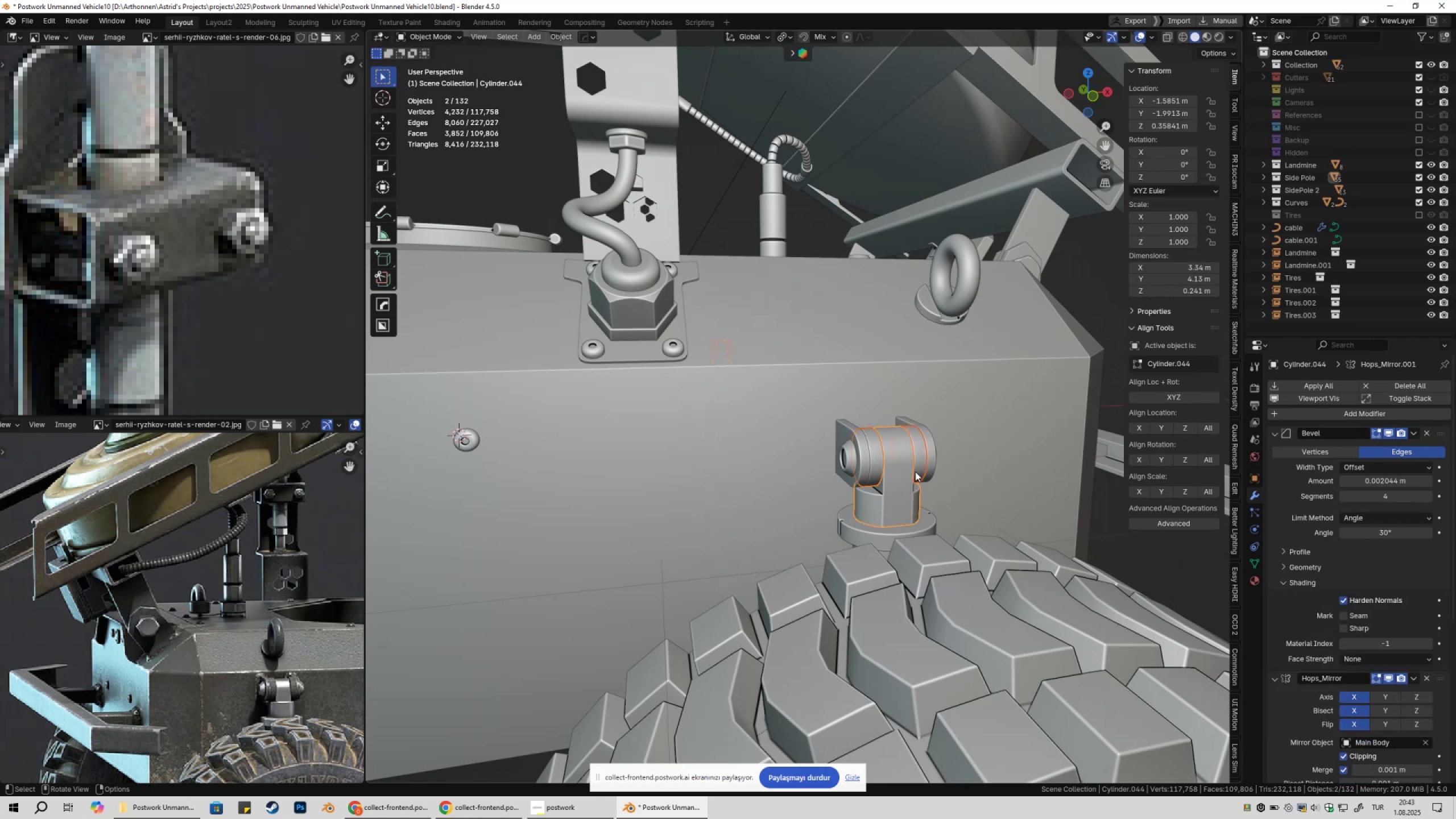 
key(M)
 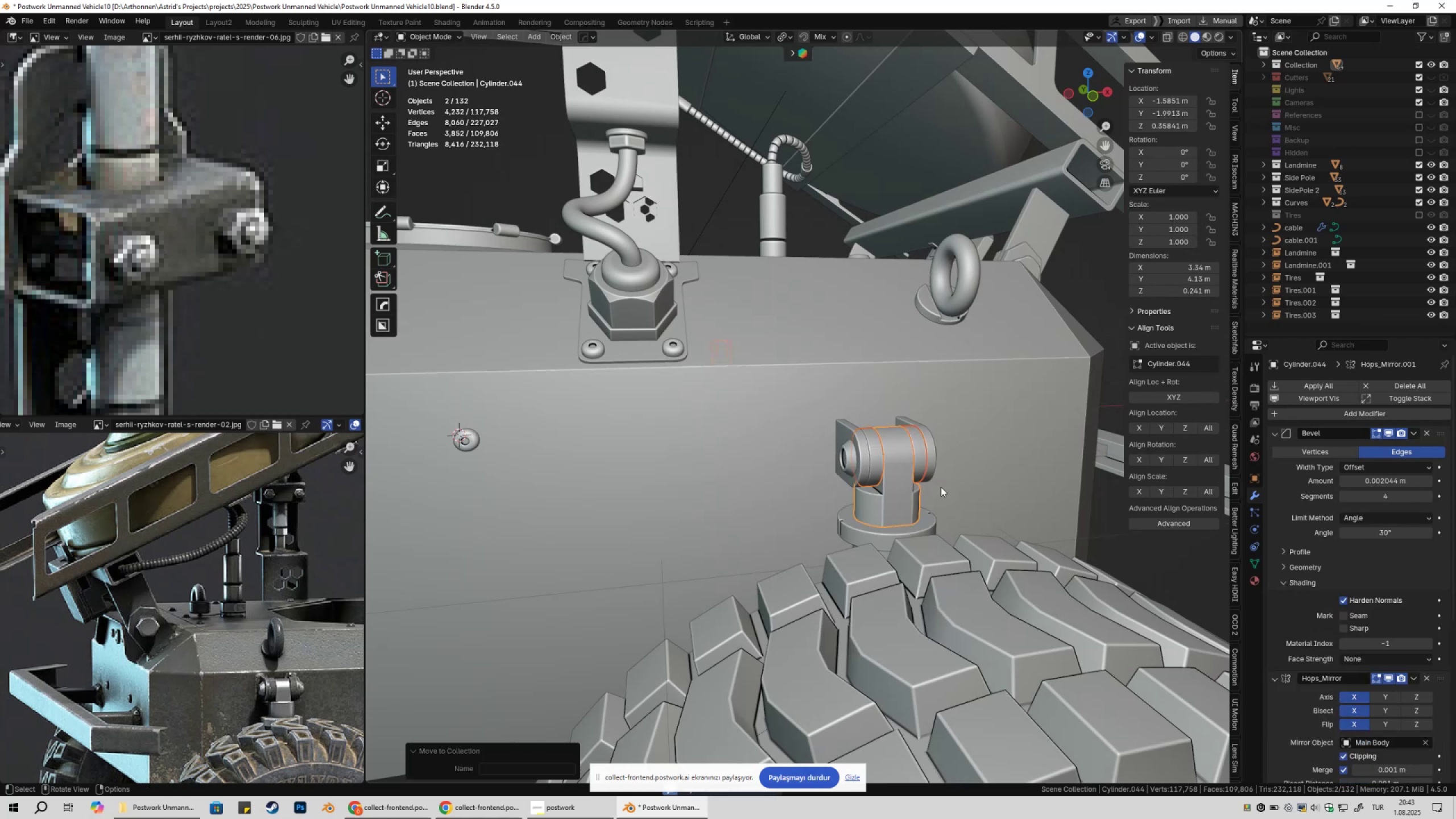 
double_click([1032, 458])
 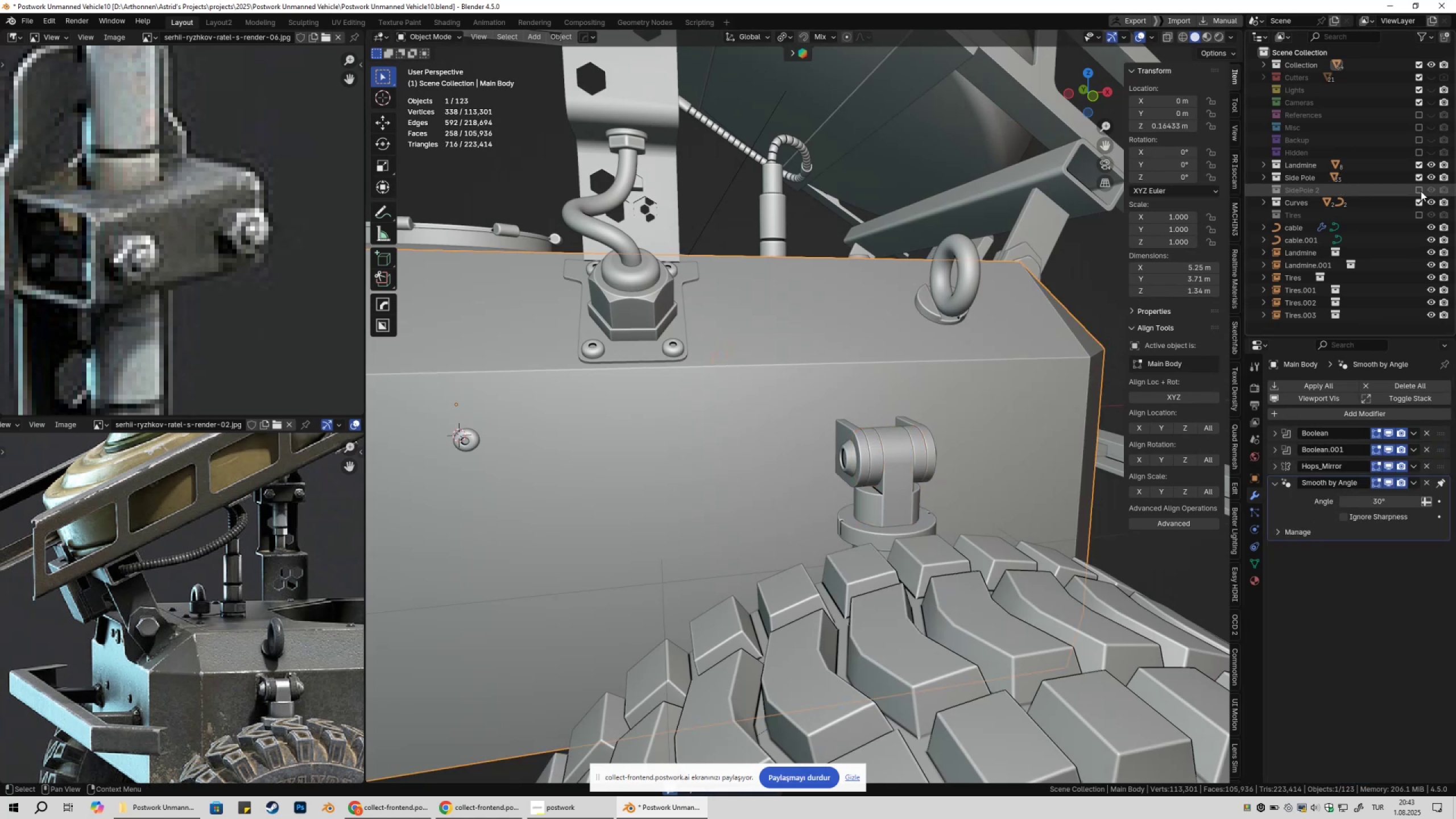 
double_click([1420, 192])
 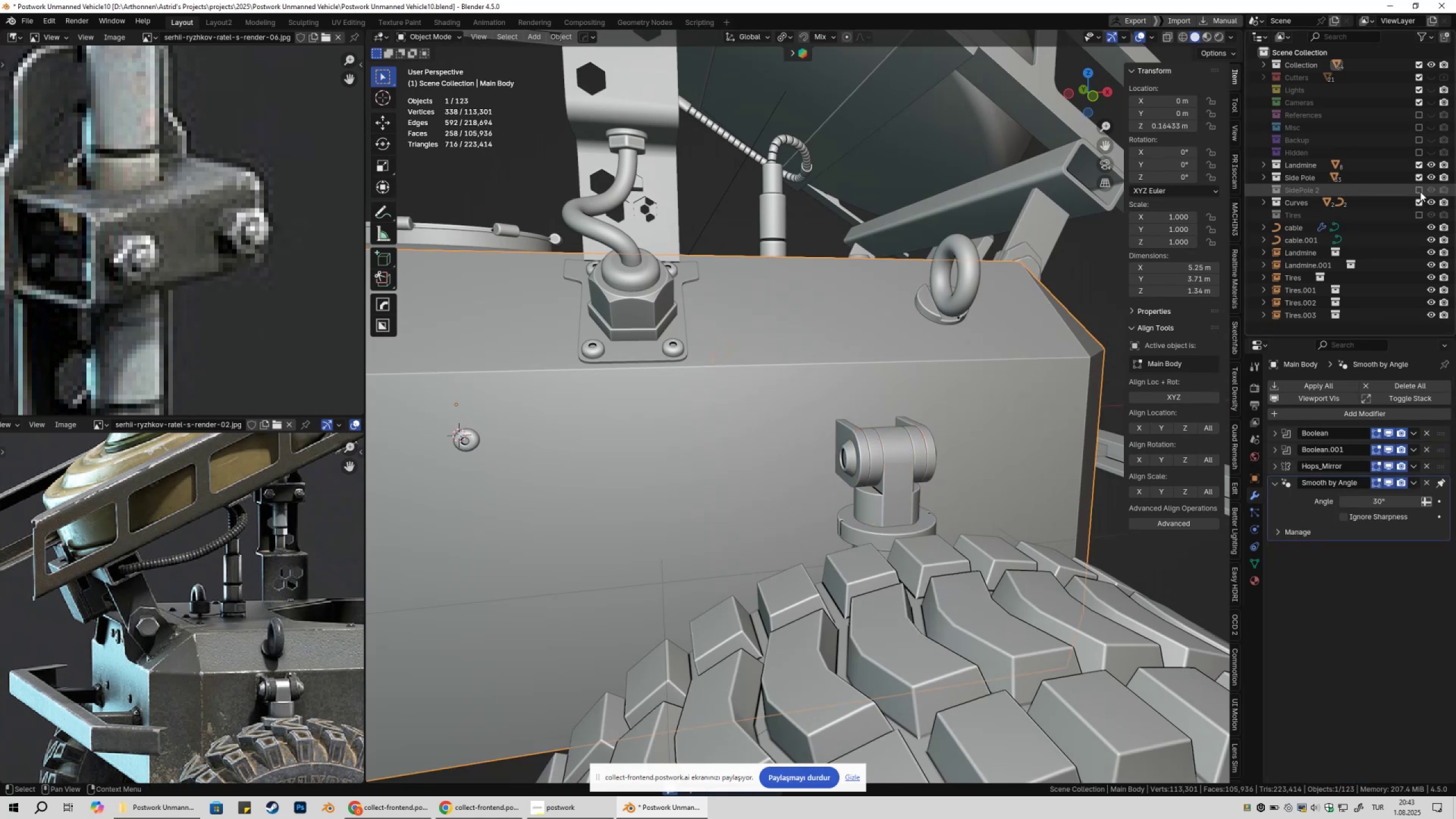 
triple_click([1420, 192])
 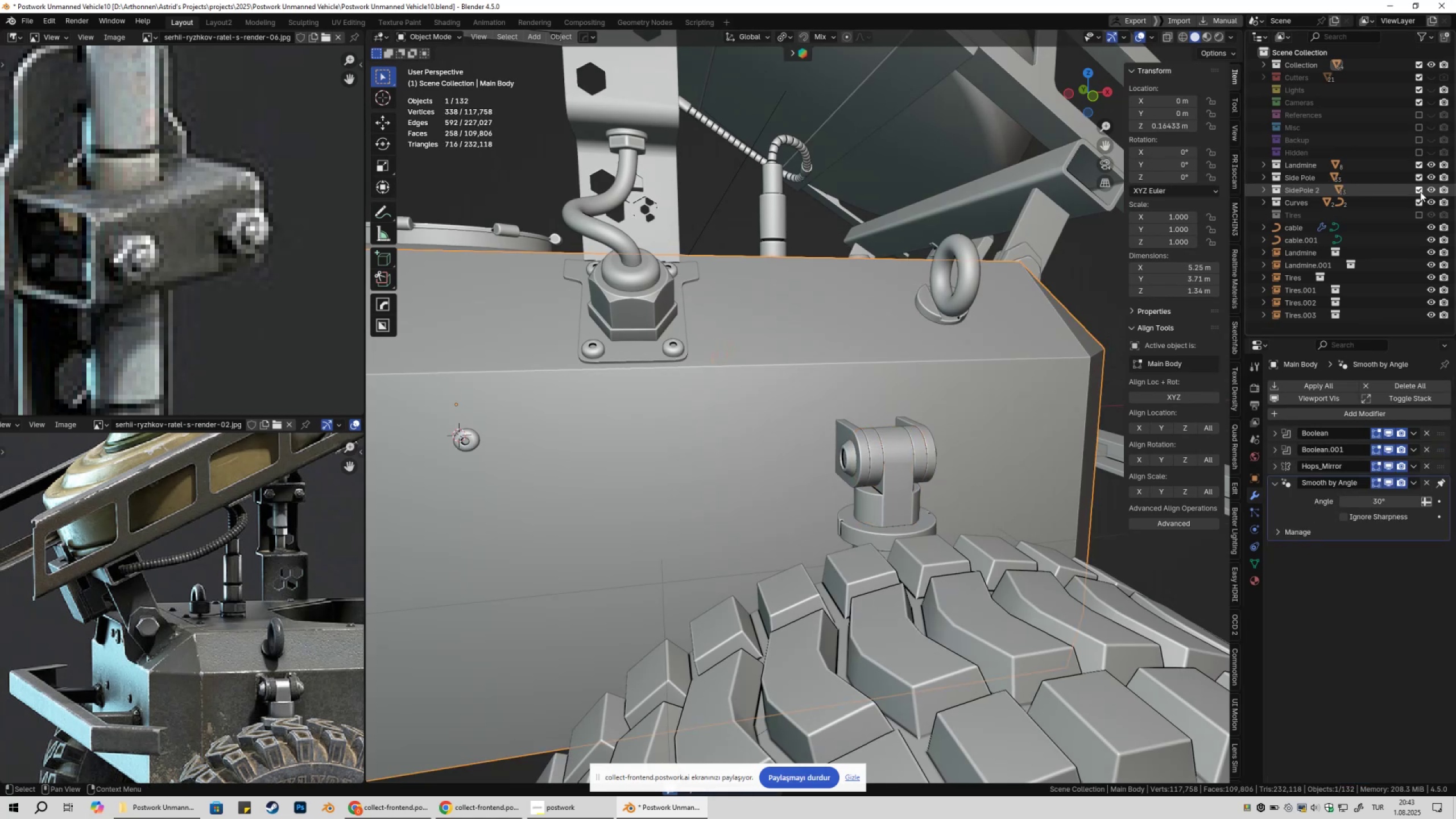 
triple_click([1420, 192])
 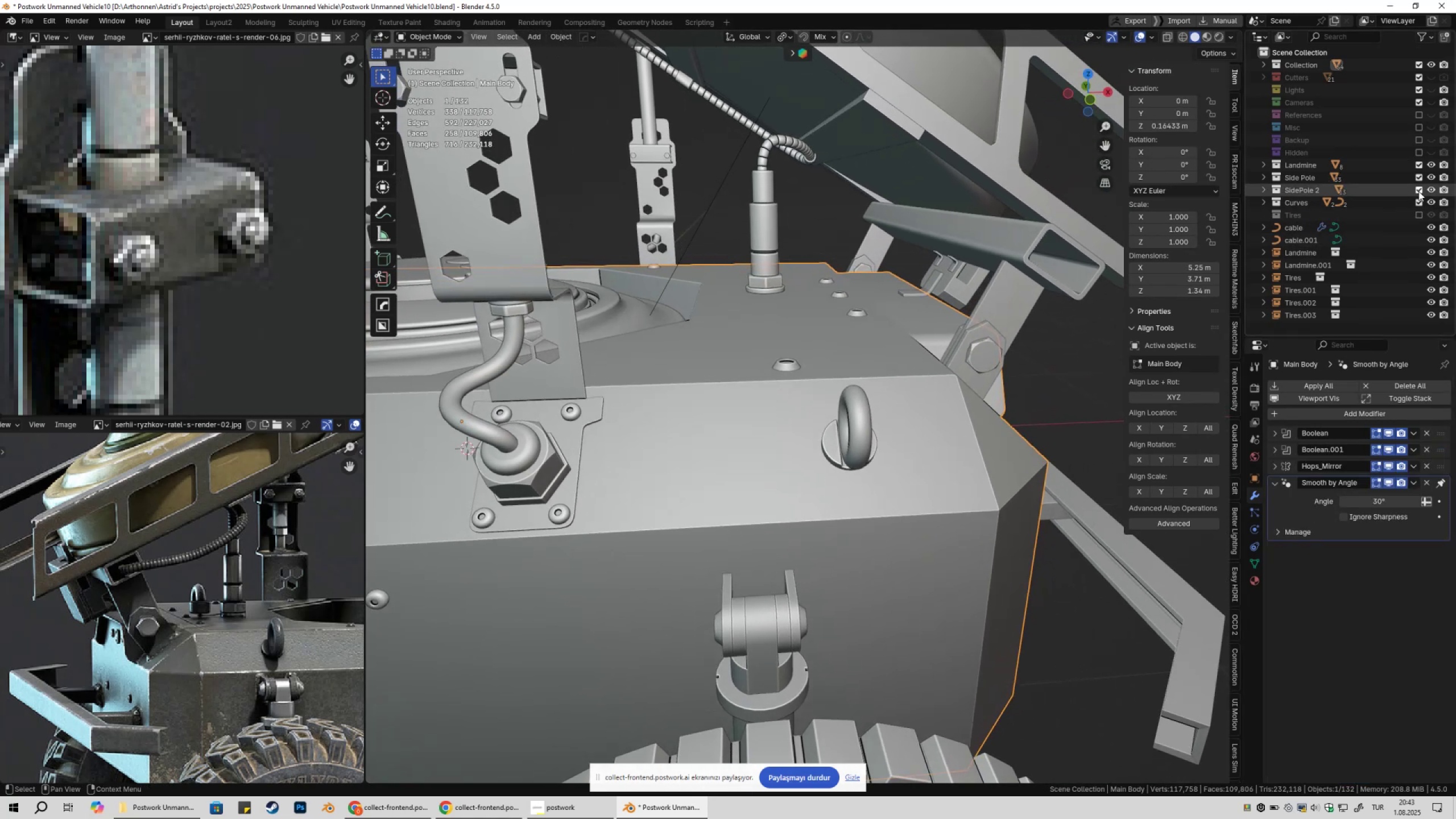 
double_click([1418, 191])
 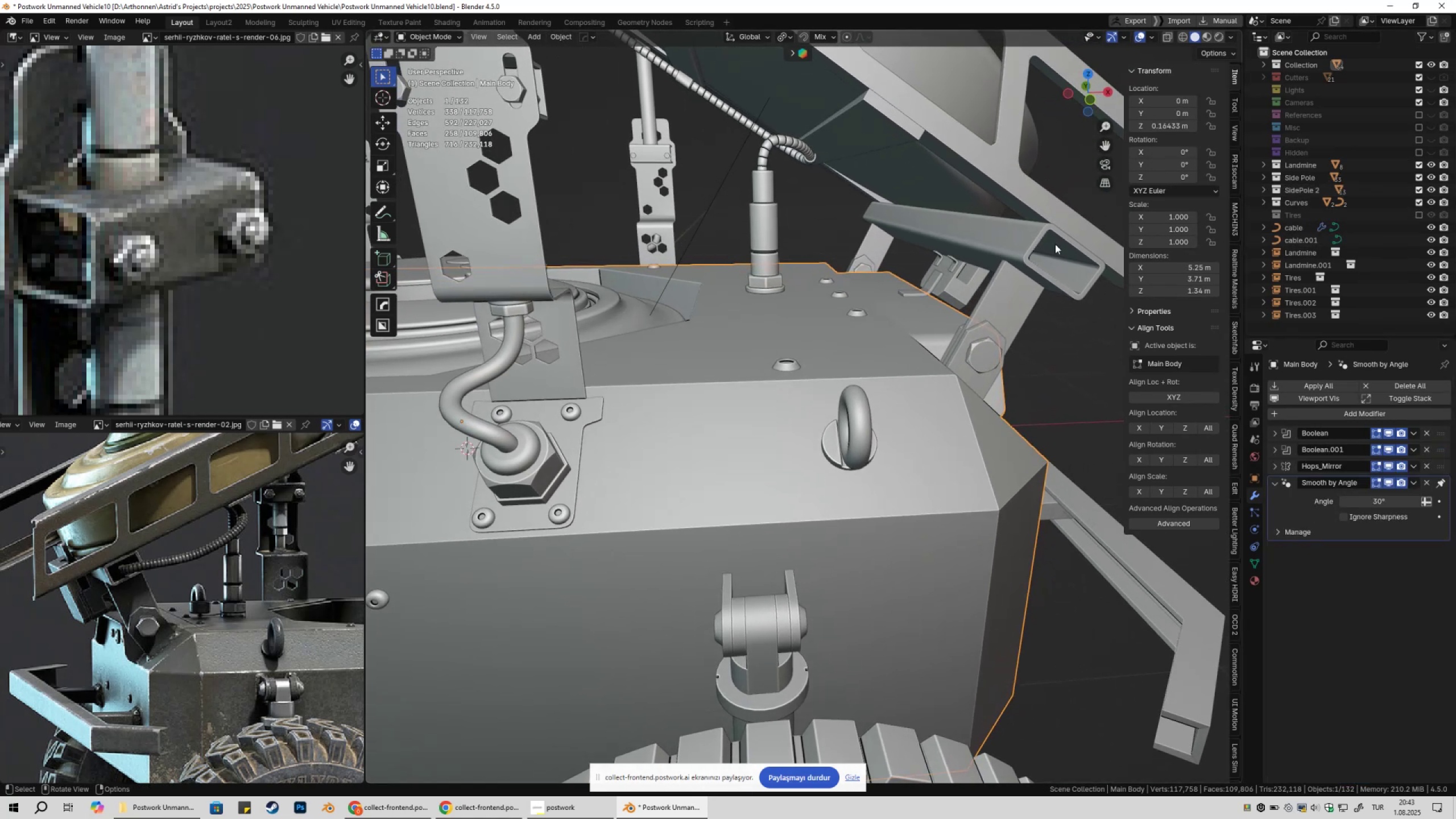 
key(Shift+ShiftLeft)
 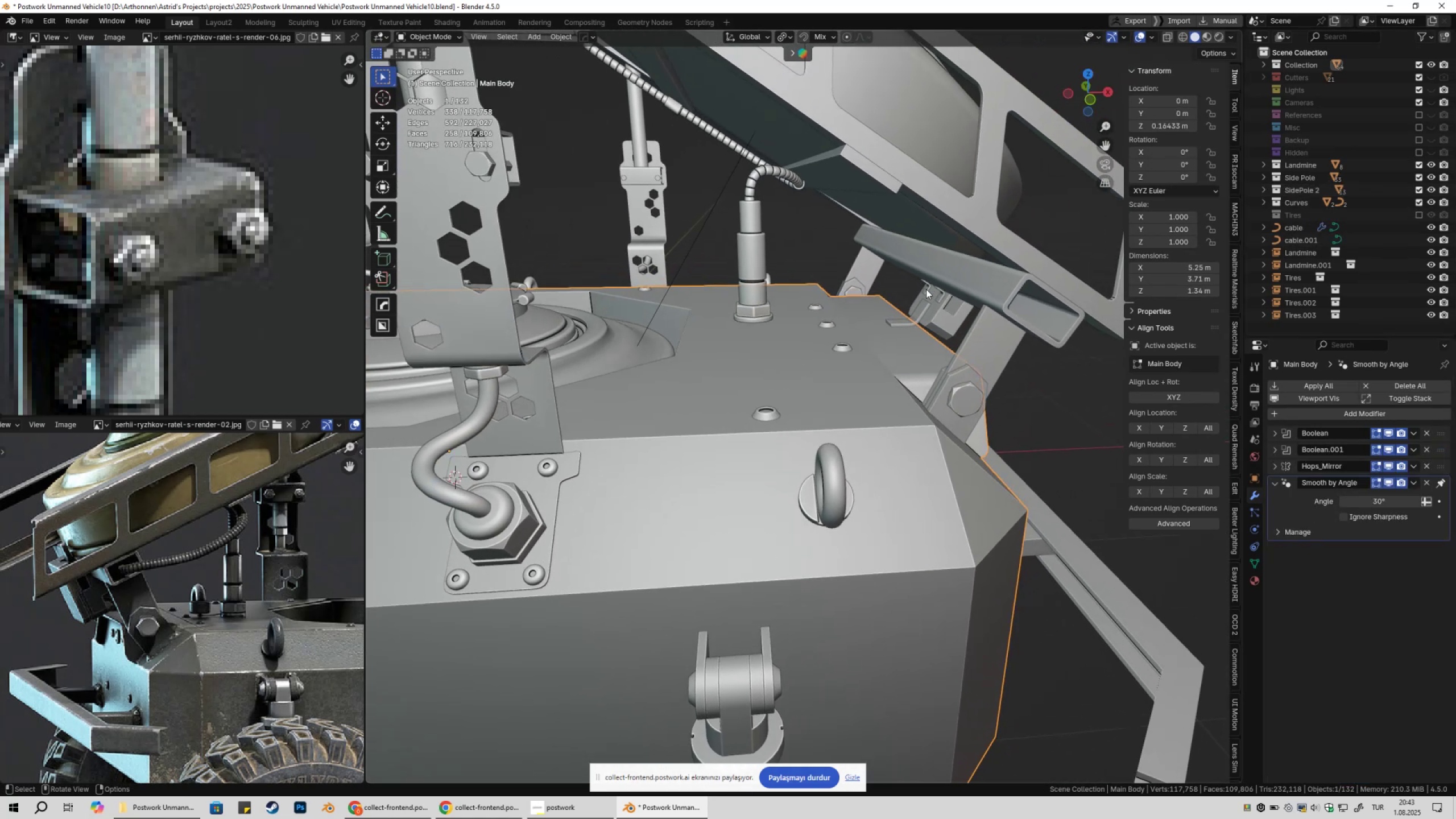 
left_click([925, 289])
 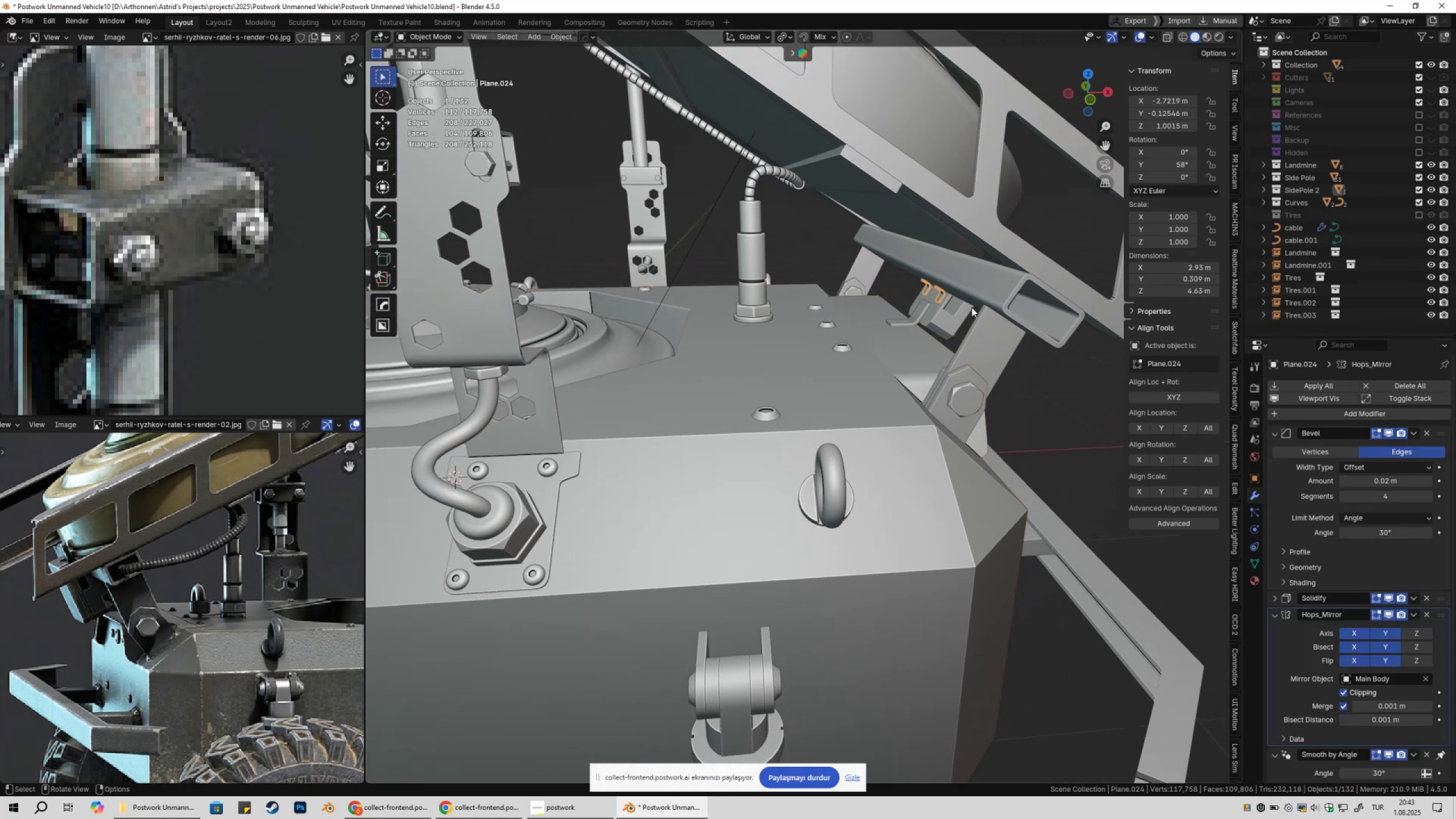 
key(M)
 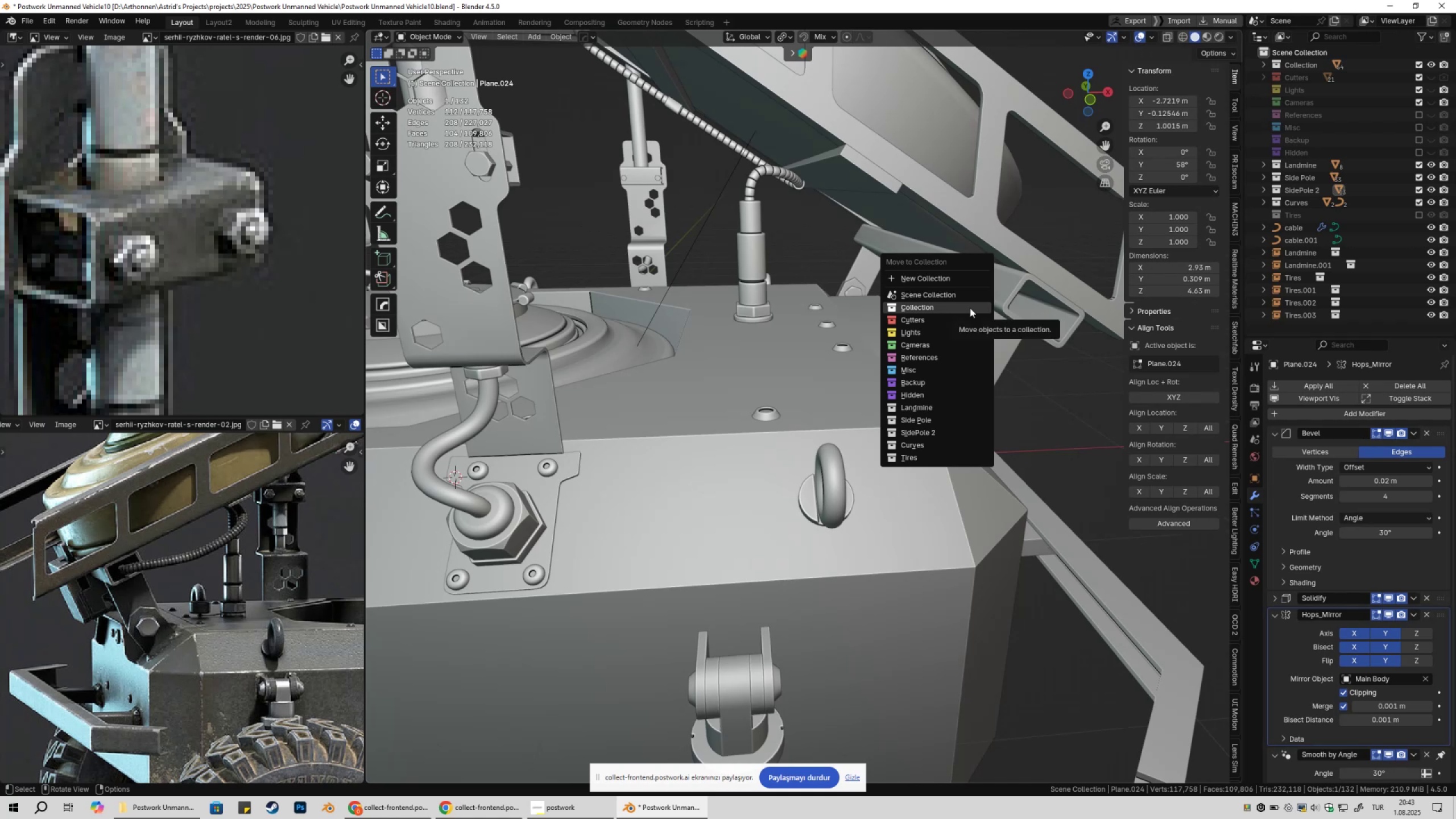 
left_click([970, 308])
 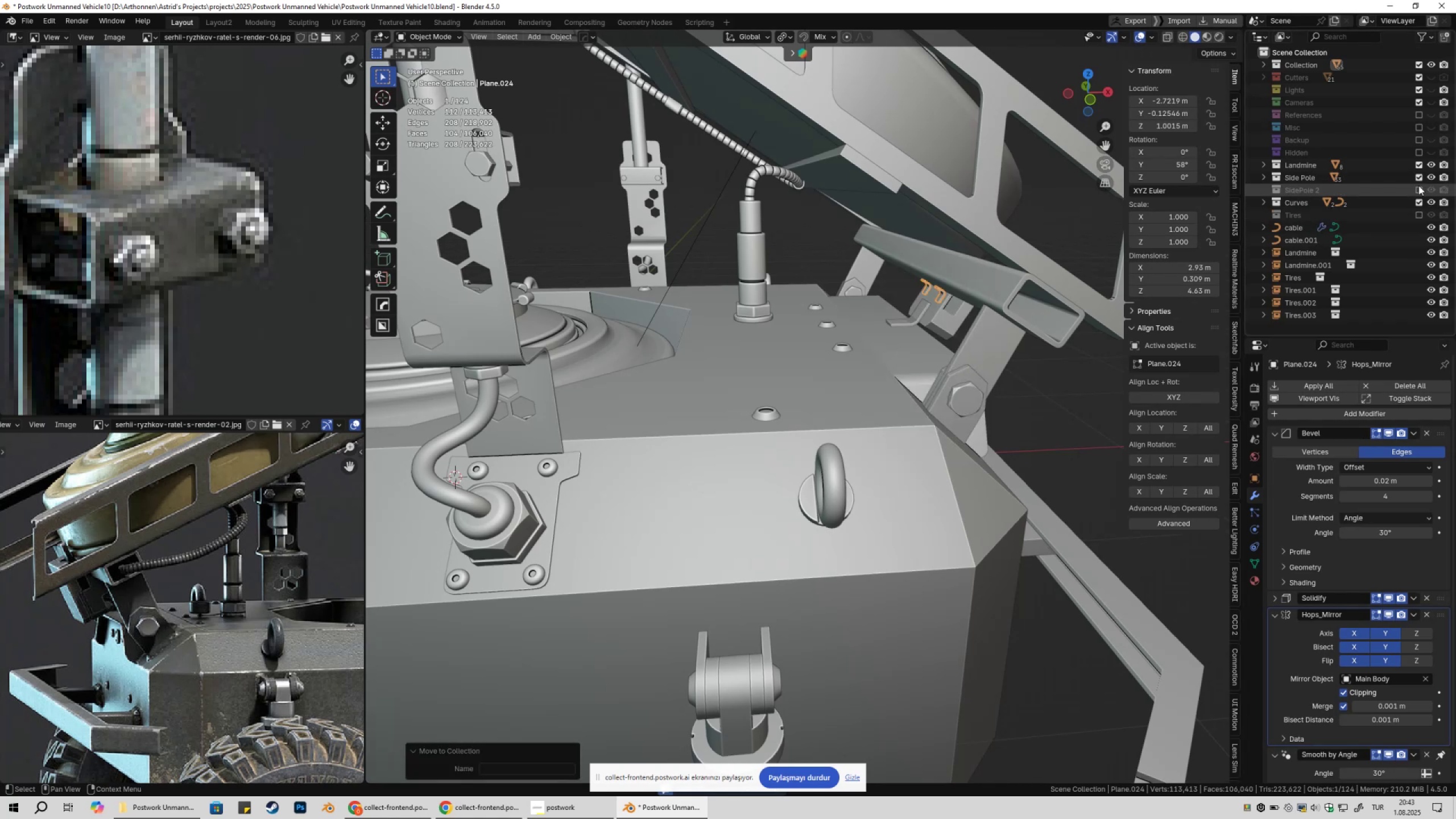 
double_click([1418, 185])
 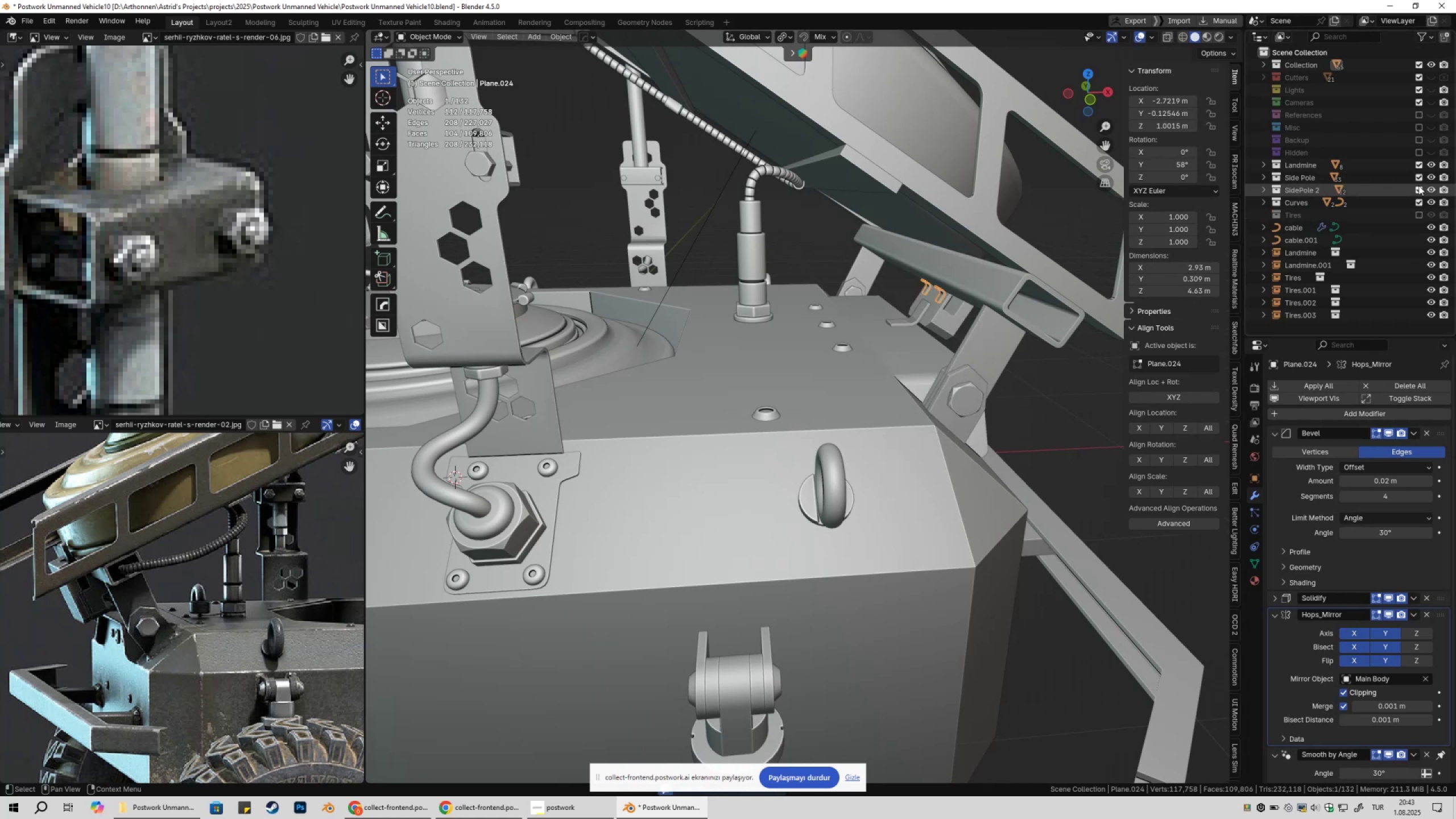 
triple_click([1418, 185])
 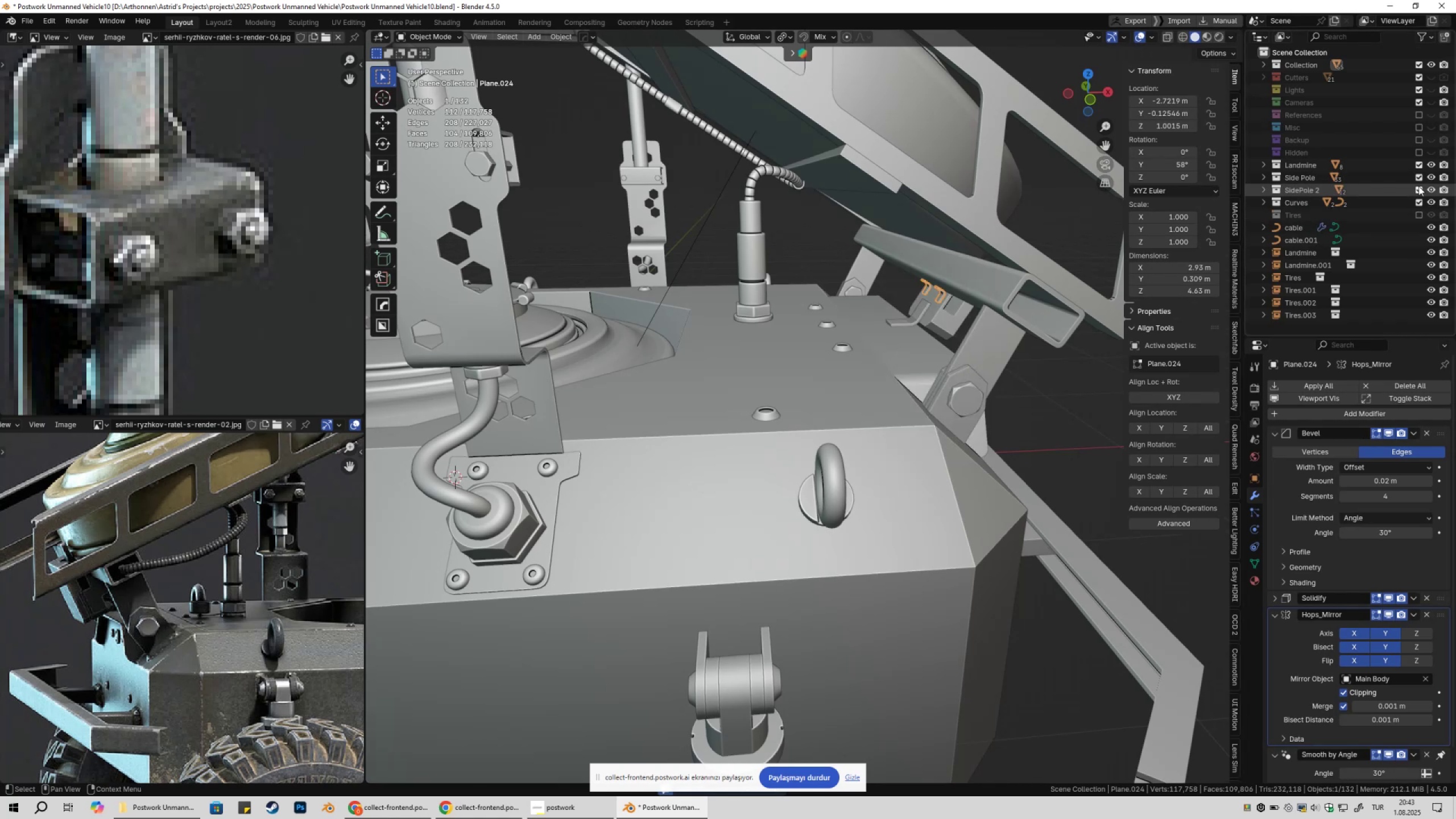 
triple_click([1418, 186])
 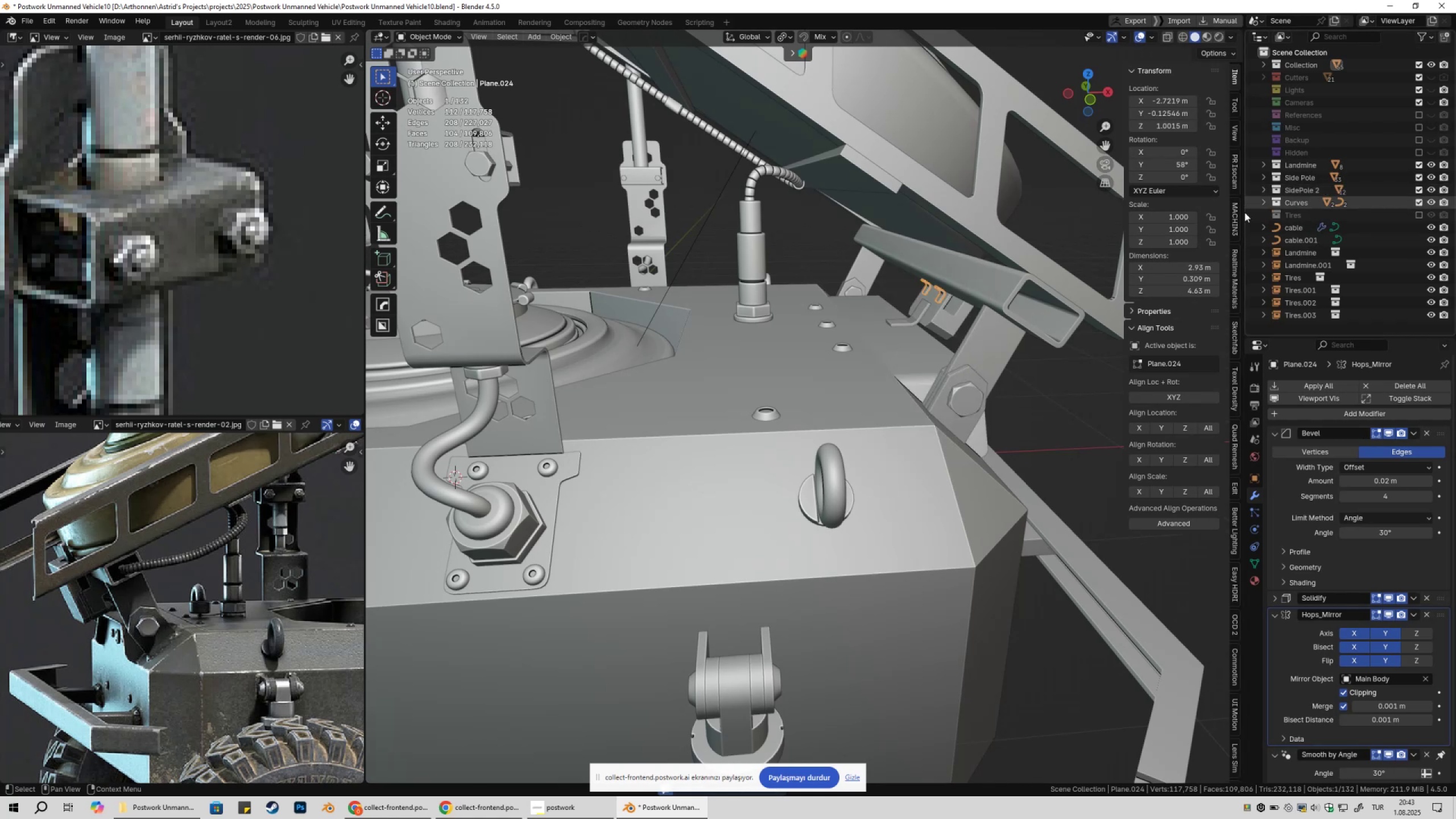 
hold_key(key=ShiftLeft, duration=0.93)
 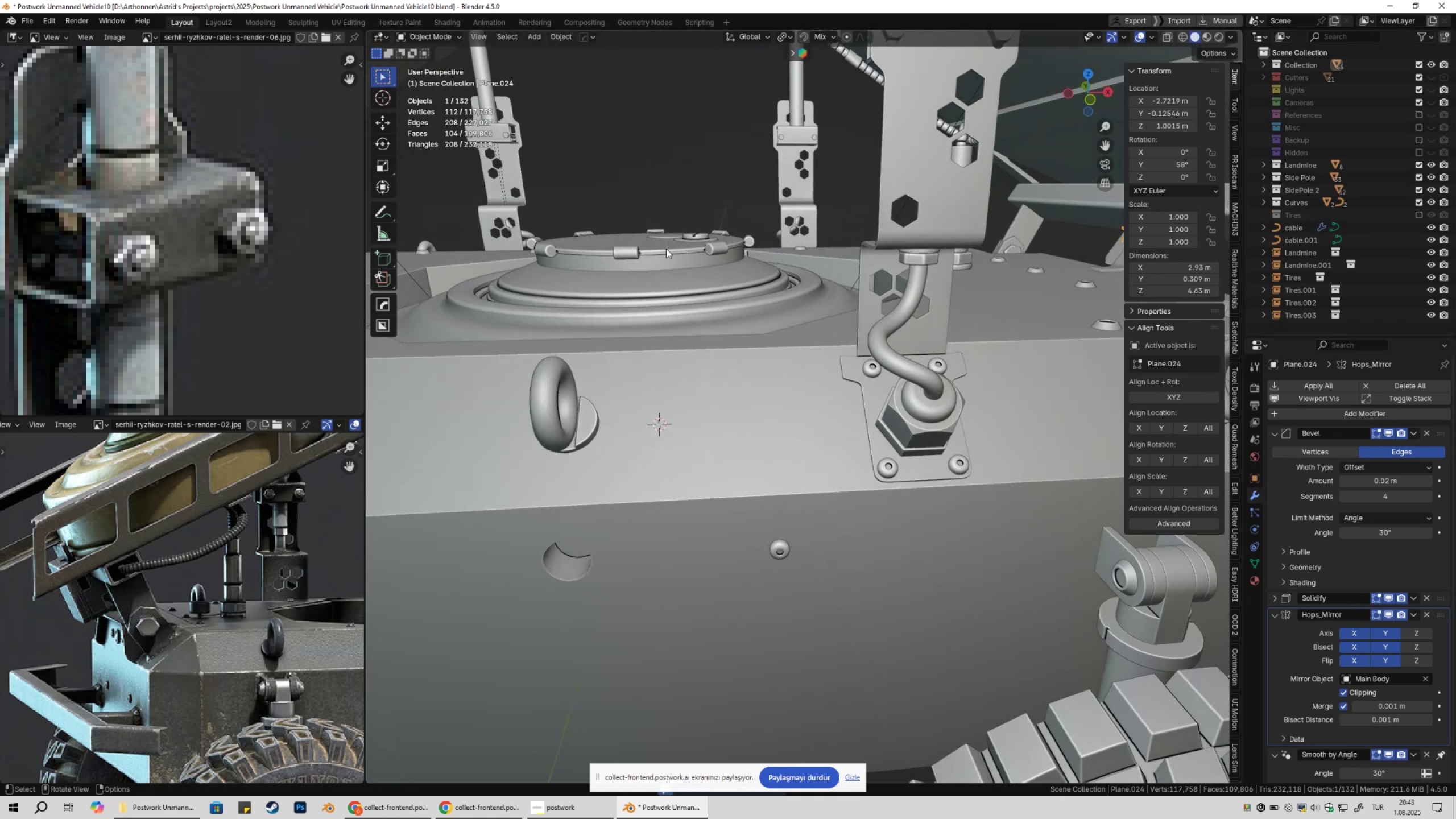 
scroll: coordinate [673, 258], scroll_direction: down, amount: 3.0
 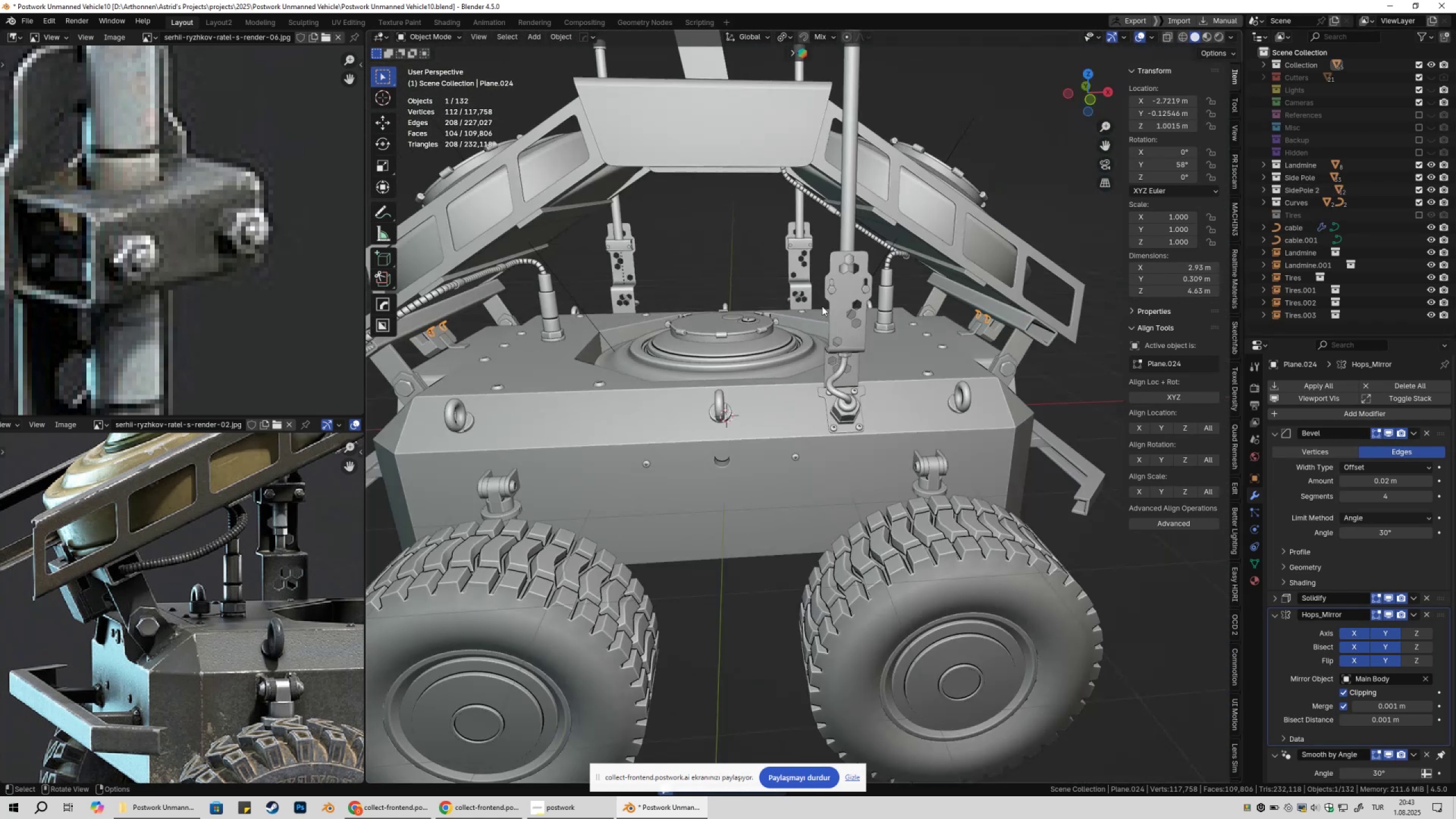 
hold_key(key=ShiftLeft, duration=0.32)
 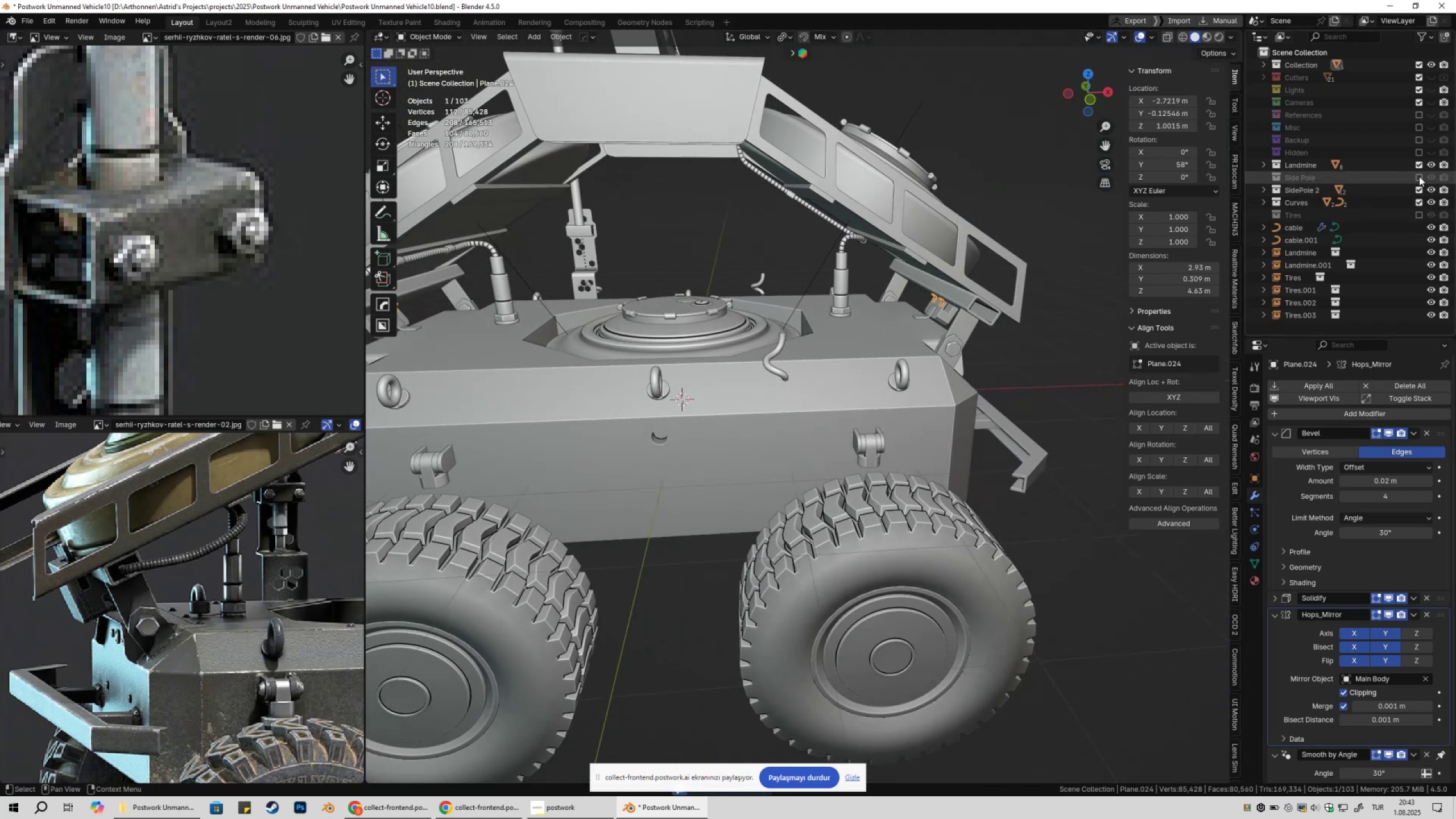 
double_click([1419, 176])
 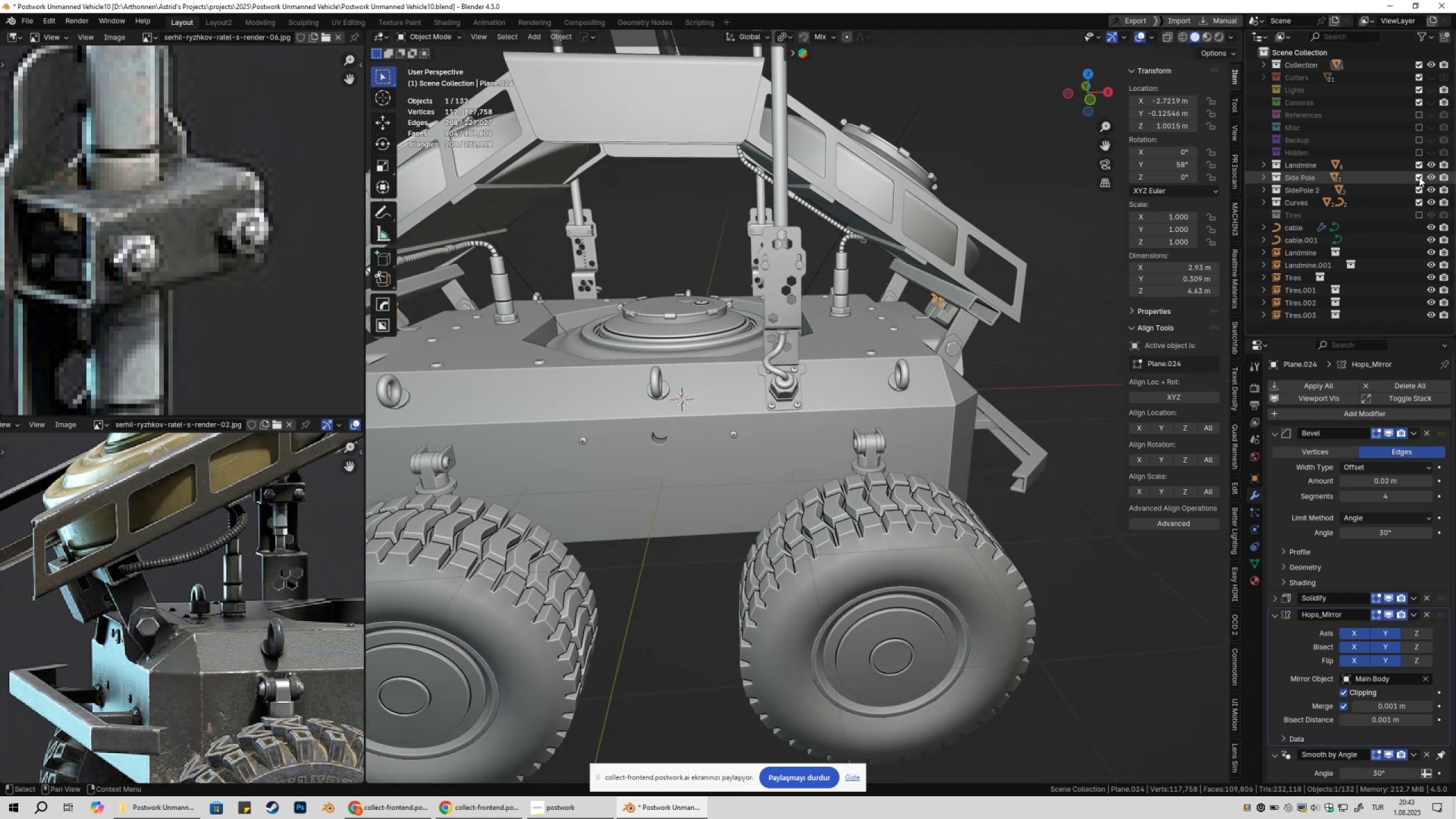 
triple_click([1419, 177])
 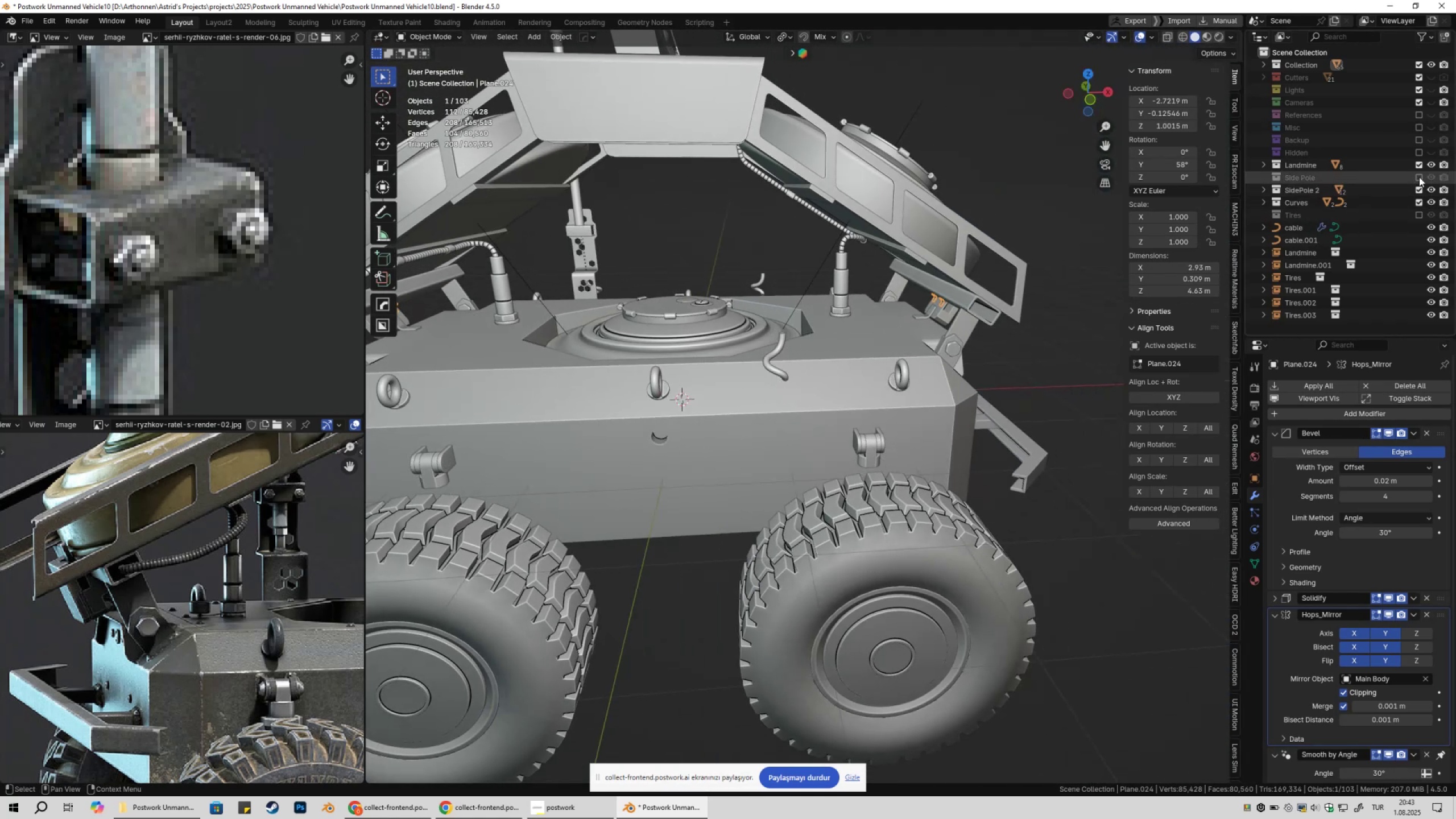 
left_click([1419, 177])
 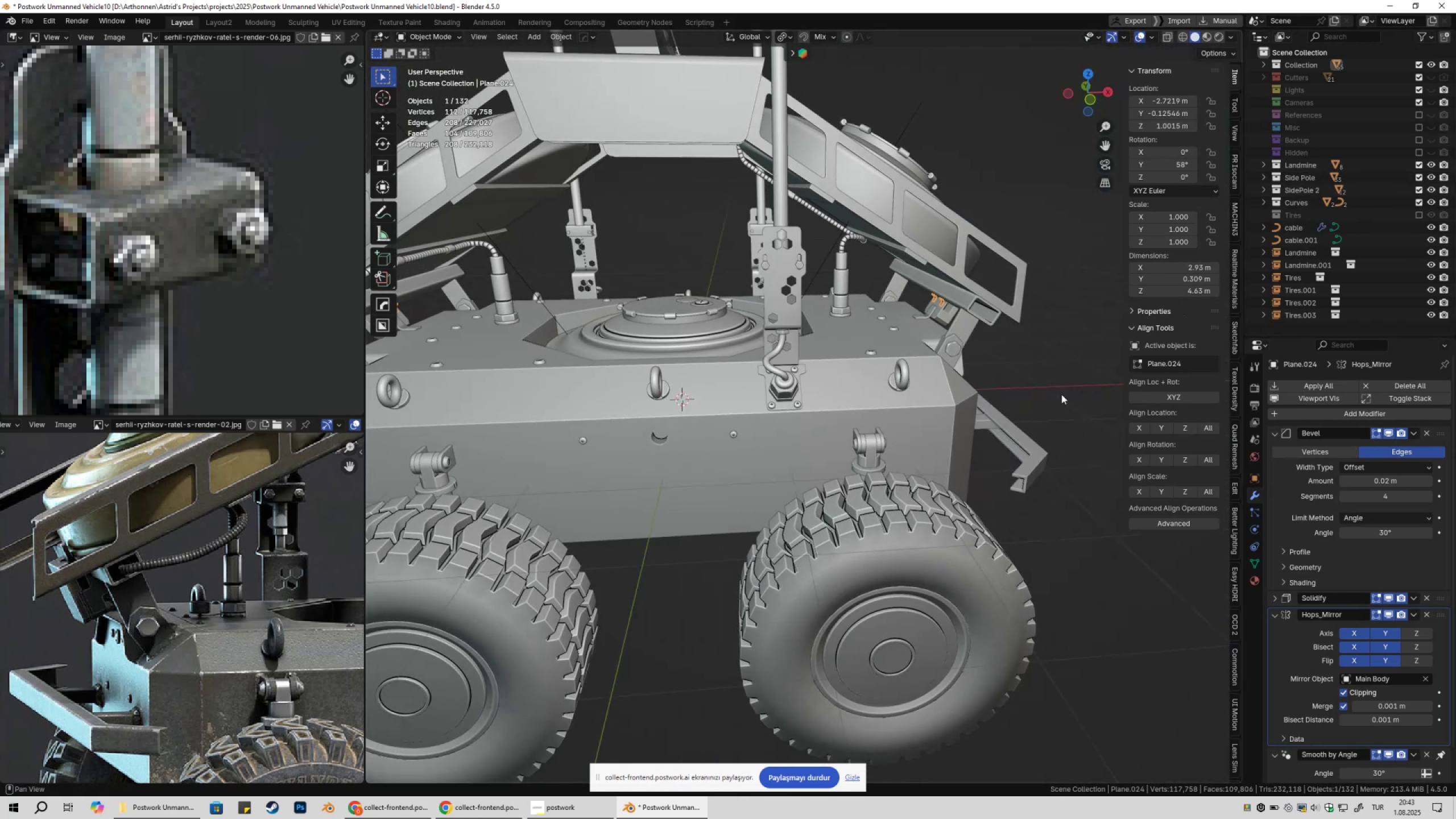 
scroll: coordinate [950, 465], scroll_direction: up, amount: 2.0
 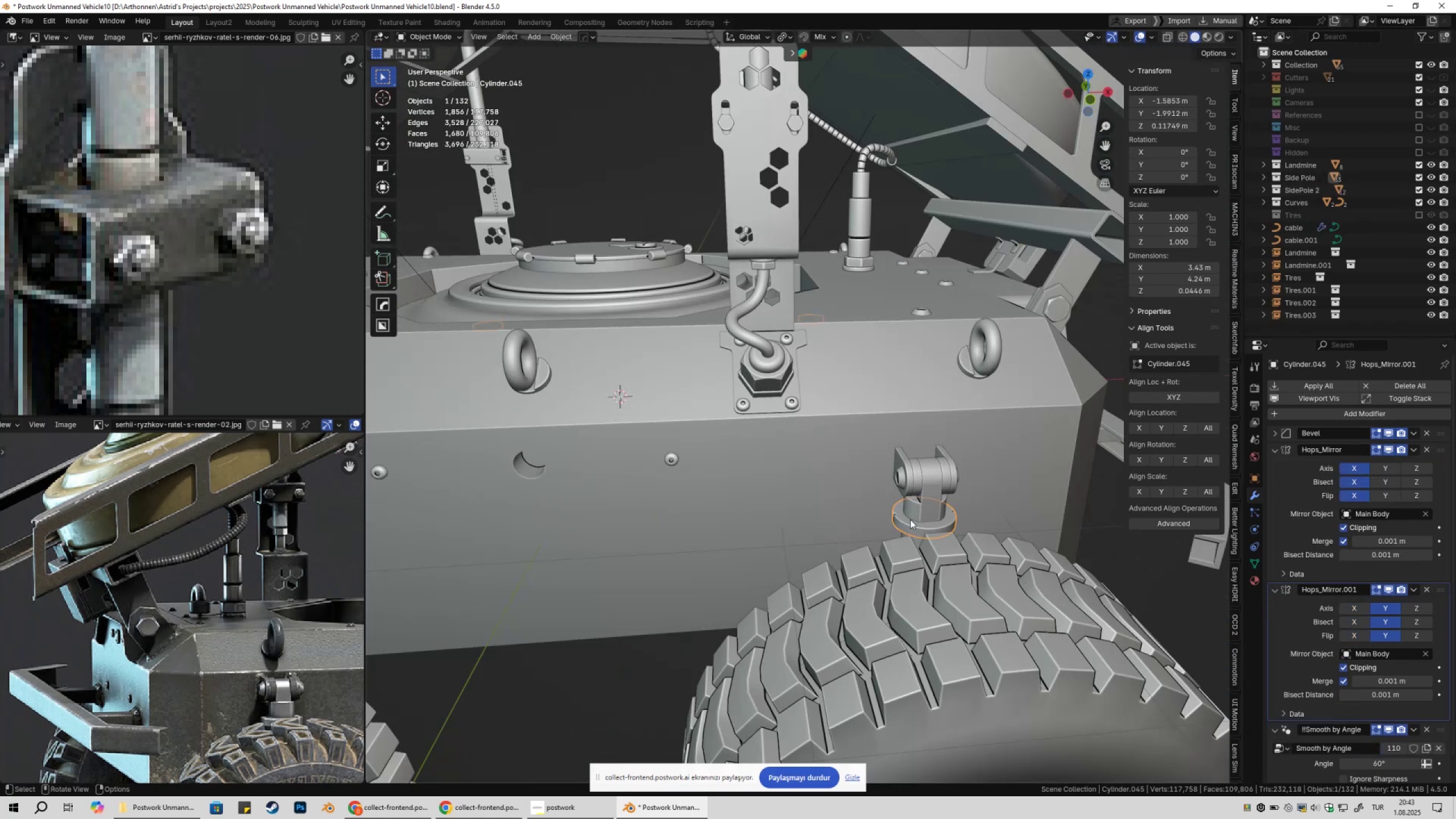 
hold_key(key=ShiftLeft, duration=0.47)
left_click([903, 479])
 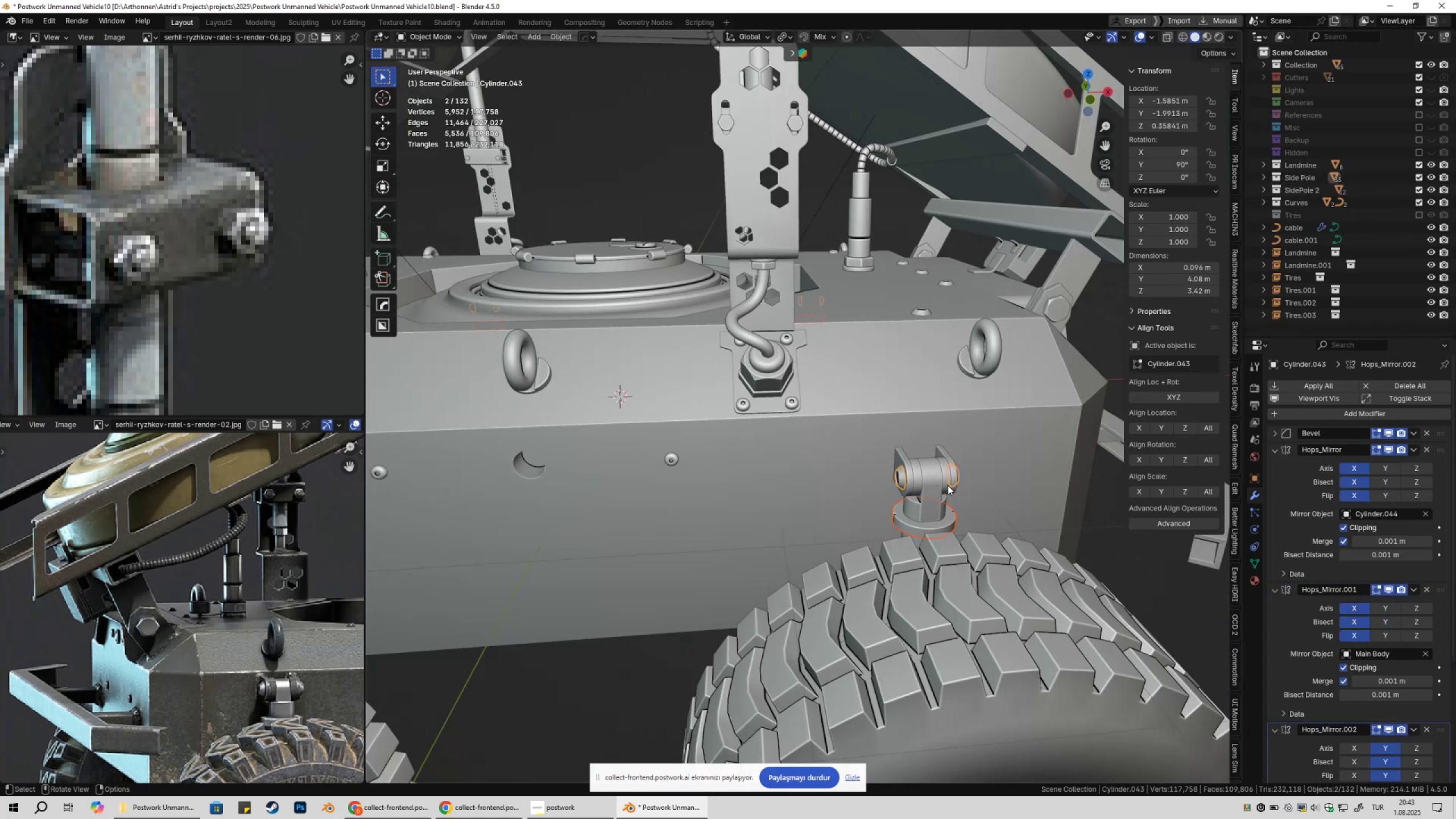 
key(M)
 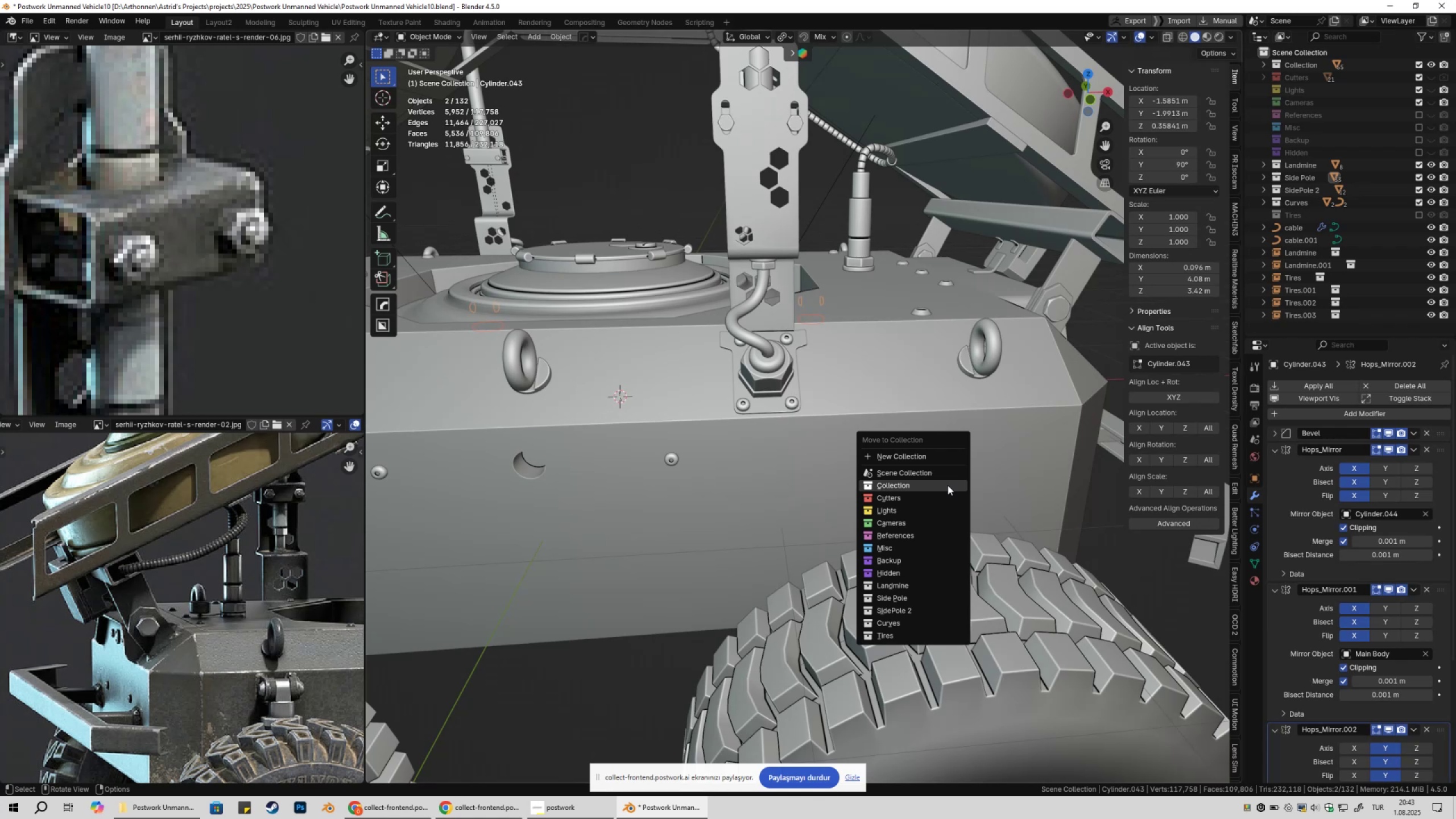 
left_click([948, 485])
 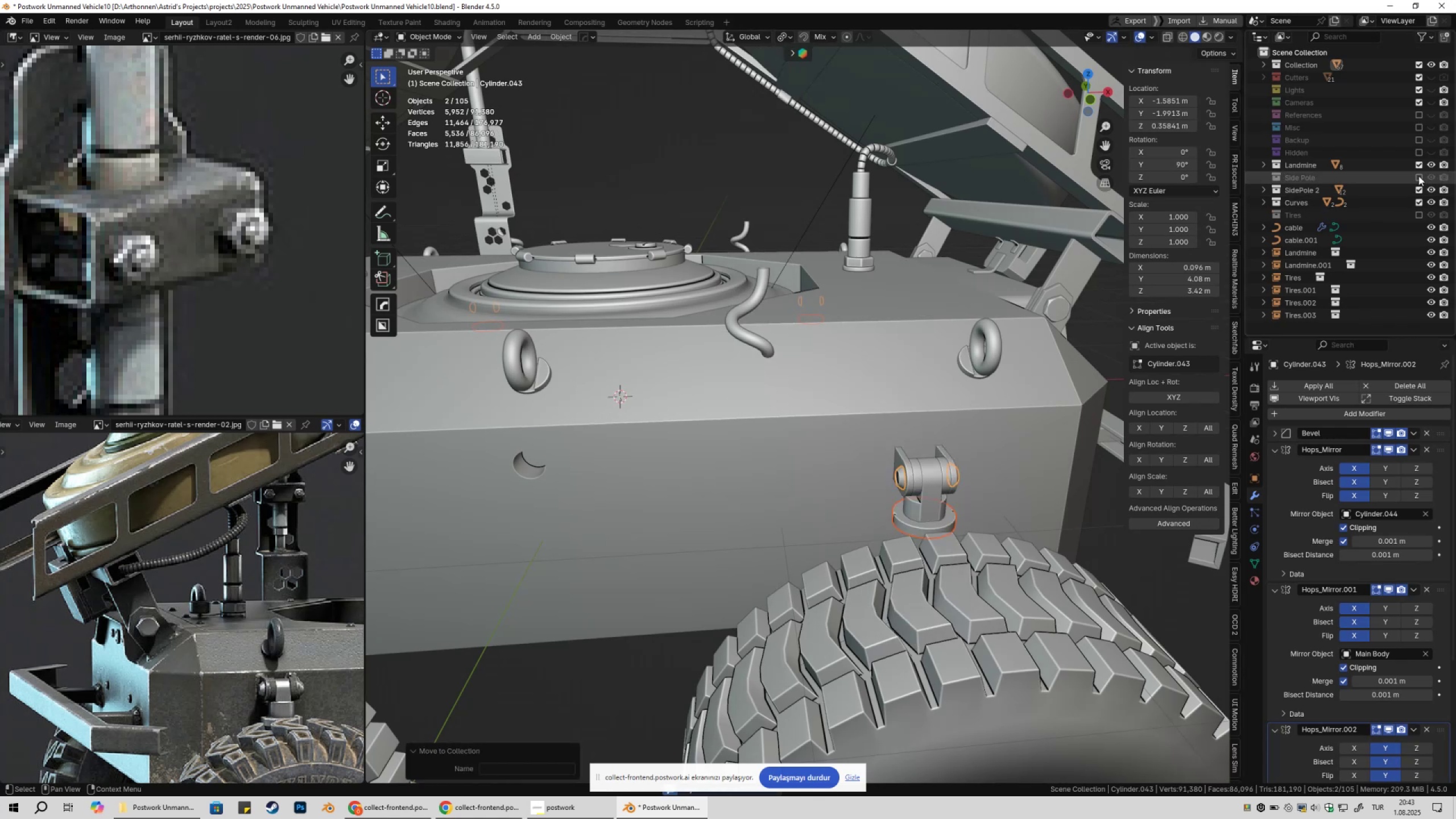 
double_click([1418, 176])
 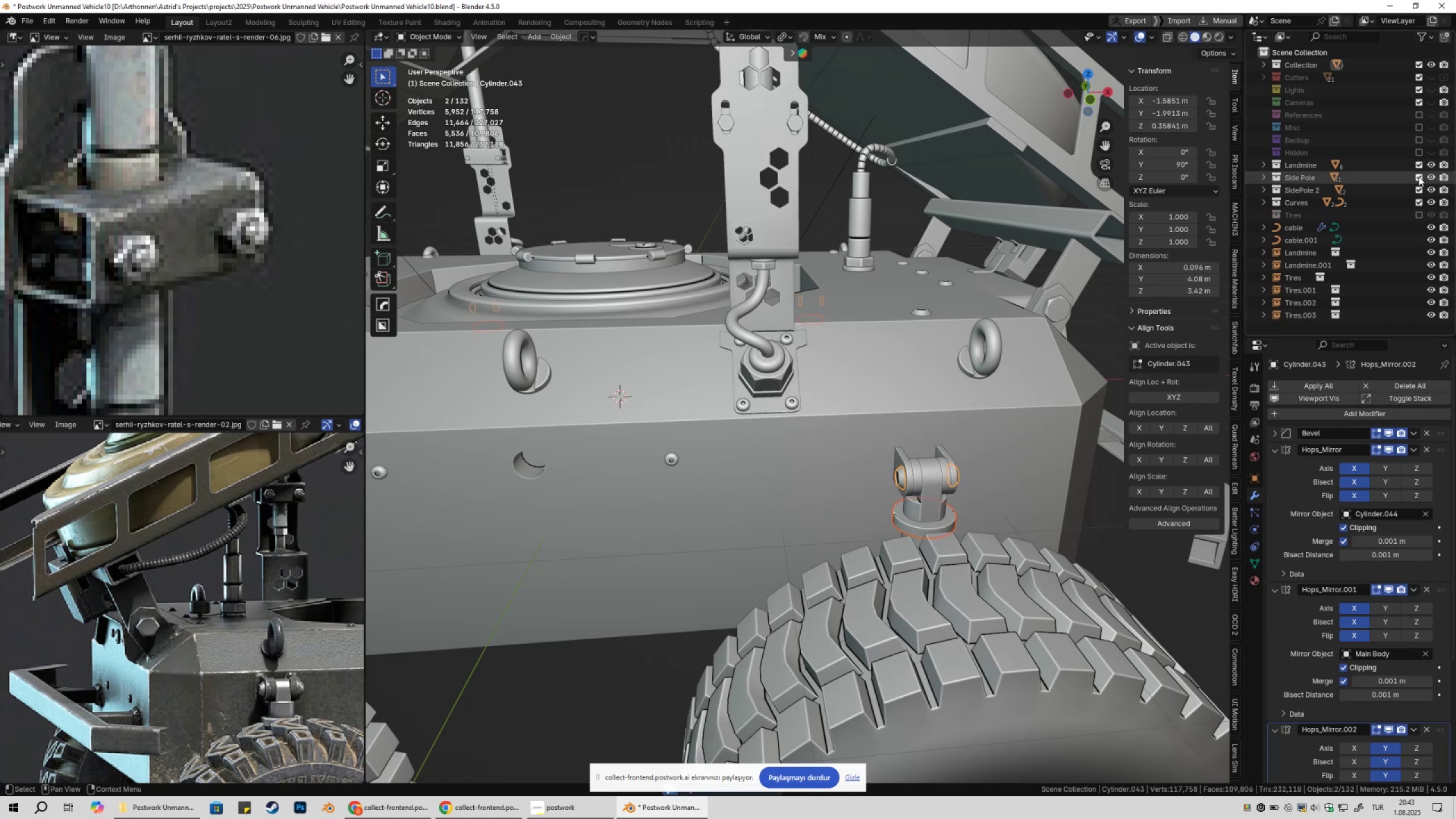 
double_click([1418, 176])
 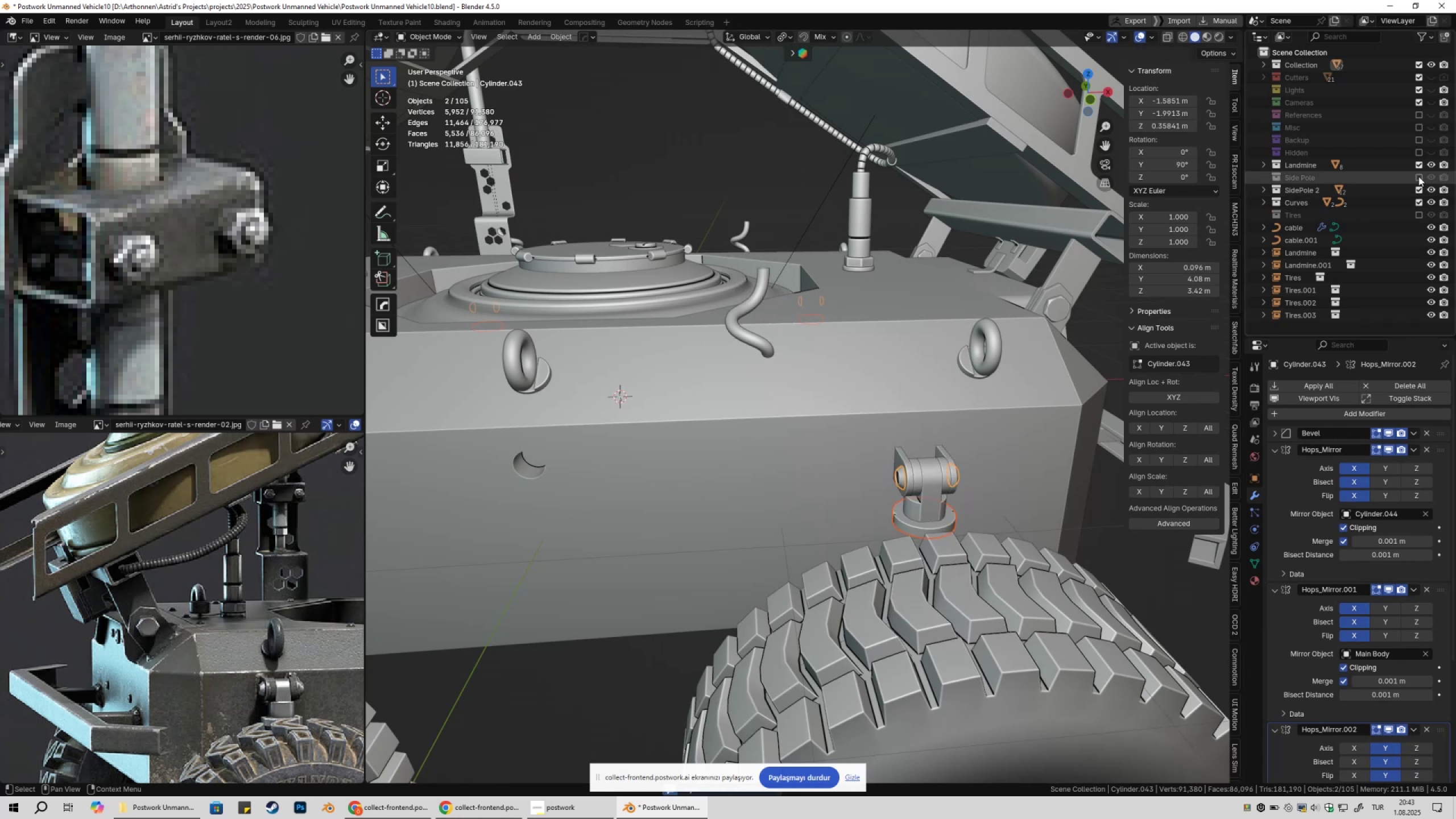 
triple_click([1418, 176])
 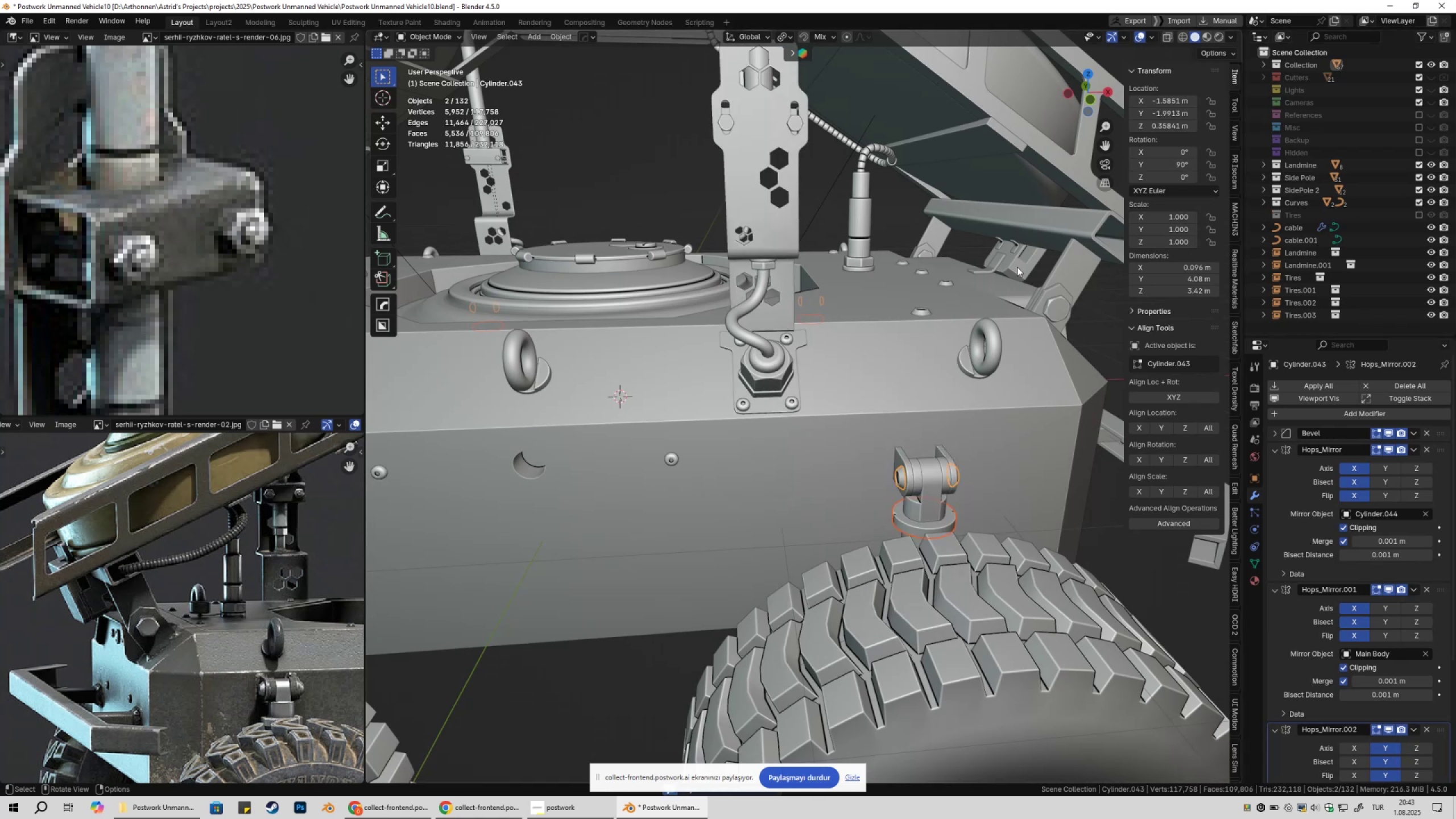 
hold_key(key=ShiftLeft, duration=0.36)
 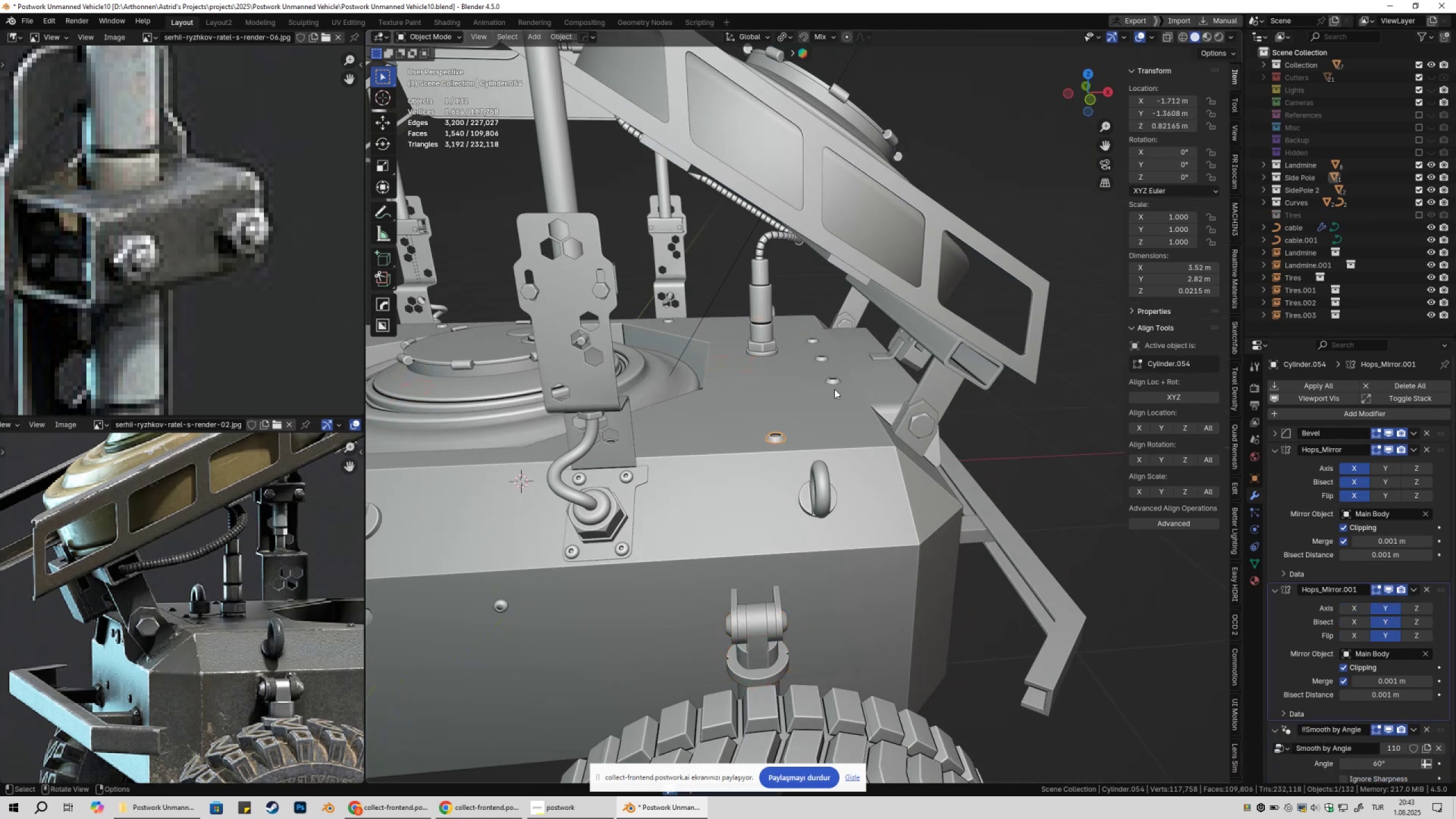 
hold_key(key=ShiftLeft, duration=0.95)
left_click([822, 359])
 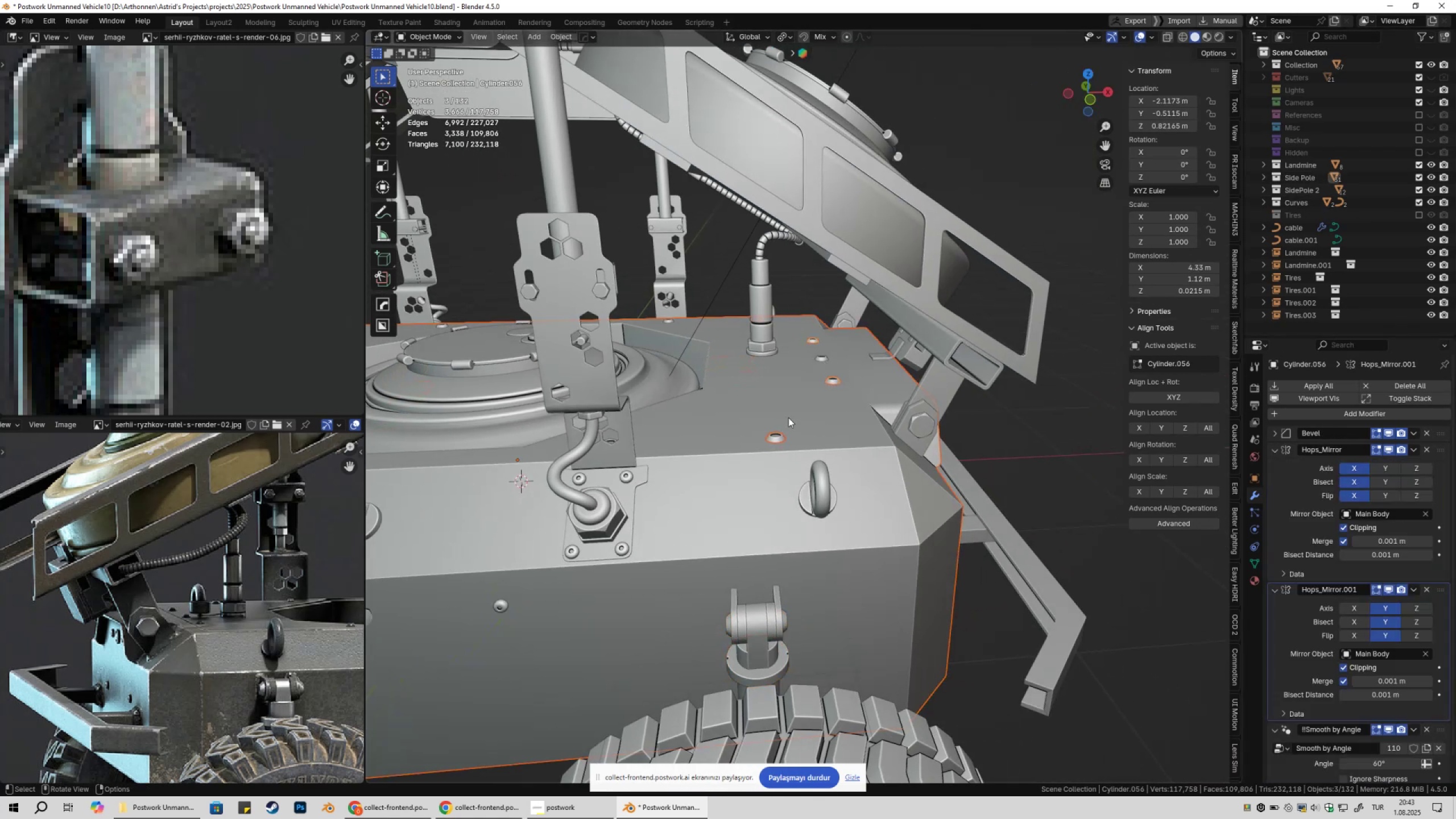 
left_click([783, 432])
 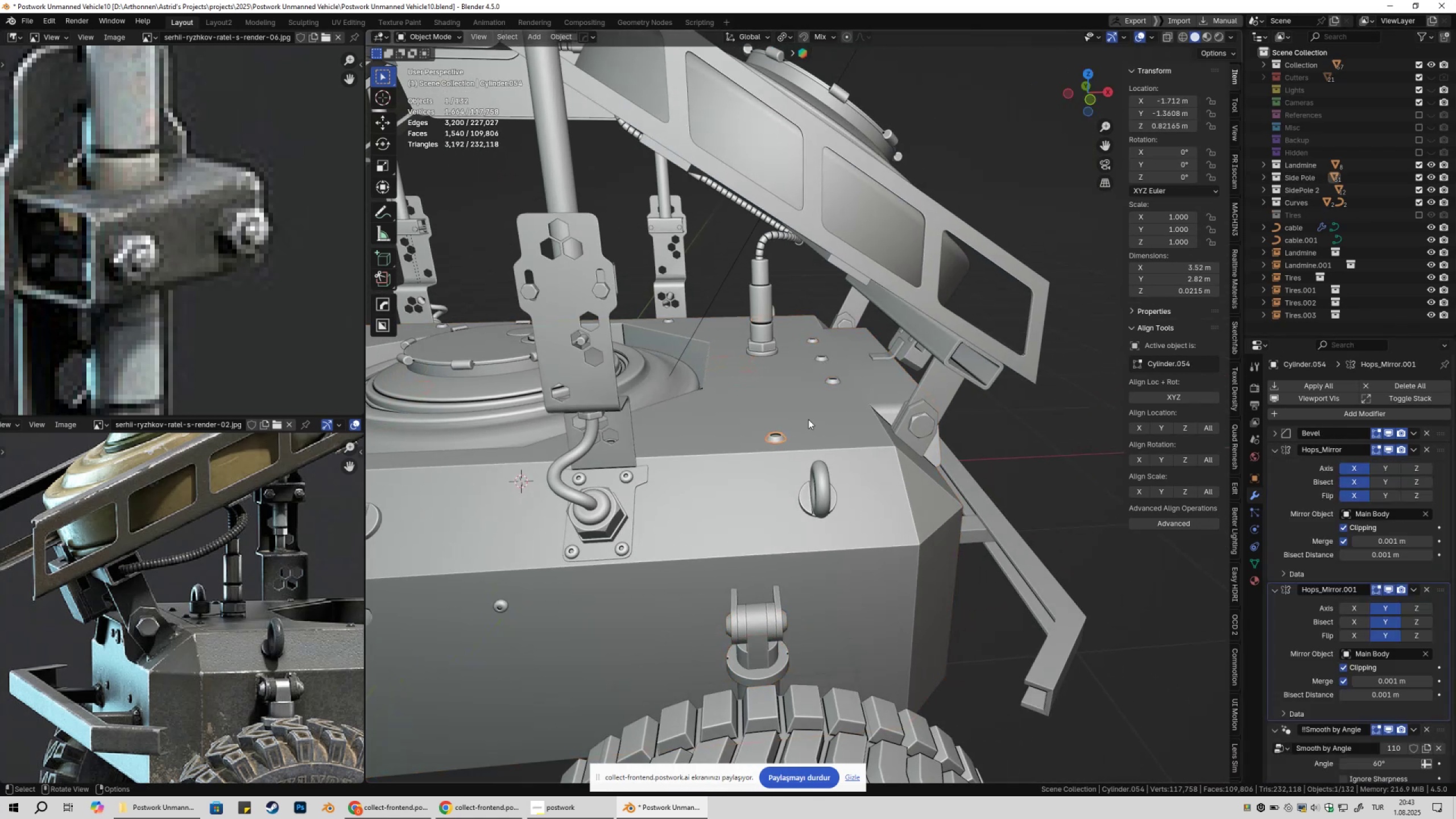 
hold_key(key=ShiftLeft, duration=0.62)
left_click([835, 382])
 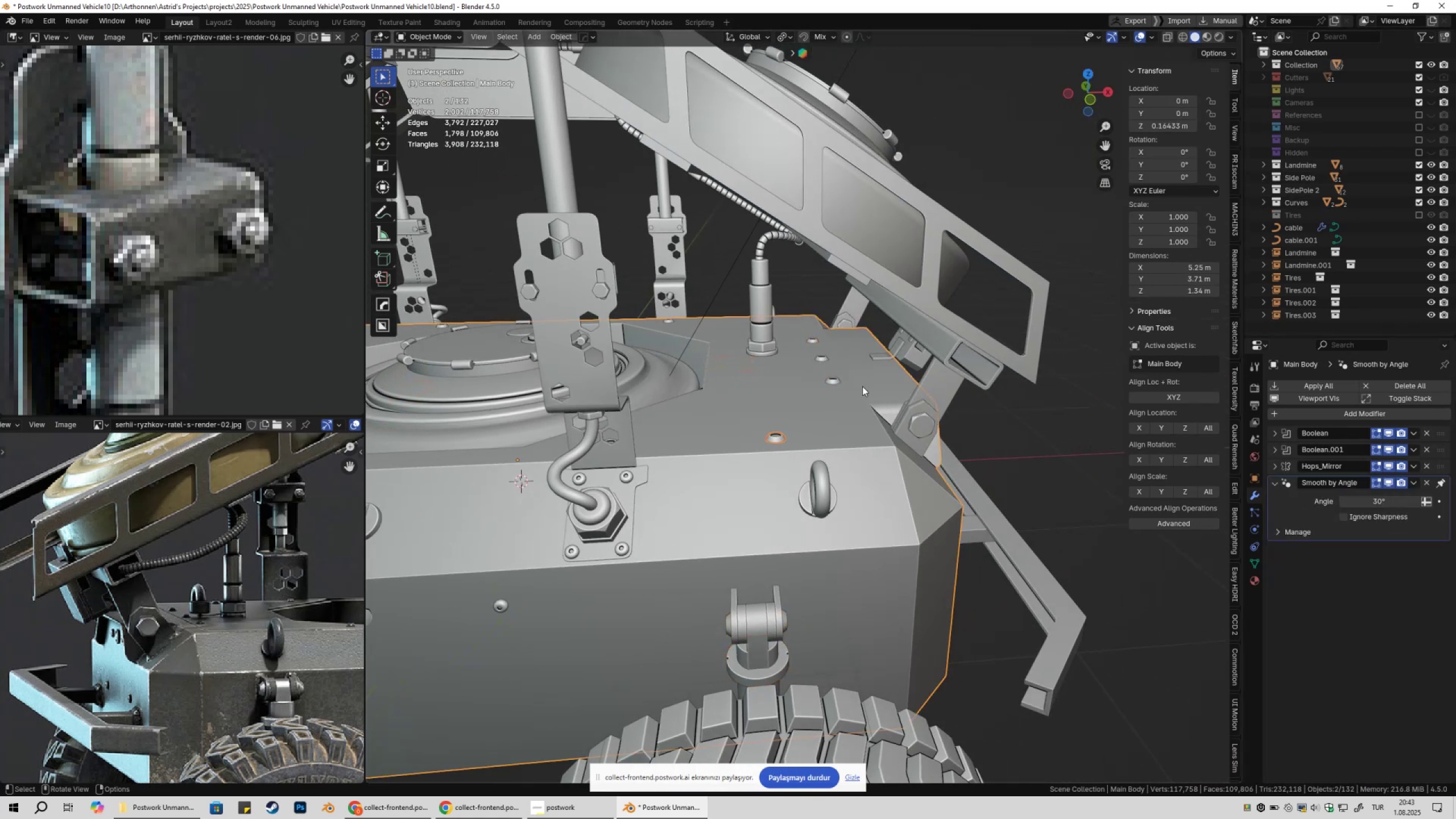 
scroll: coordinate [843, 391], scroll_direction: up, amount: 3.0
 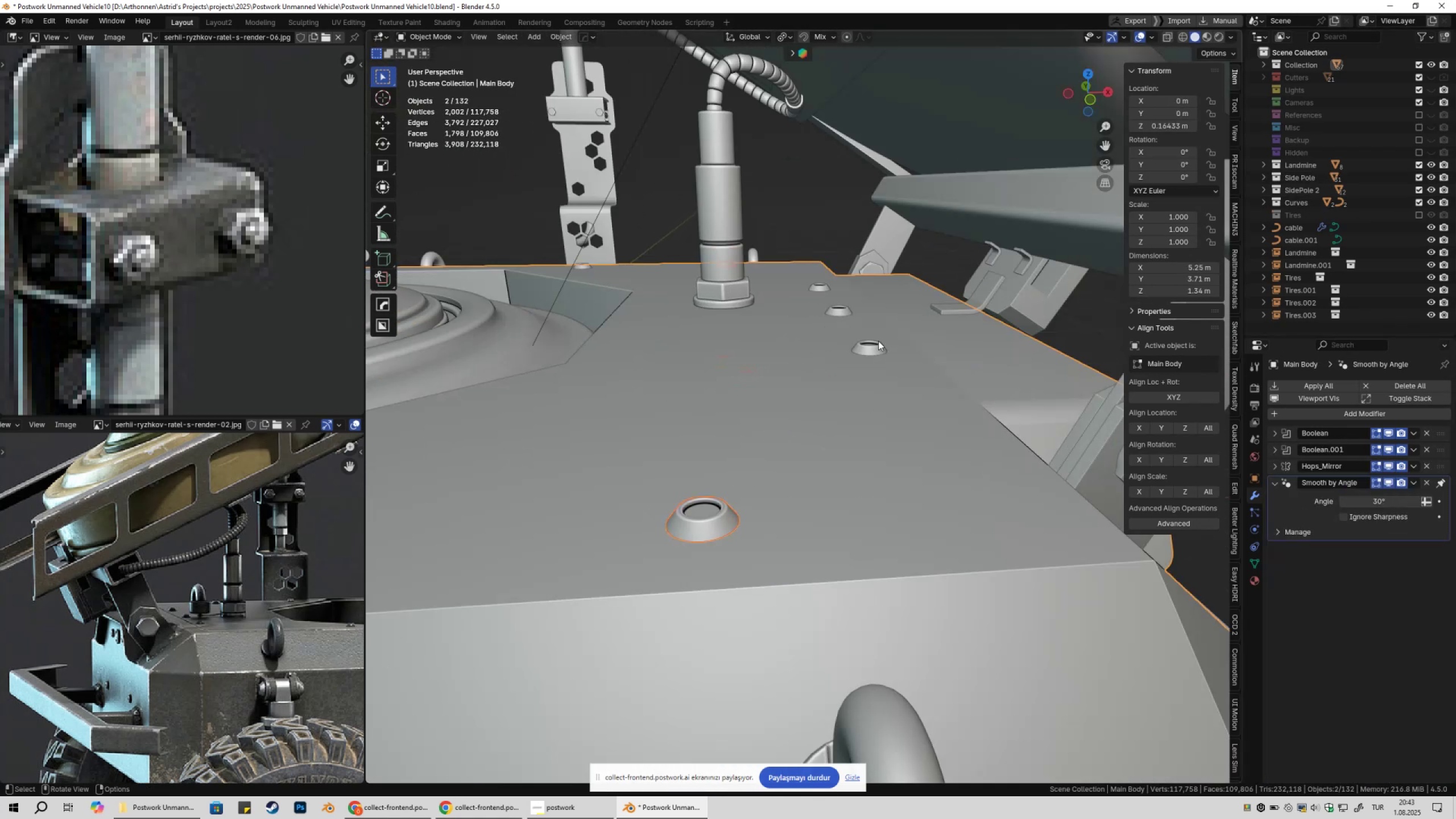 
left_click([878, 341])
 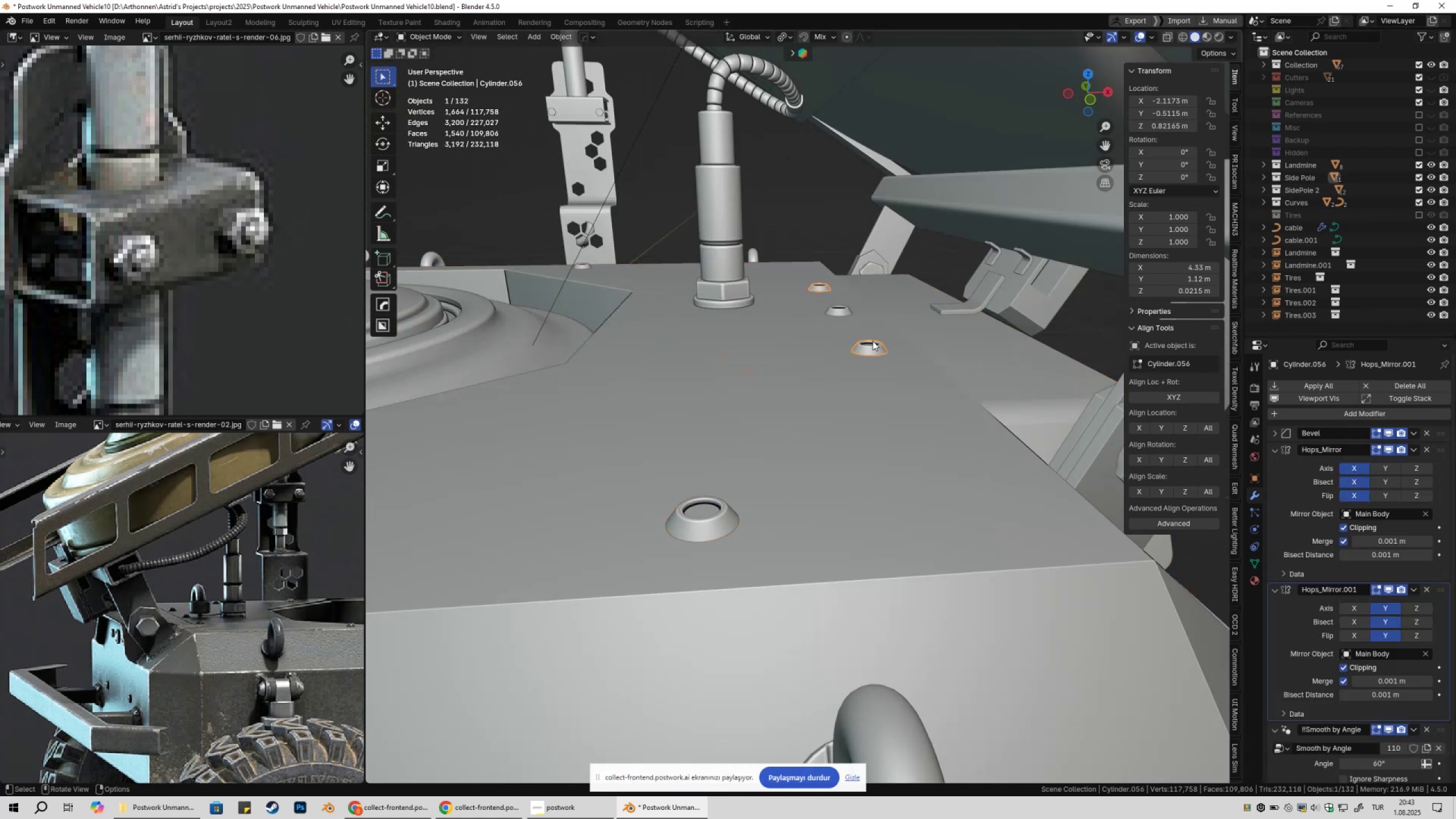 
hold_key(key=ShiftLeft, duration=1.28)
left_click([837, 311])
 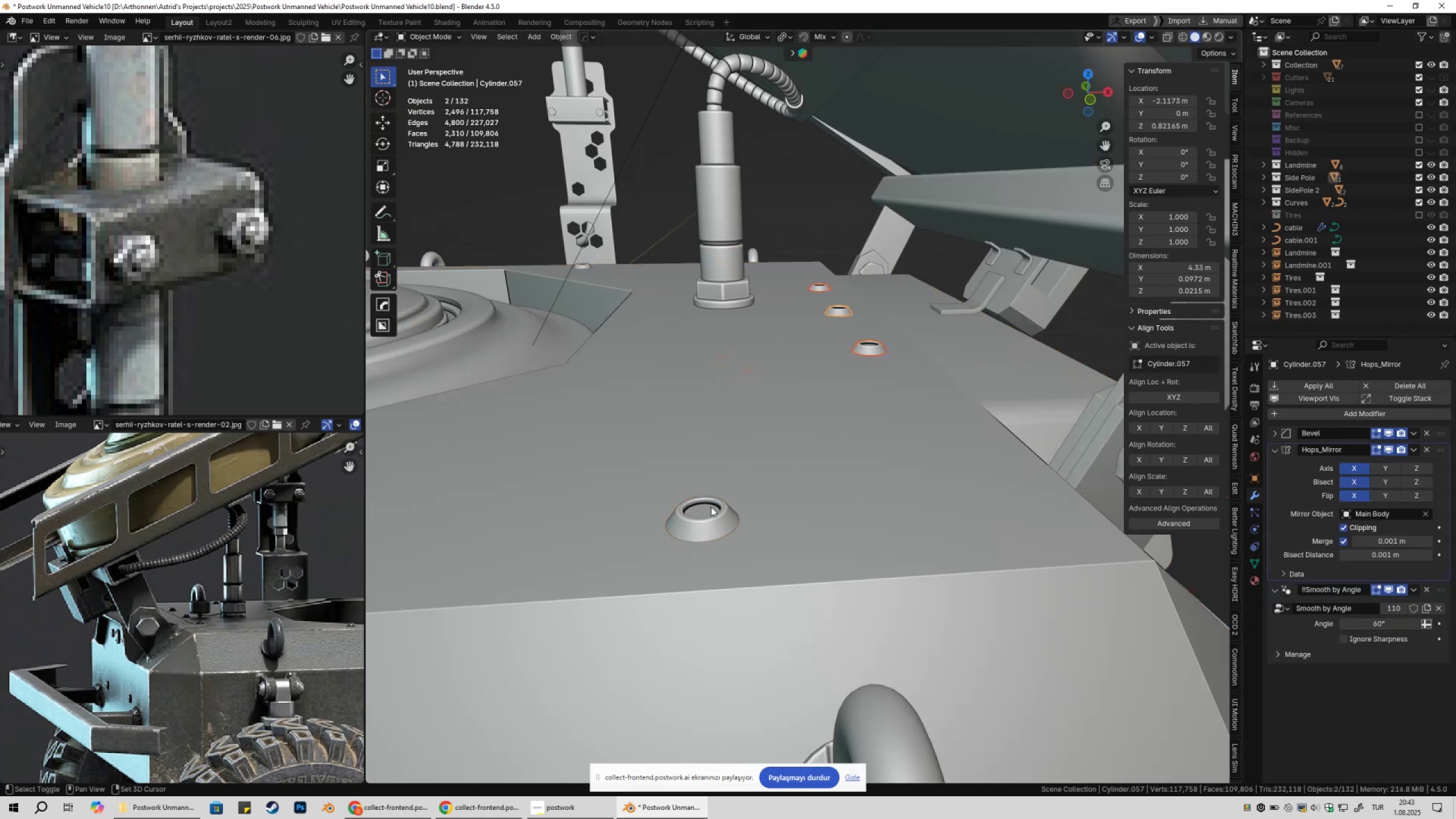 
left_click([706, 514])
 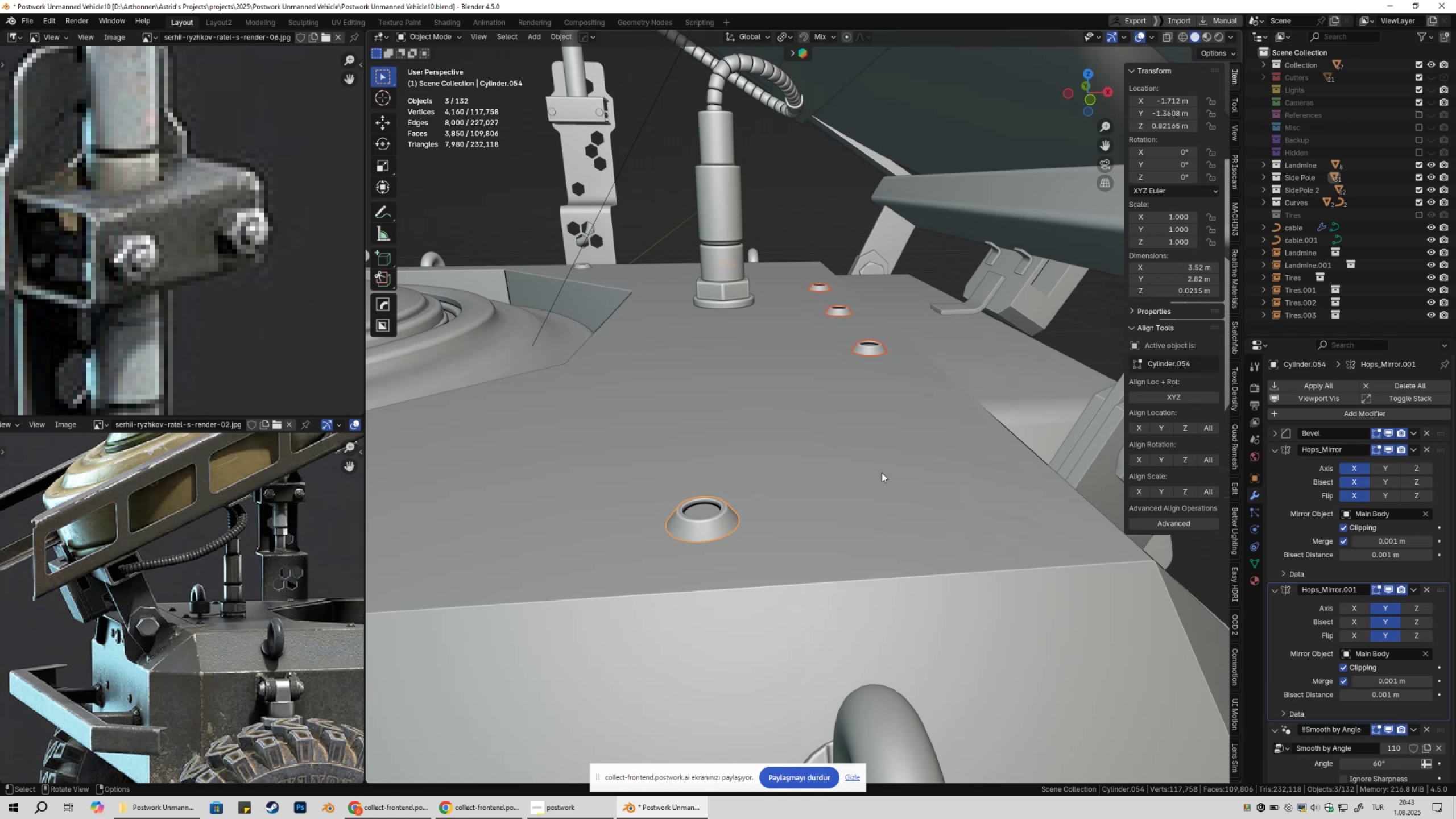 
key(M)
 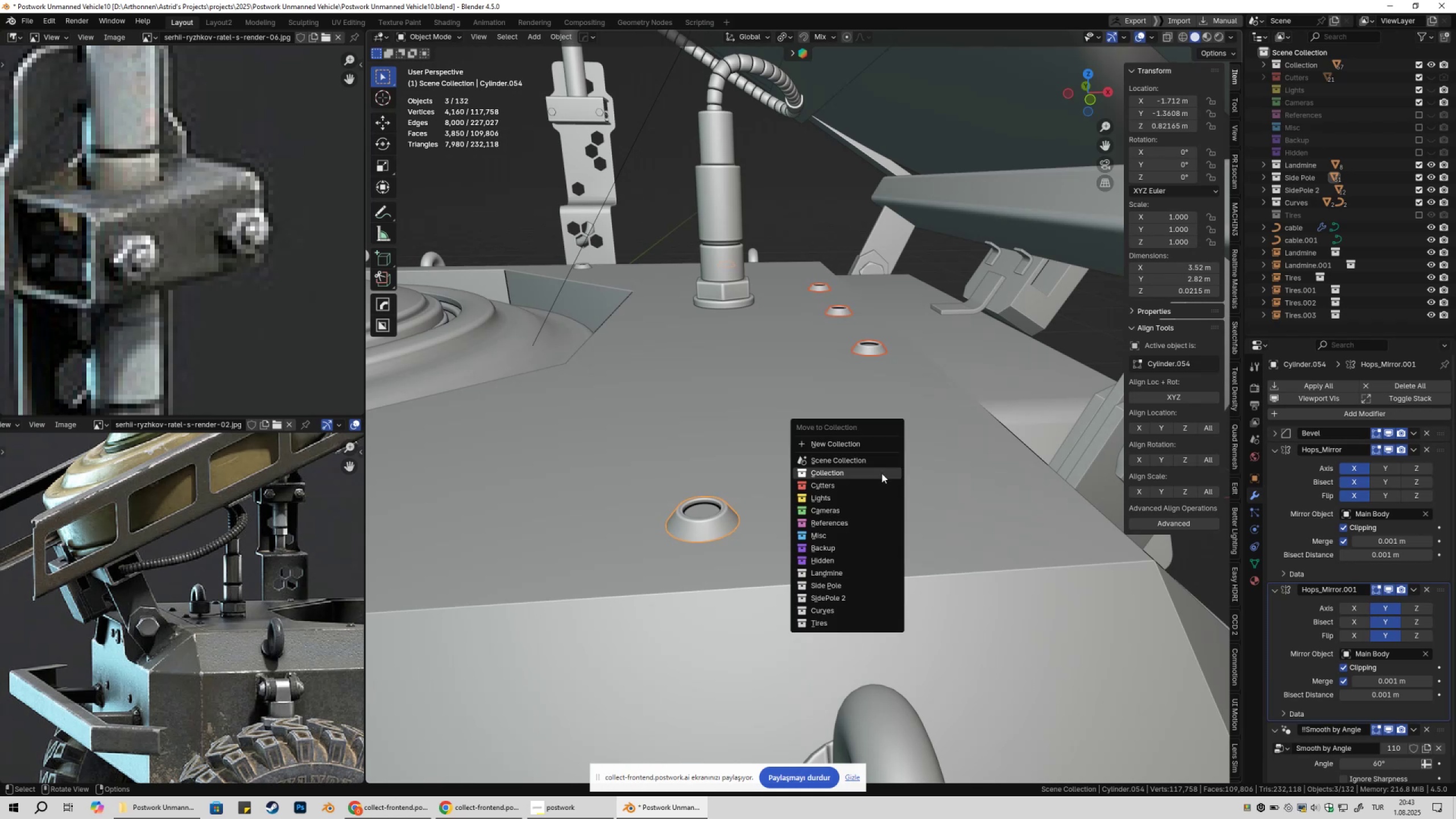 
left_click([882, 473])
 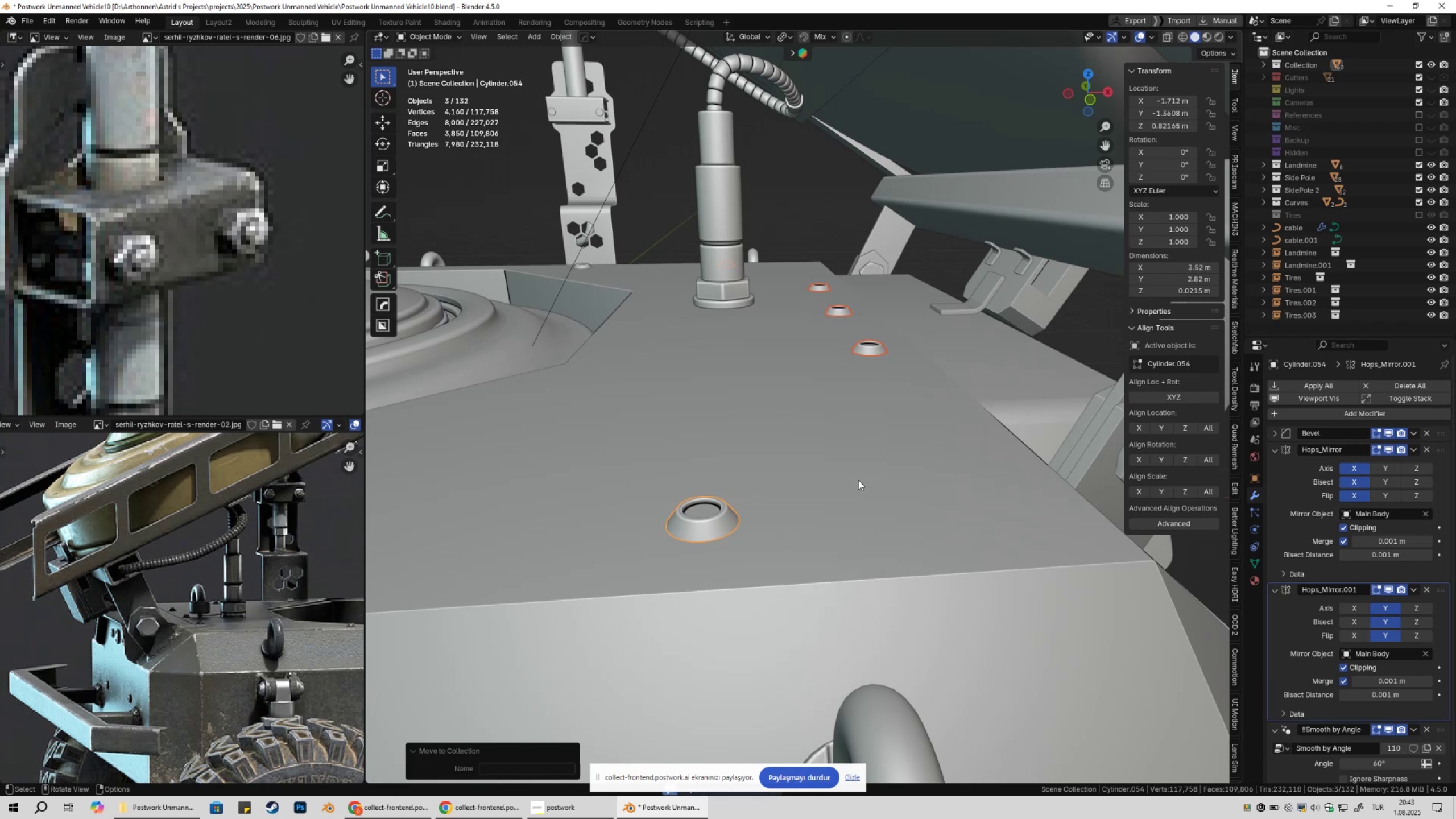 
scroll: coordinate [814, 507], scroll_direction: down, amount: 5.0
 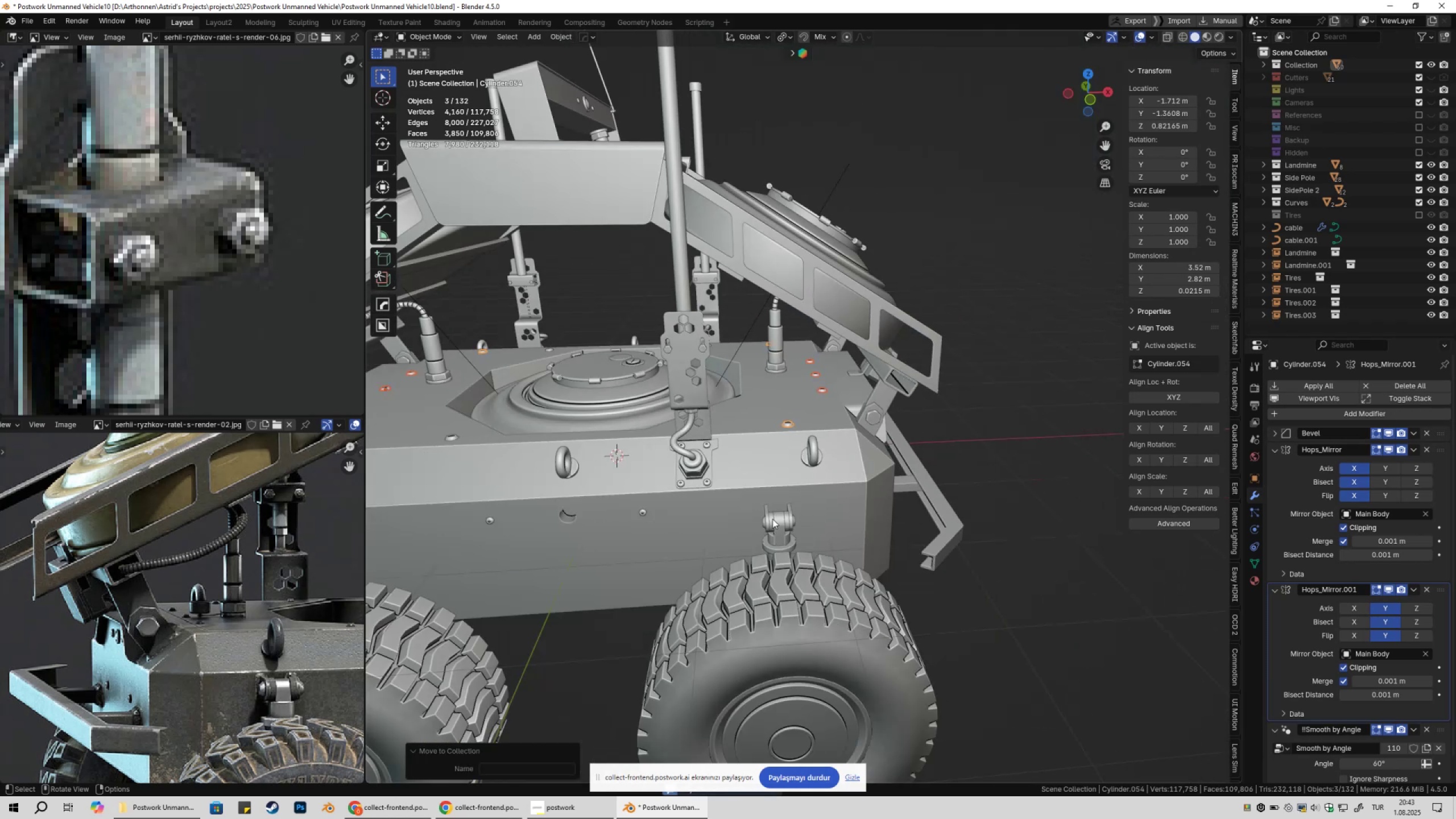 
hold_key(key=ShiftLeft, duration=0.46)
 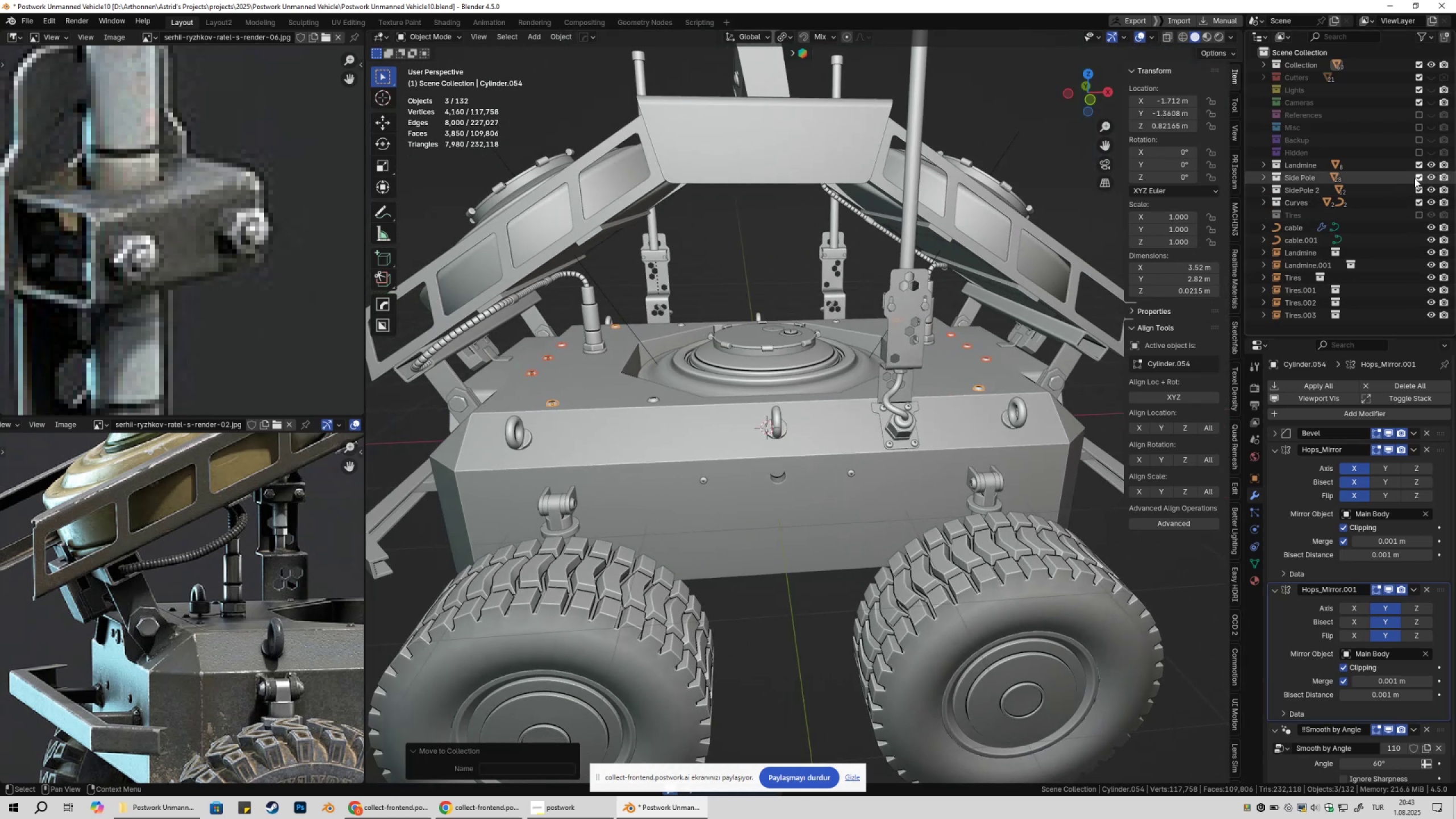 
double_click([1414, 178])
 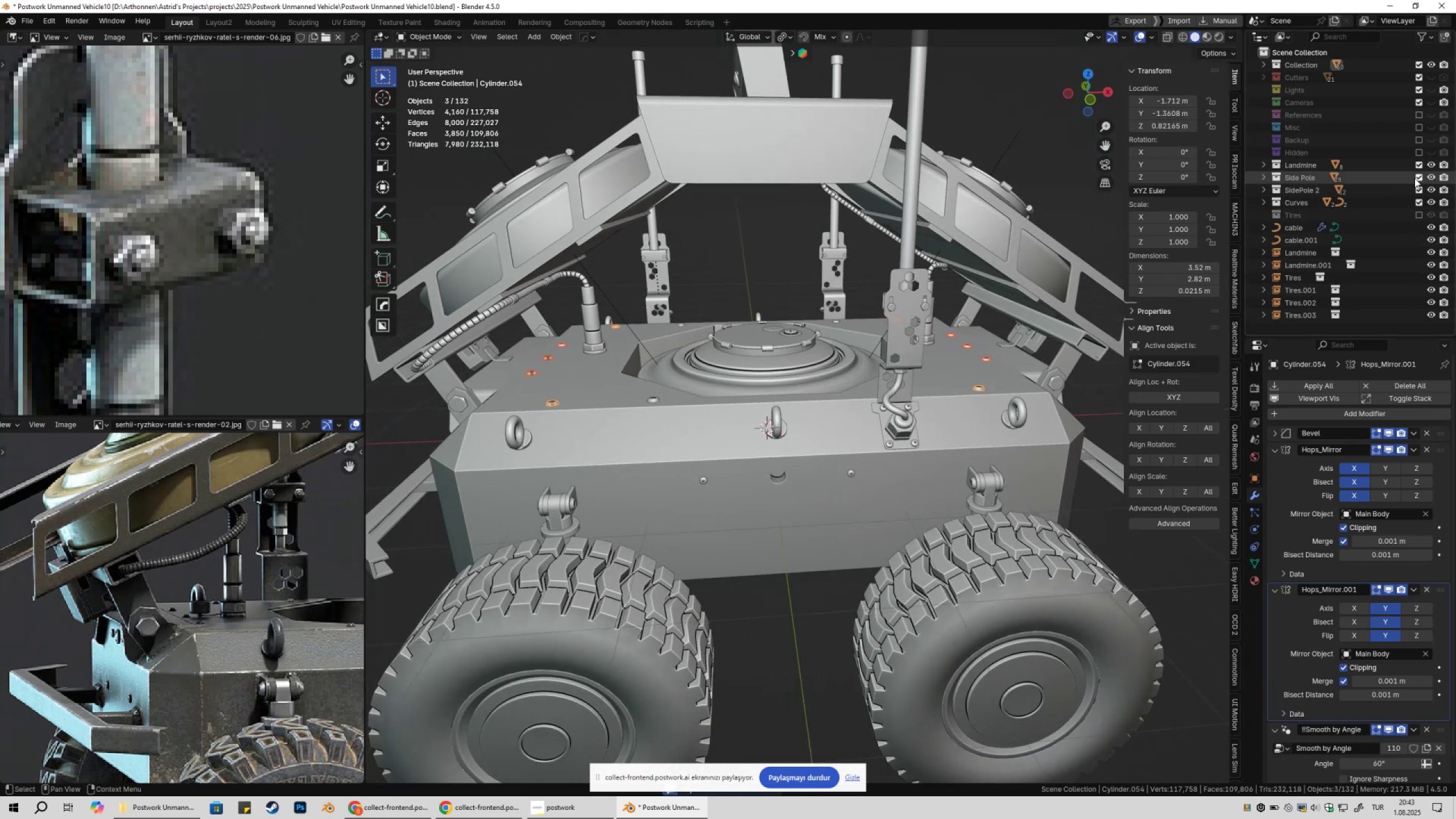 
triple_click([1414, 178])
 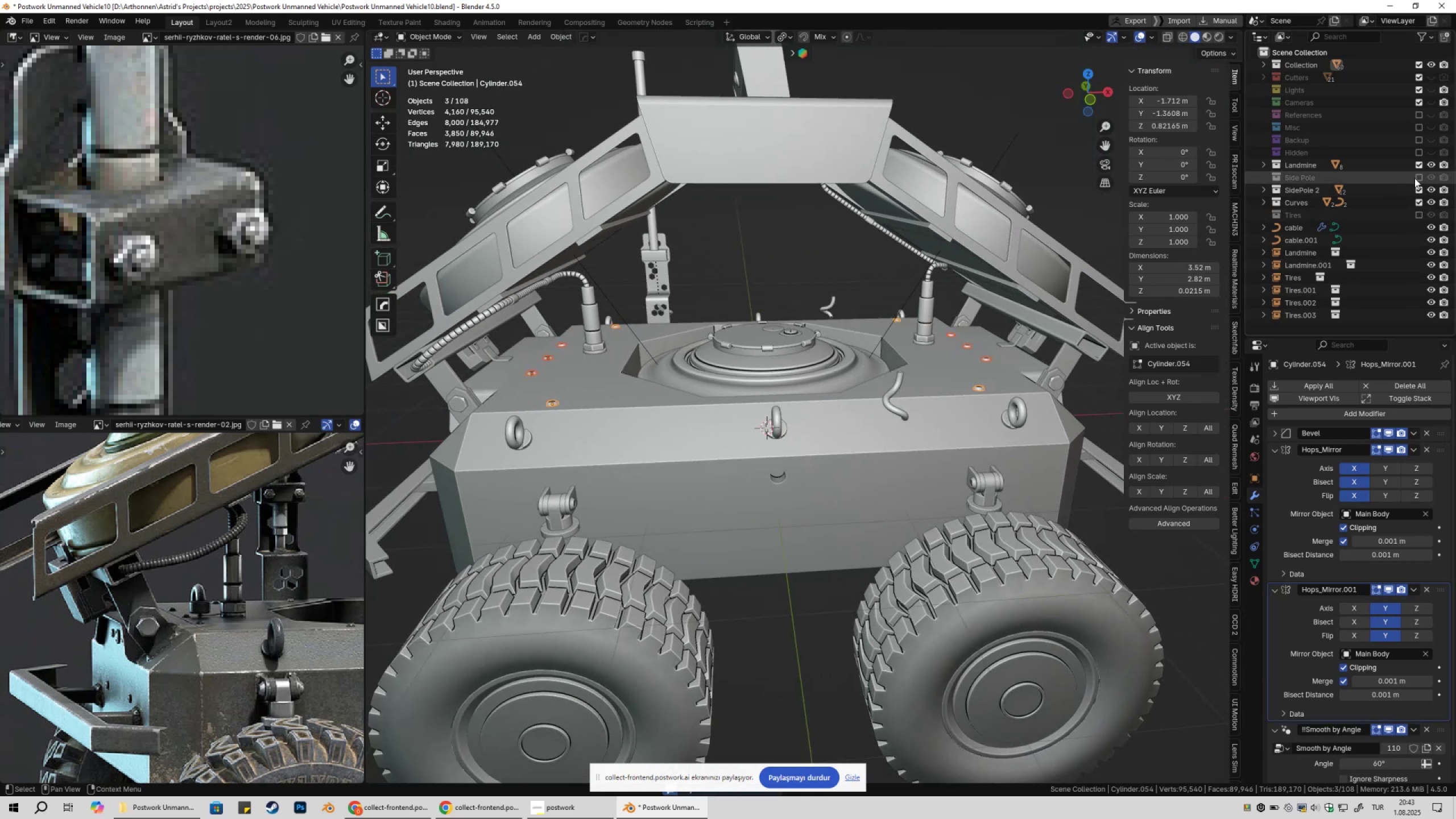 
triple_click([1414, 178])
 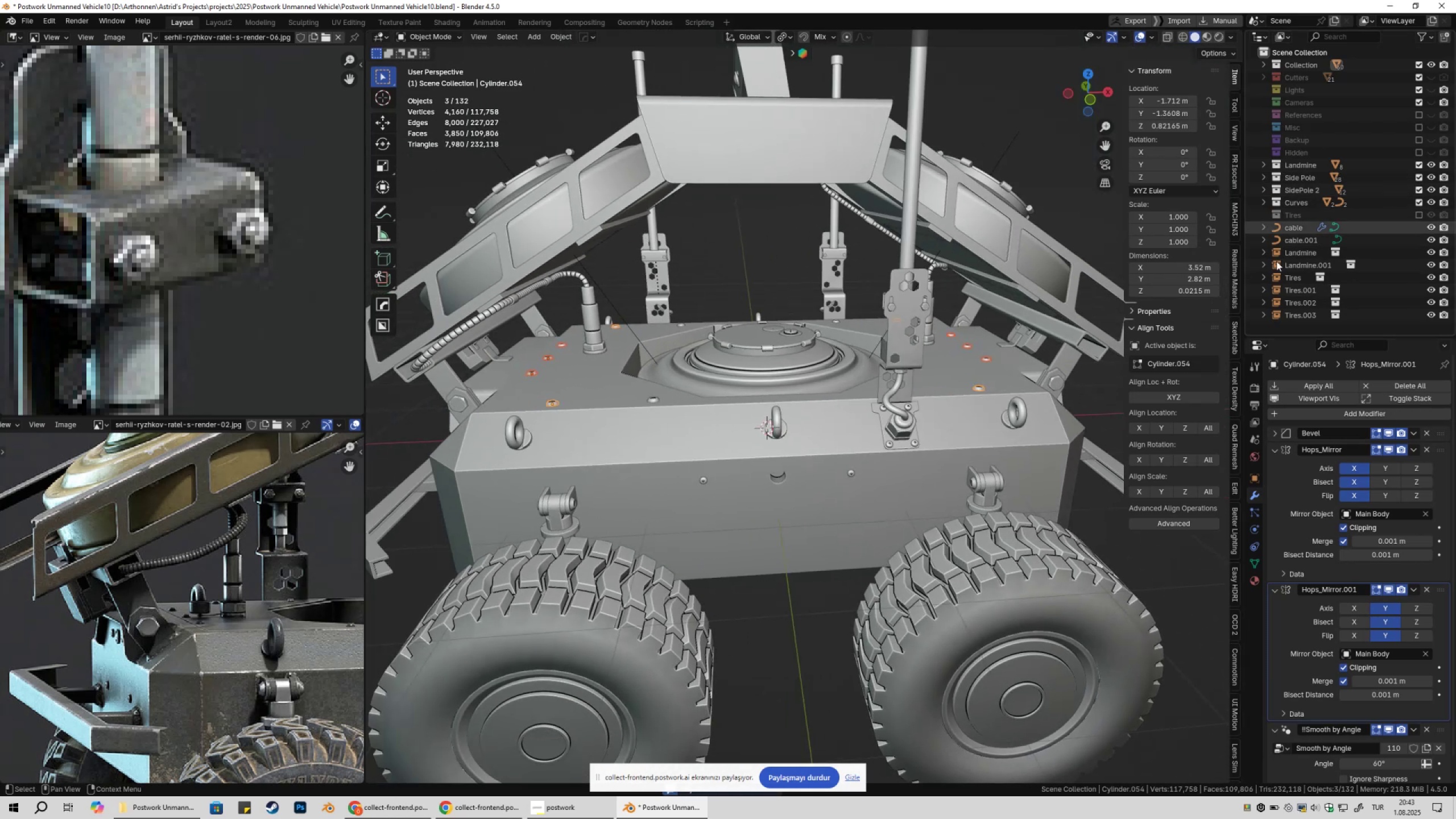 
scroll: coordinate [1096, 379], scroll_direction: up, amount: 2.0
 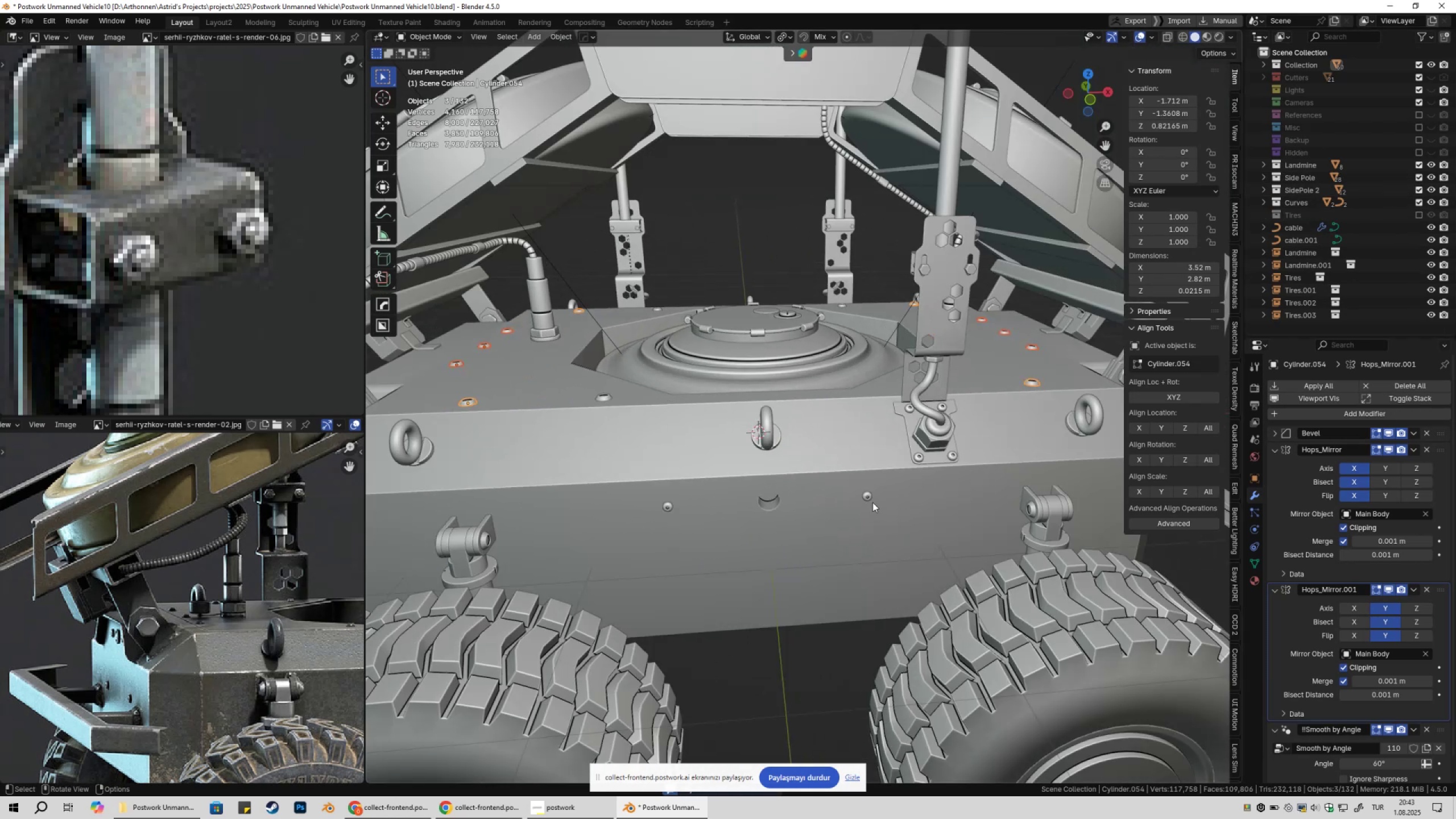 
left_click([872, 502])
 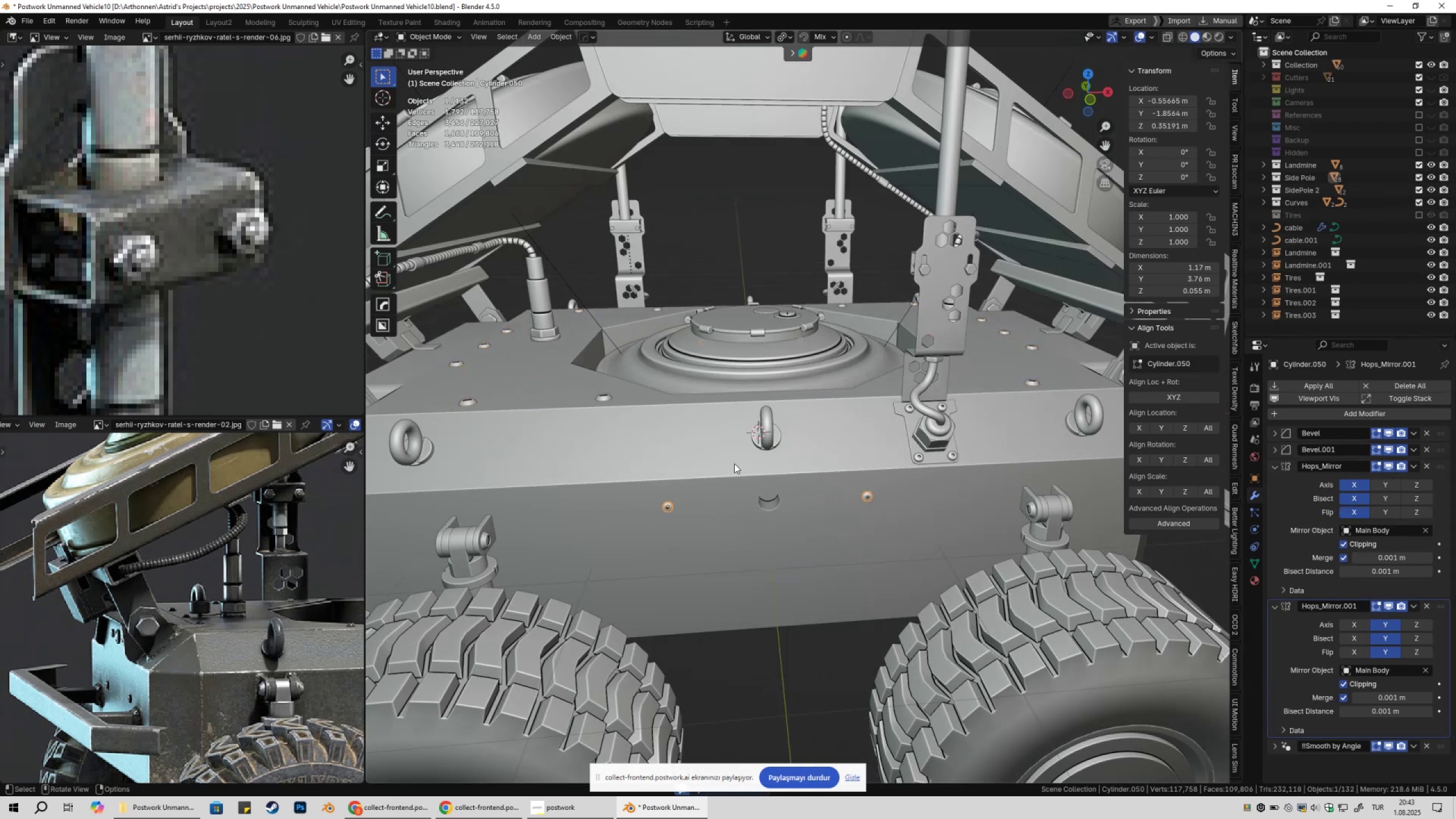 
hold_key(key=ShiftLeft, duration=0.74)
left_click([603, 394])
 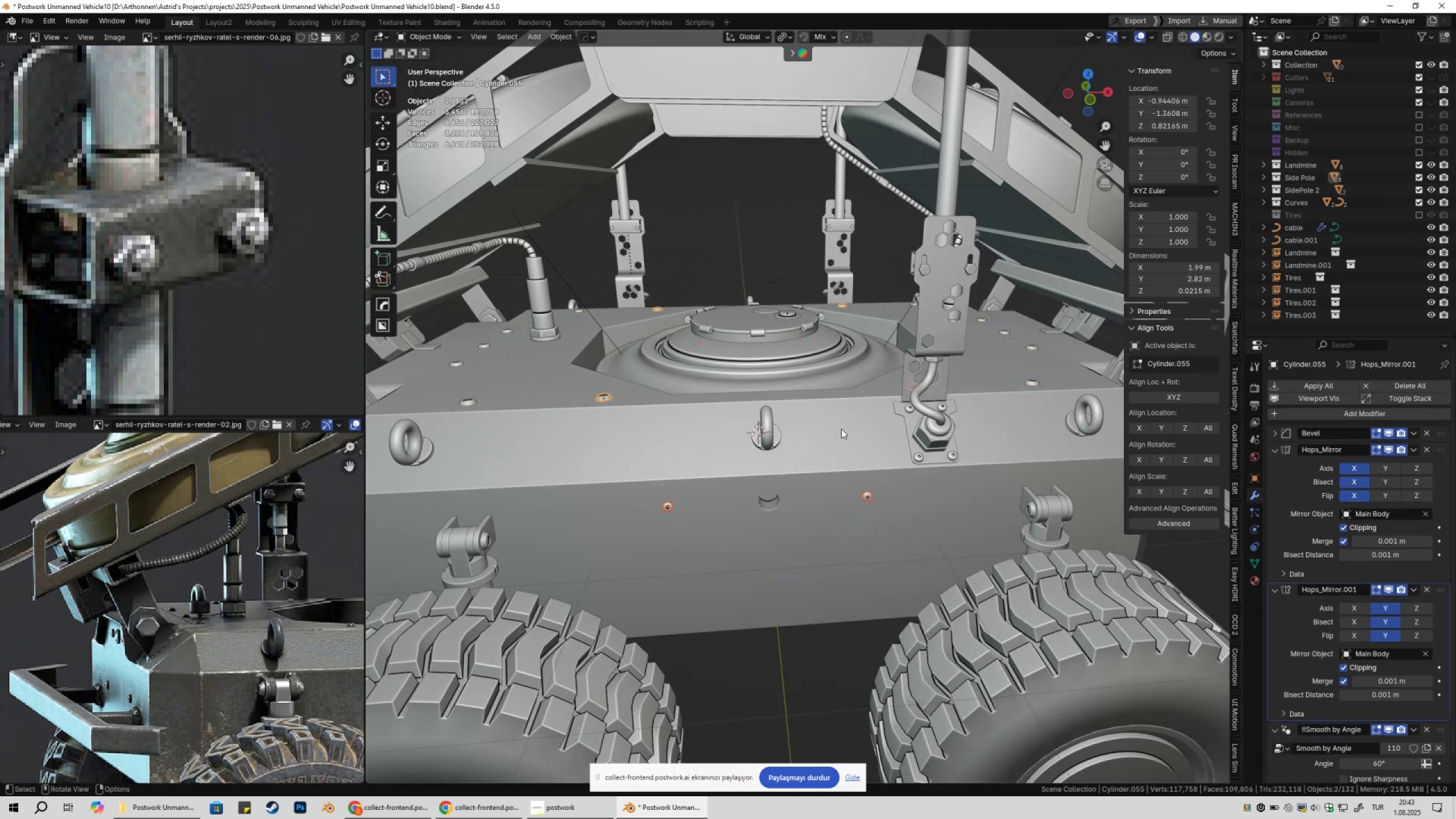 
key(M)
 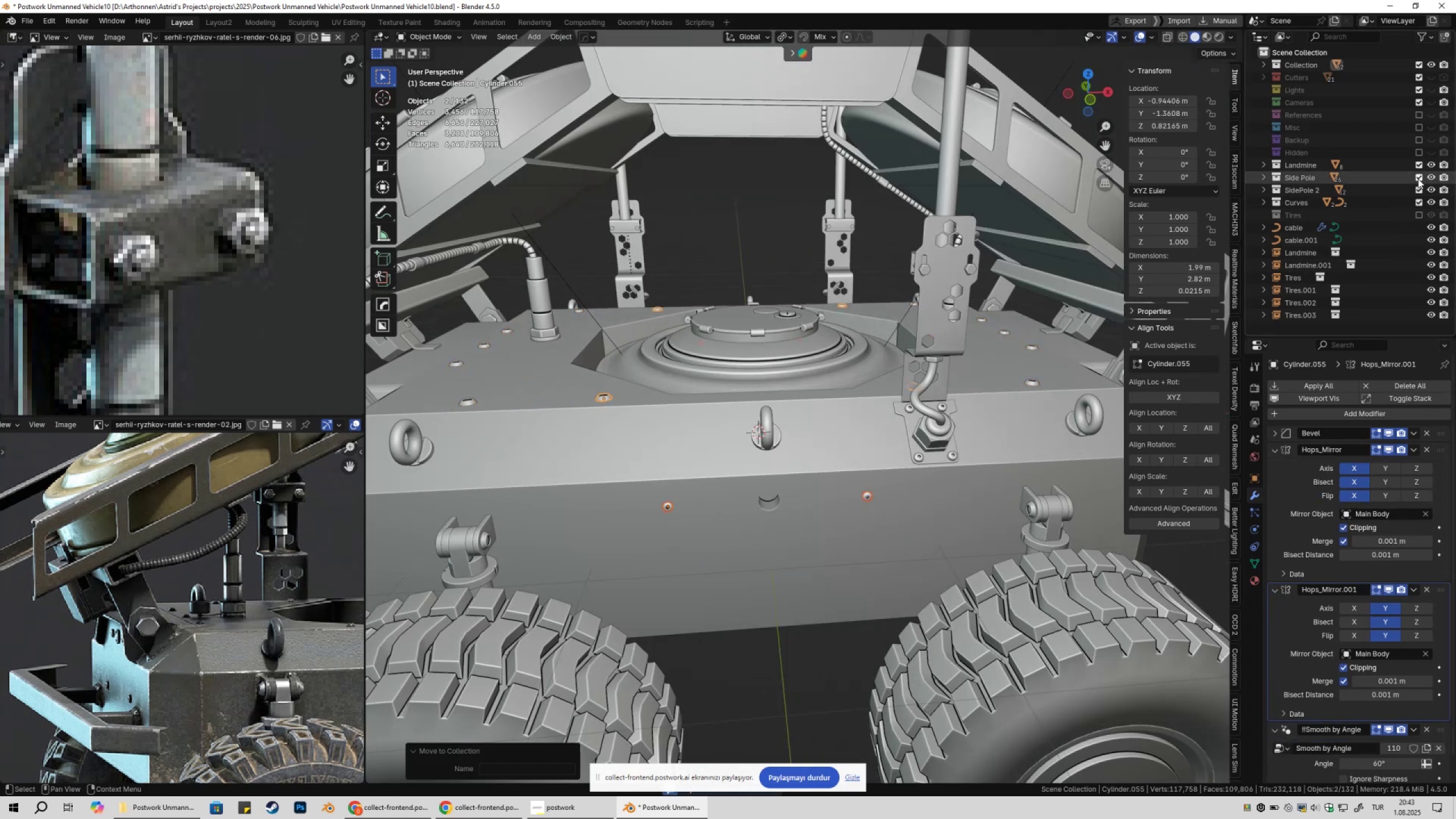 
double_click([1418, 179])
 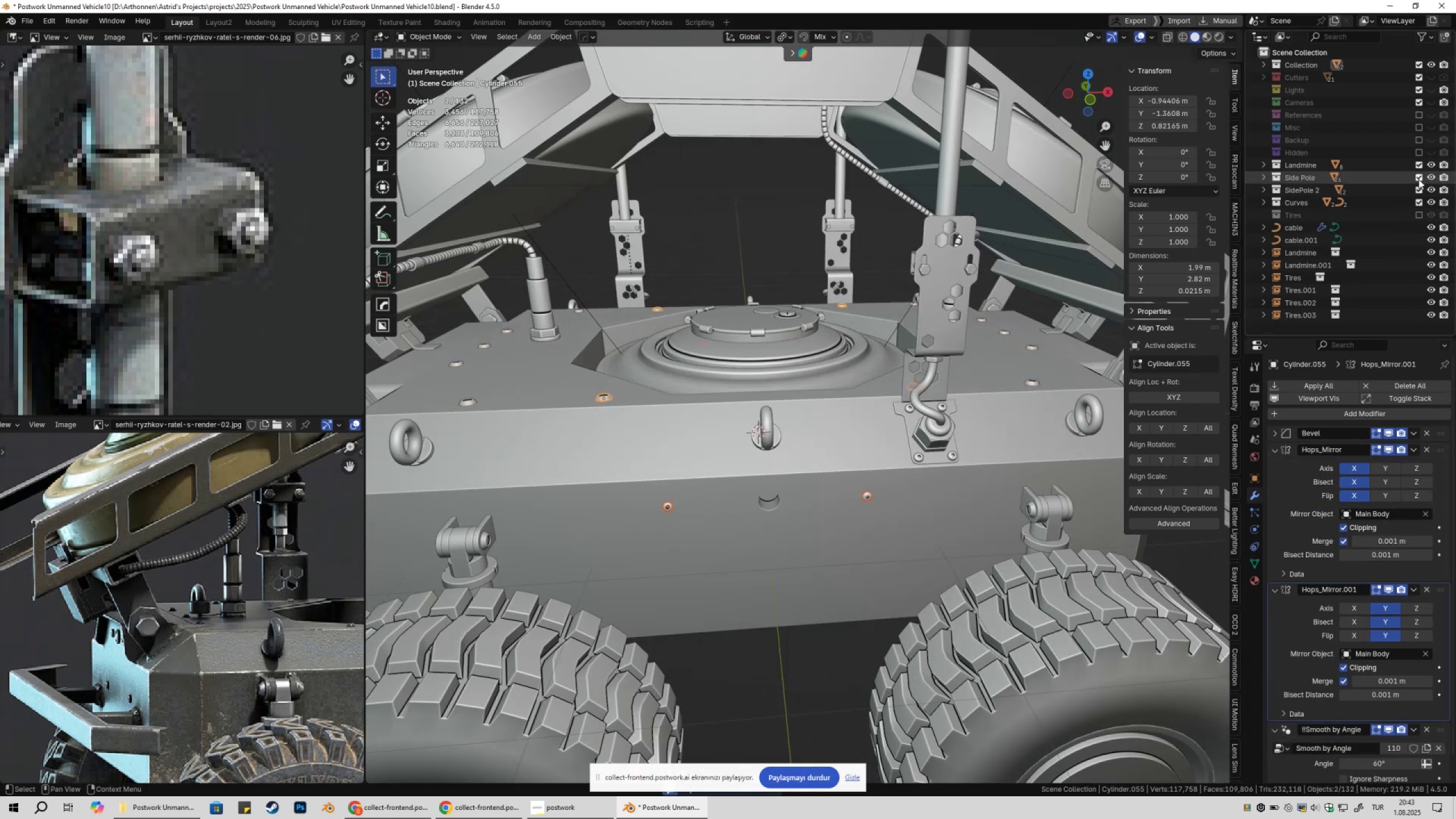 
triple_click([1418, 179])
 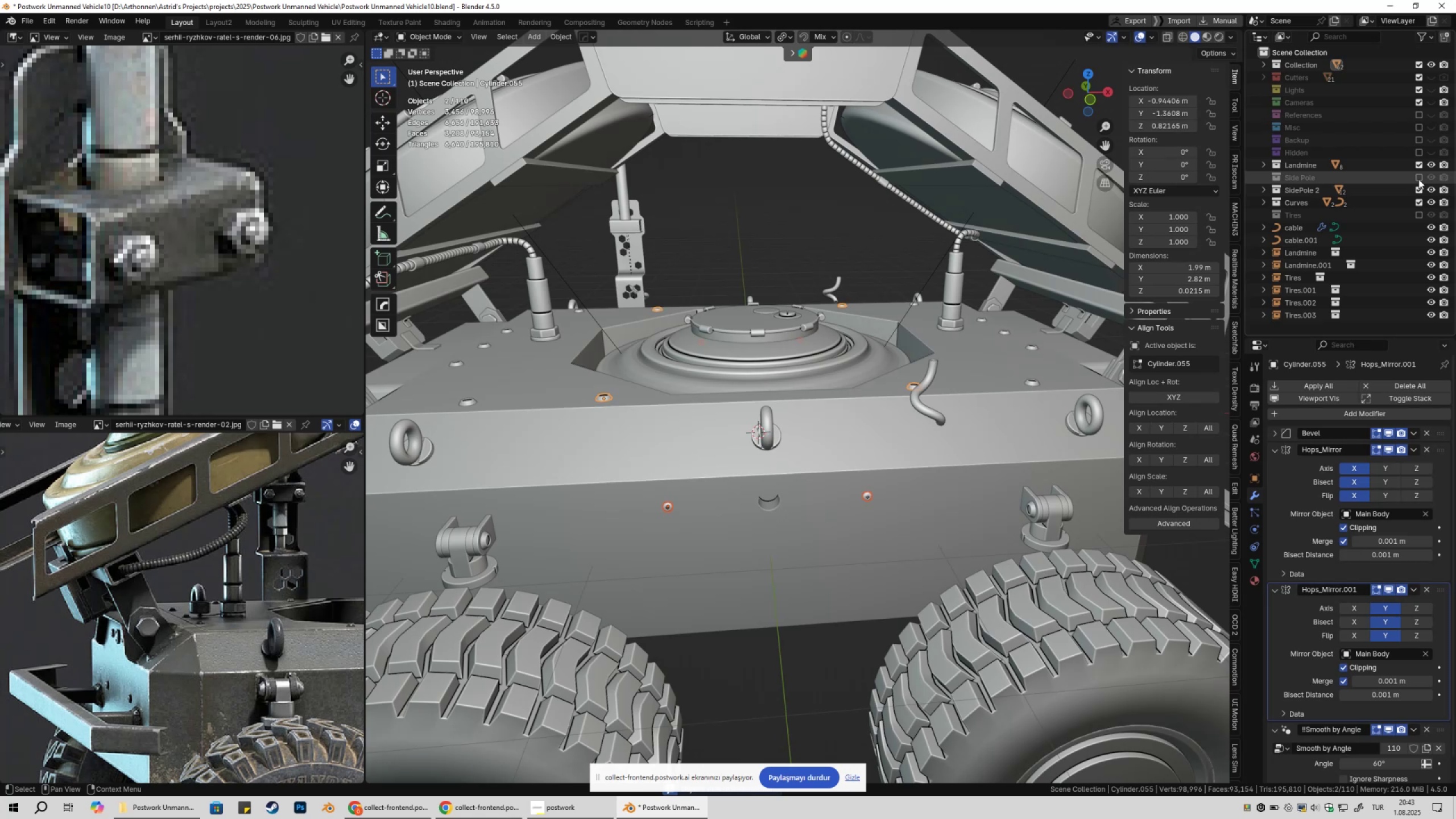 
triple_click([1418, 179])
 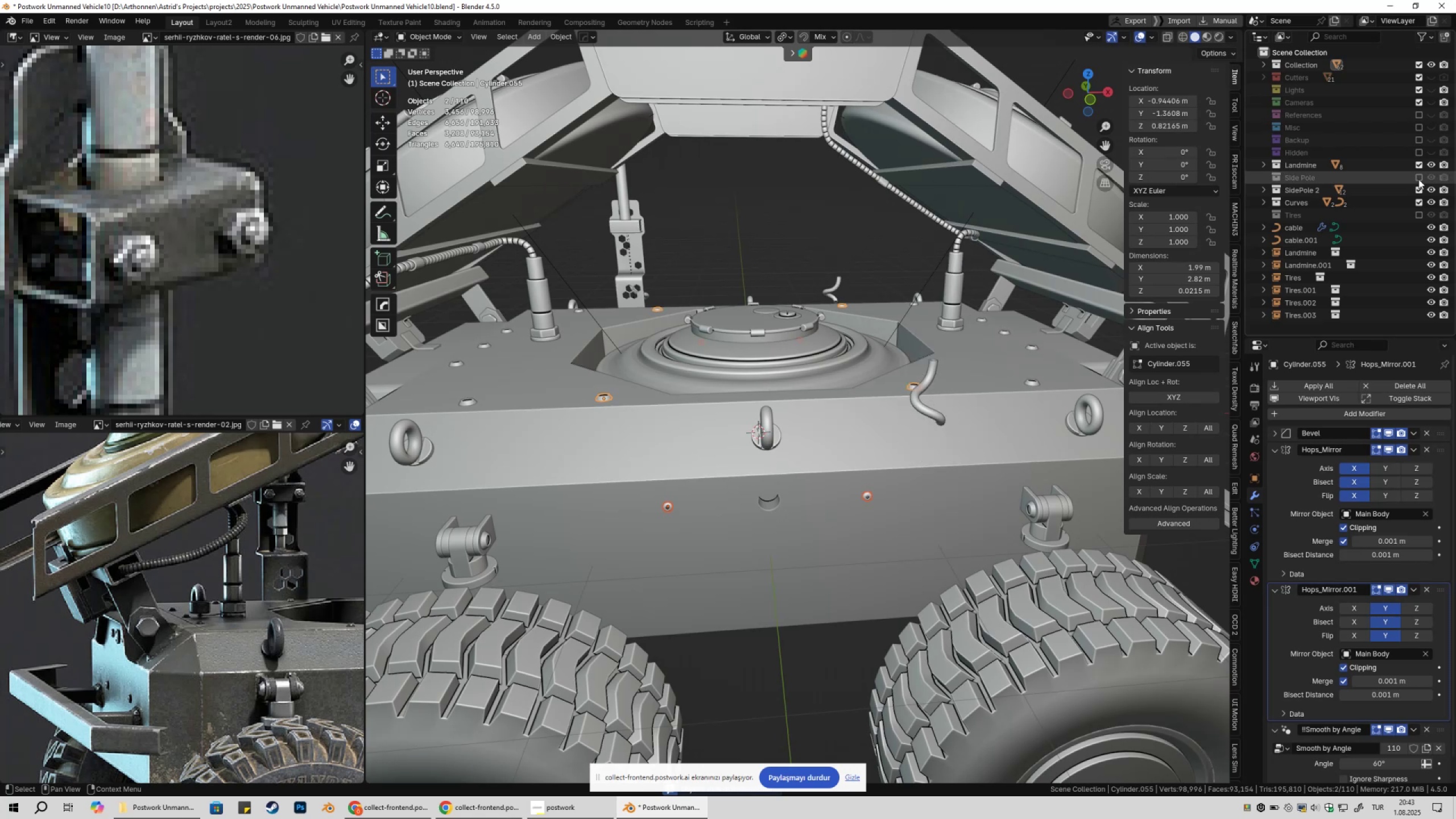 
triple_click([1418, 179])
 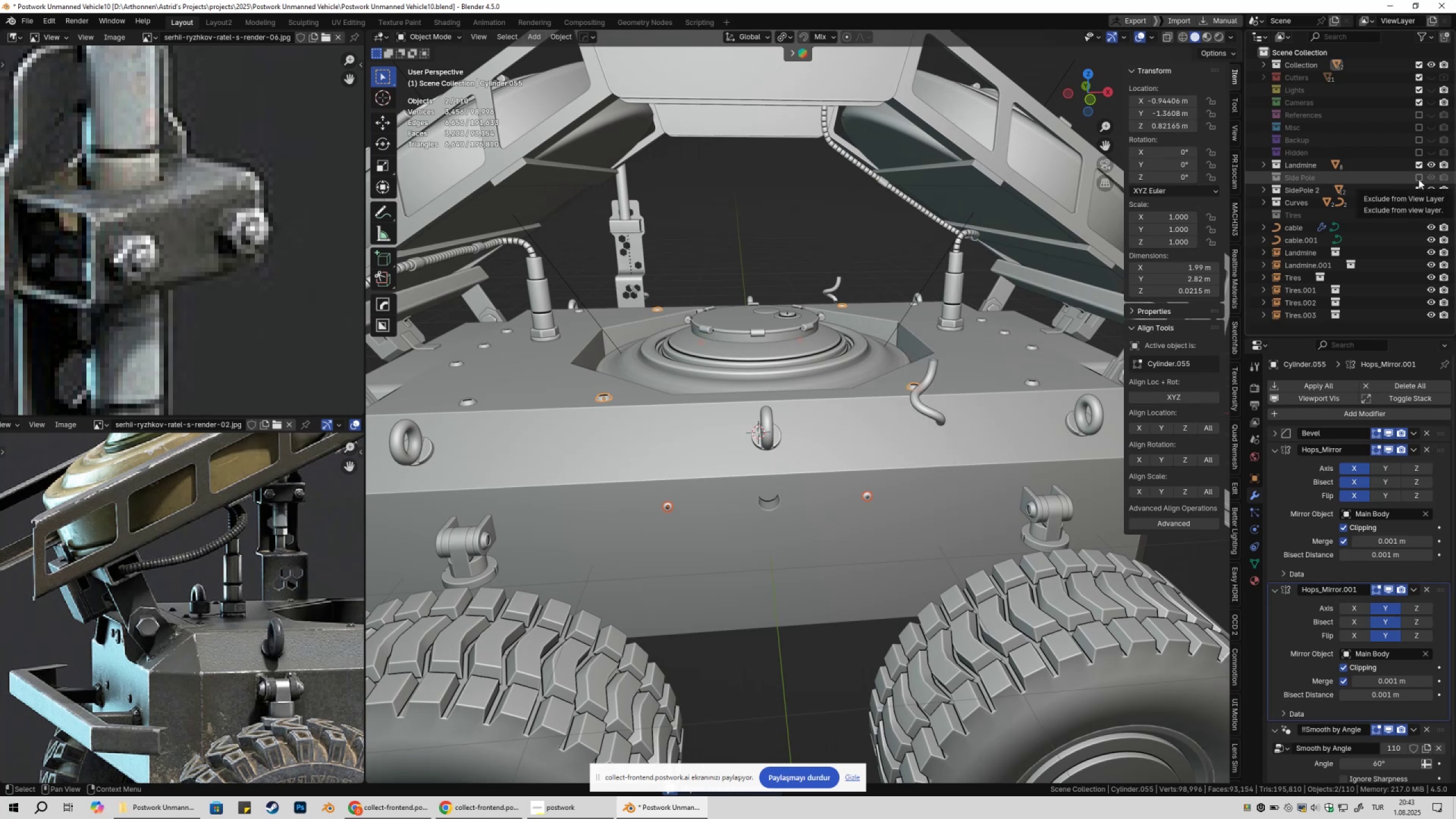 
left_click([1418, 179])
 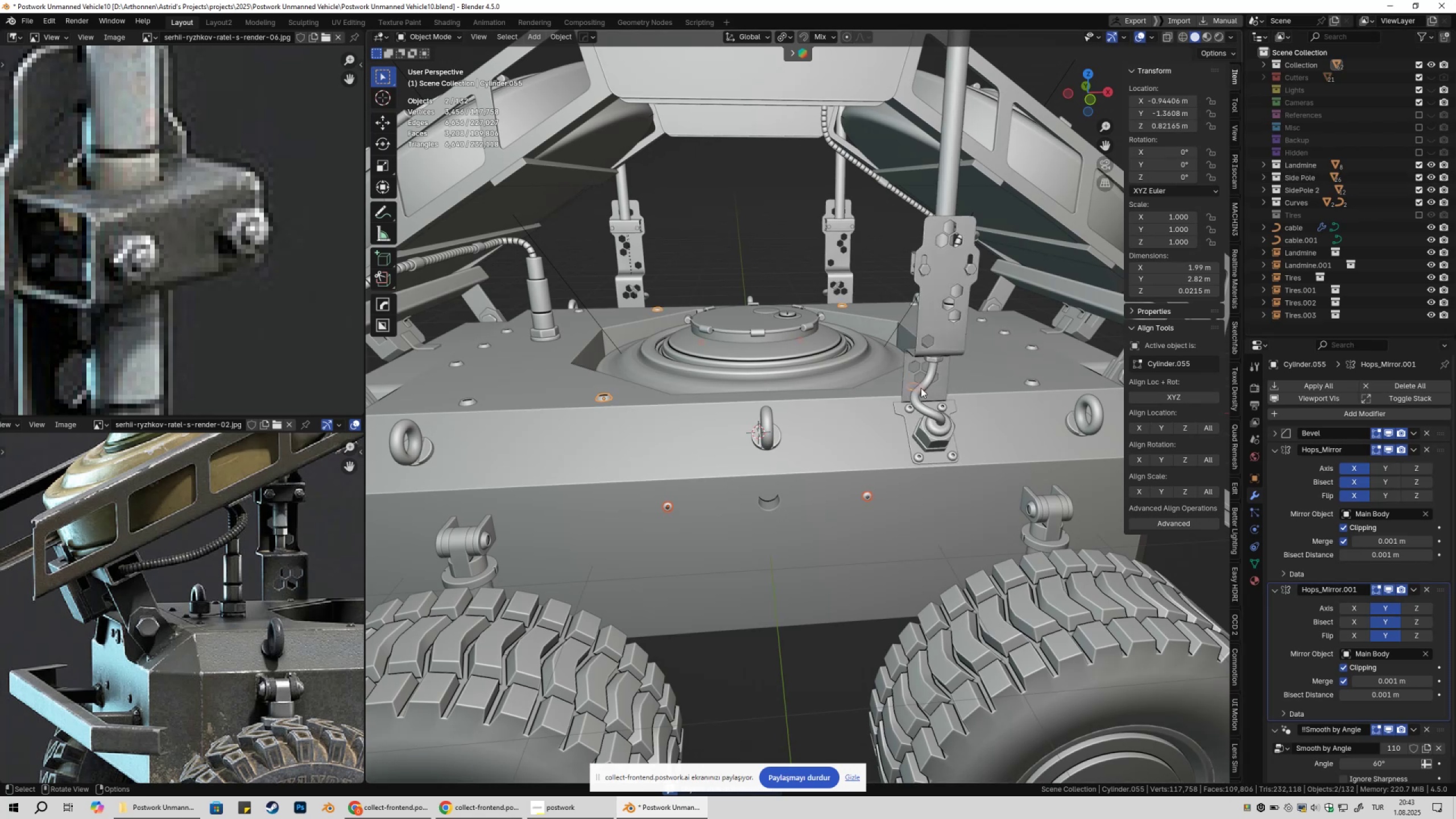 
left_click([923, 388])
 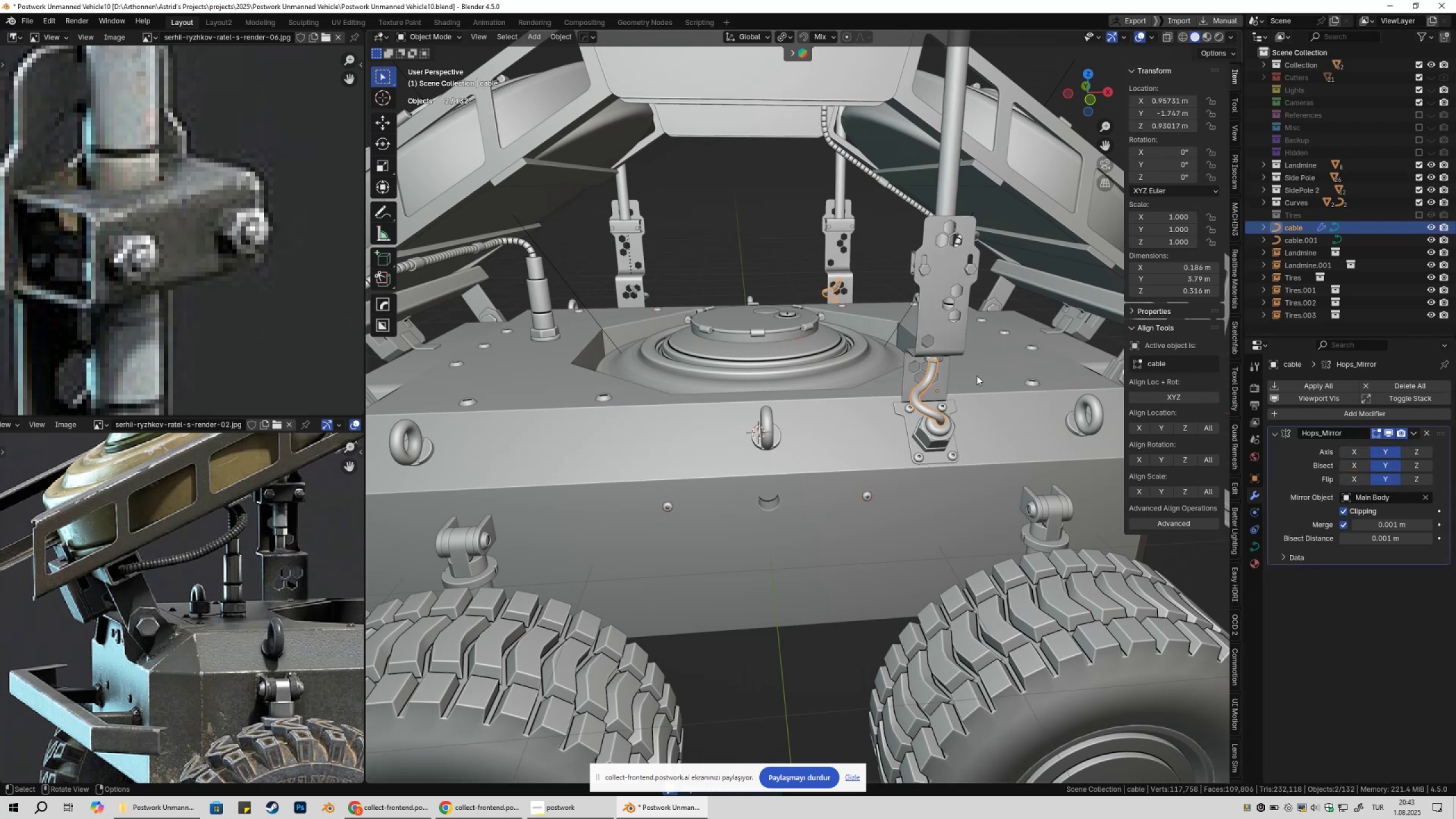 
hold_key(key=ShiftLeft, duration=0.44)
 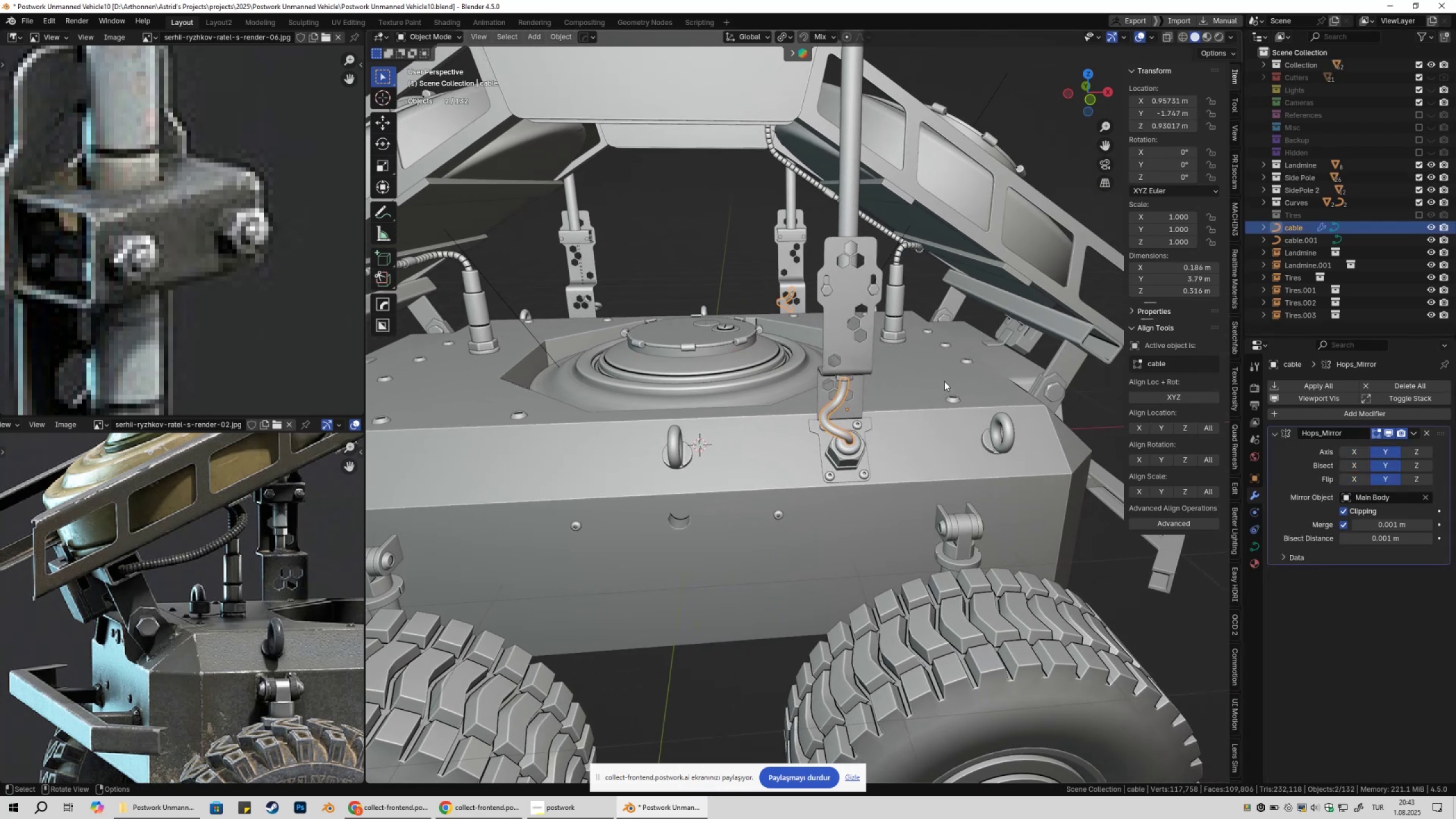 
key(M)
 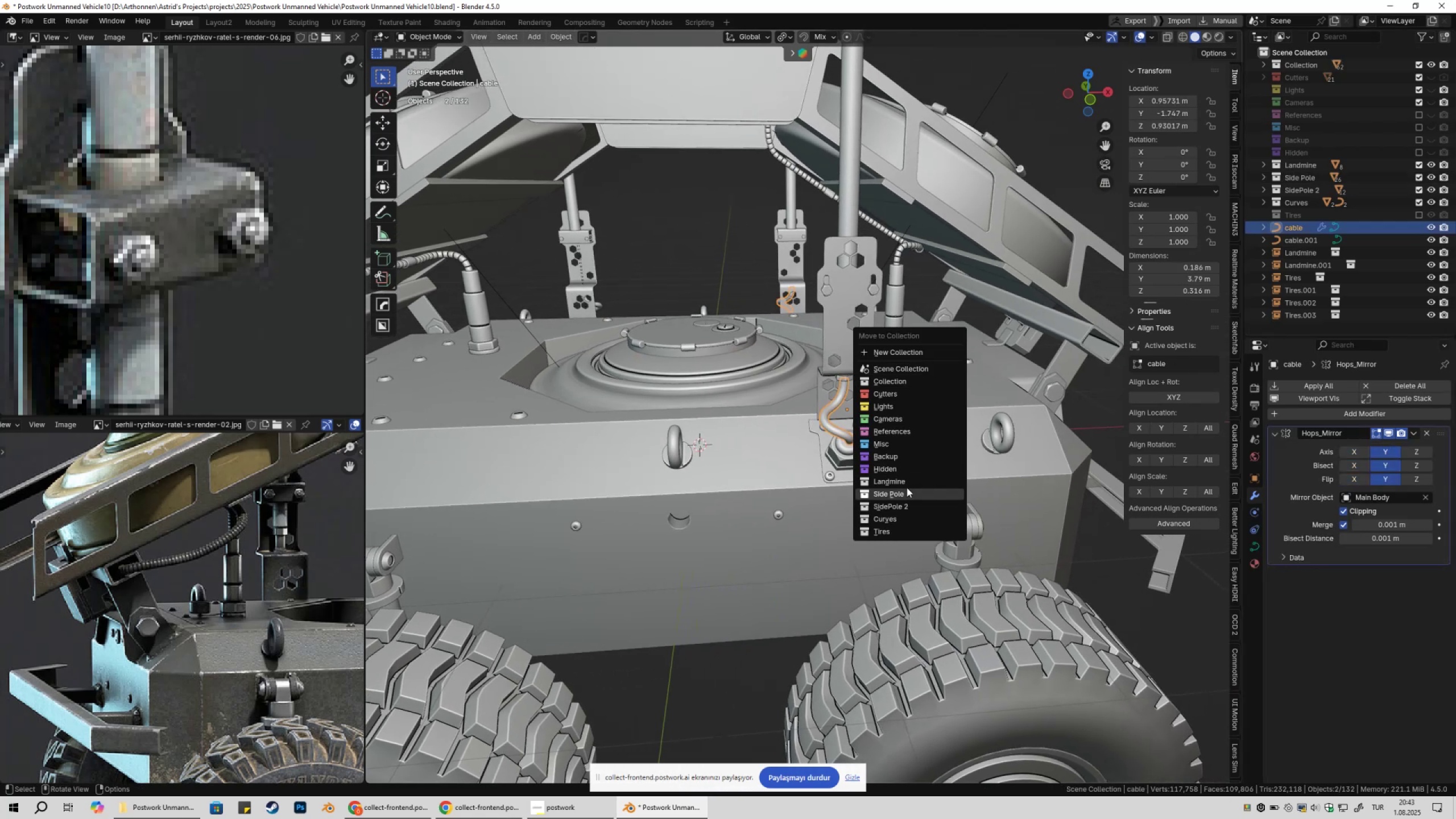 
double_click([958, 448])
 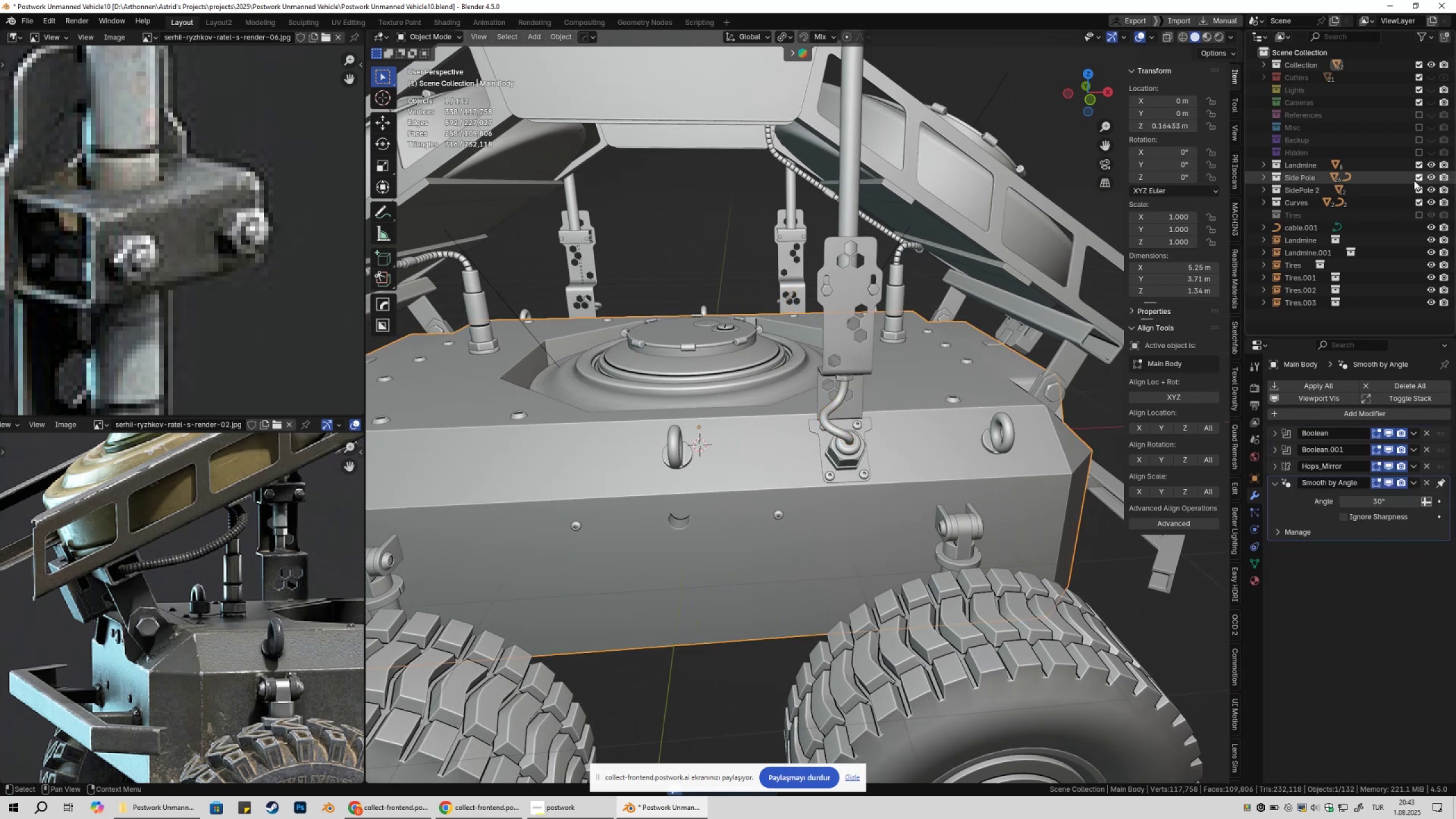 
left_click([1418, 179])
 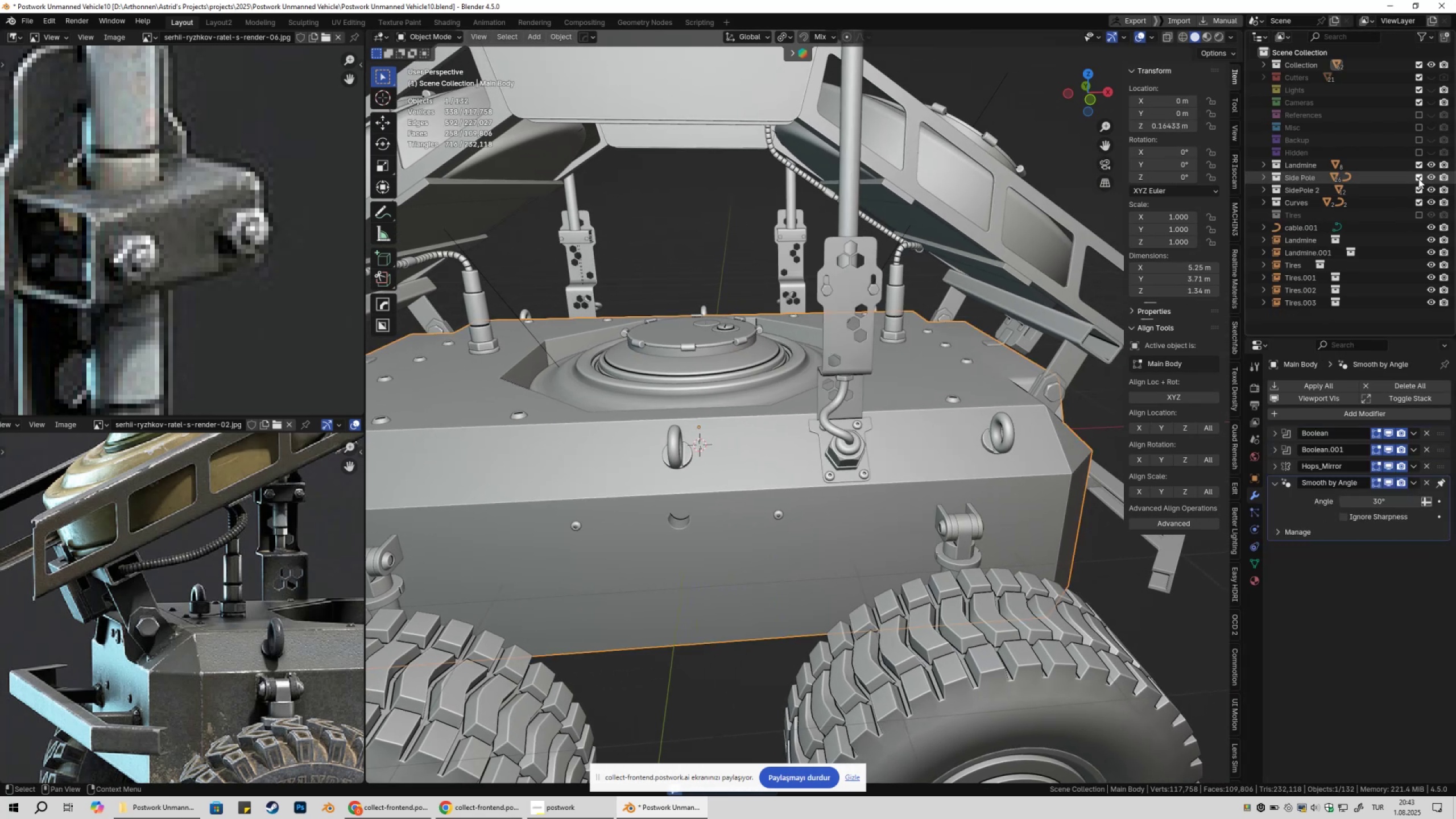 
double_click([1418, 179])
 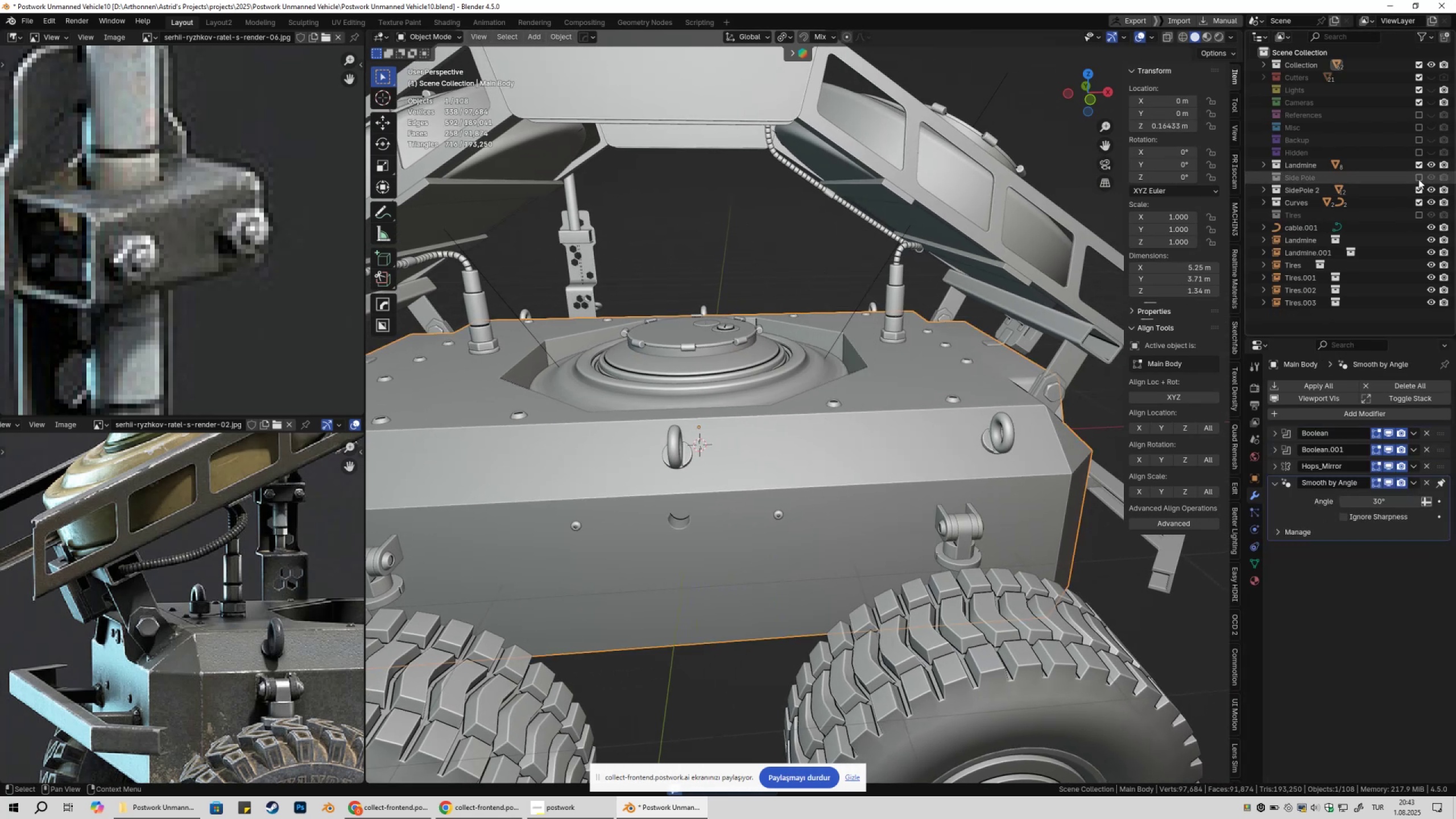 
triple_click([1418, 179])
 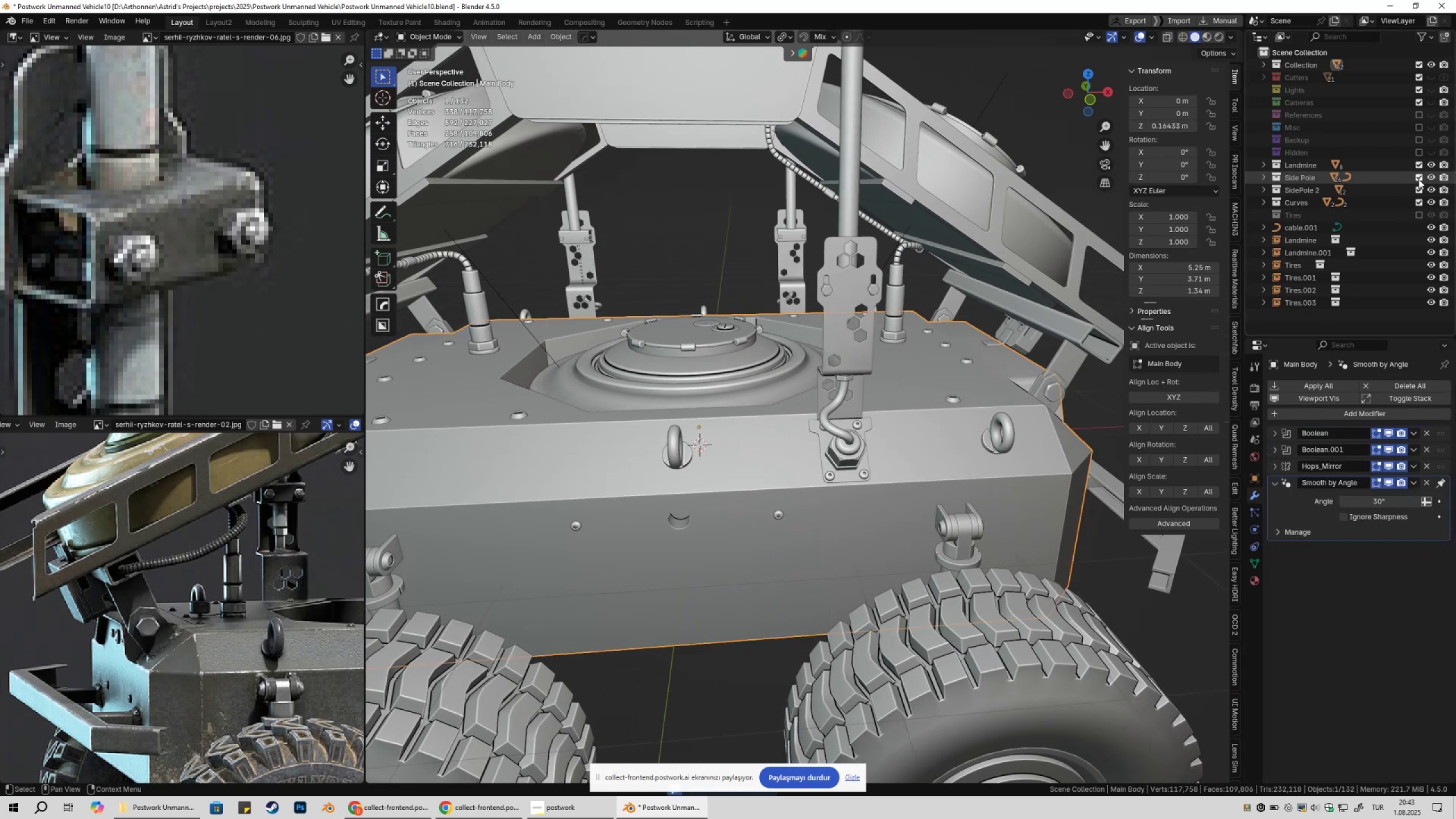 
triple_click([1418, 179])
 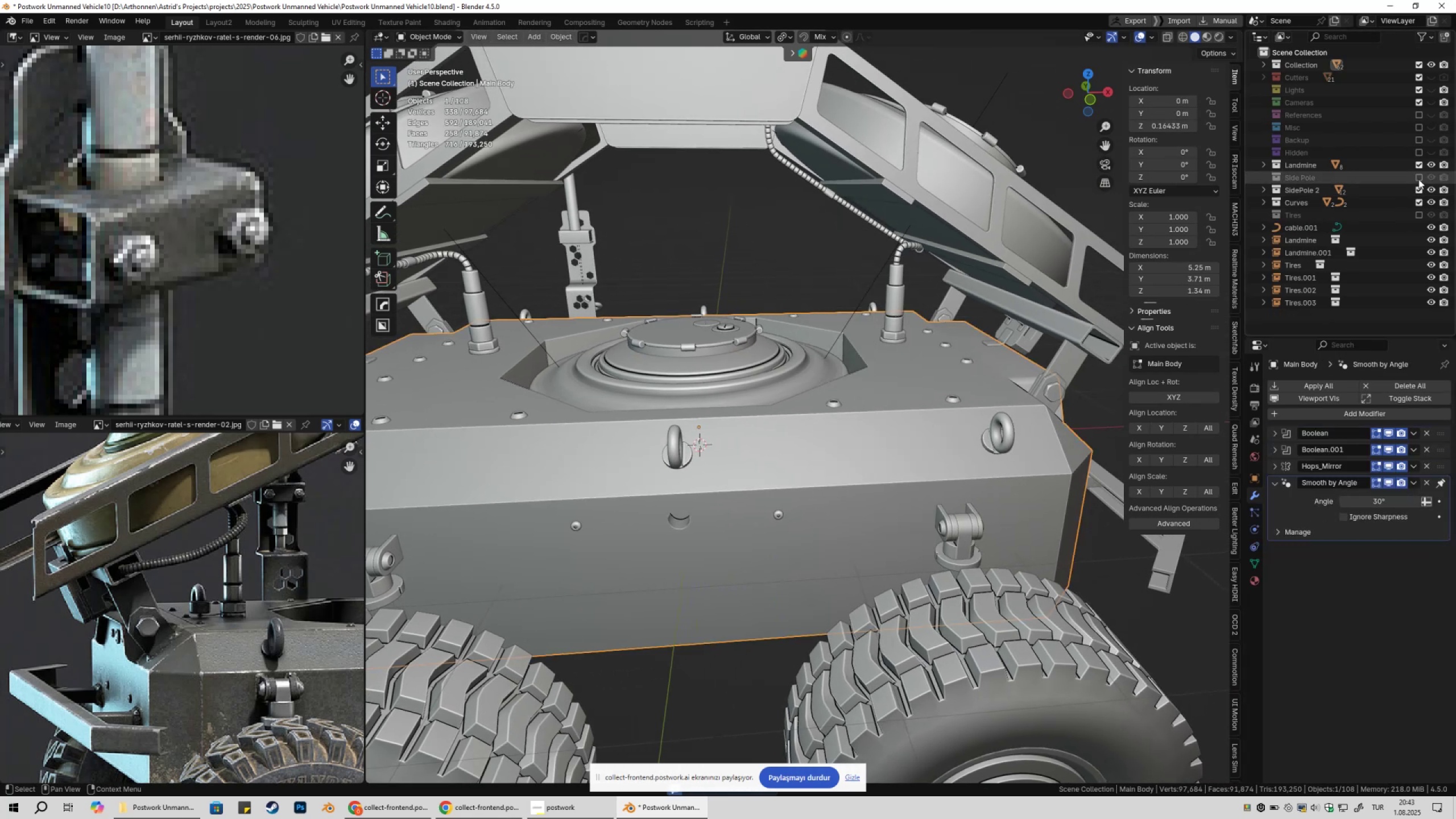 
triple_click([1418, 179])
 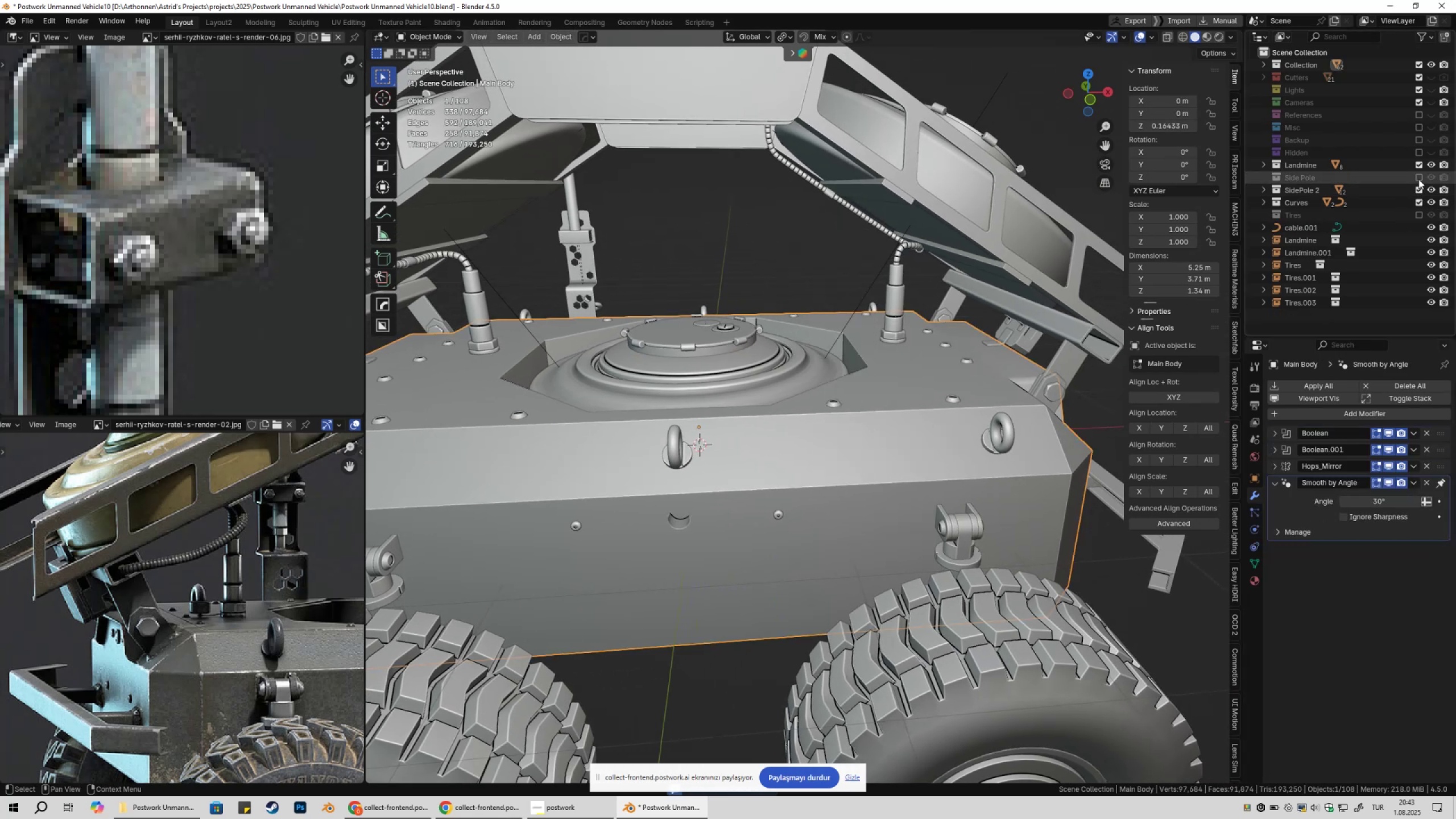 
triple_click([1418, 179])
 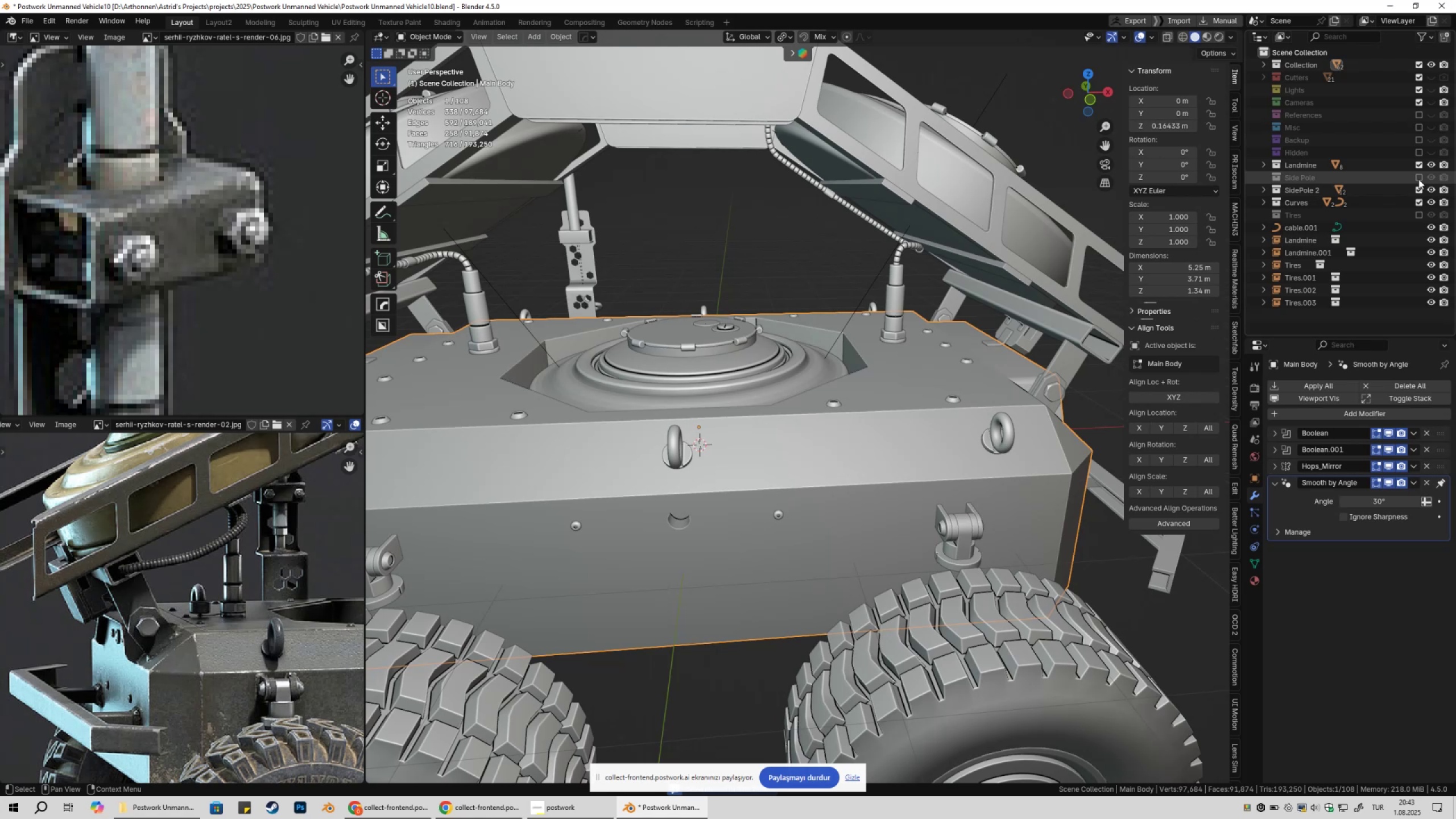 
triple_click([1418, 179])
 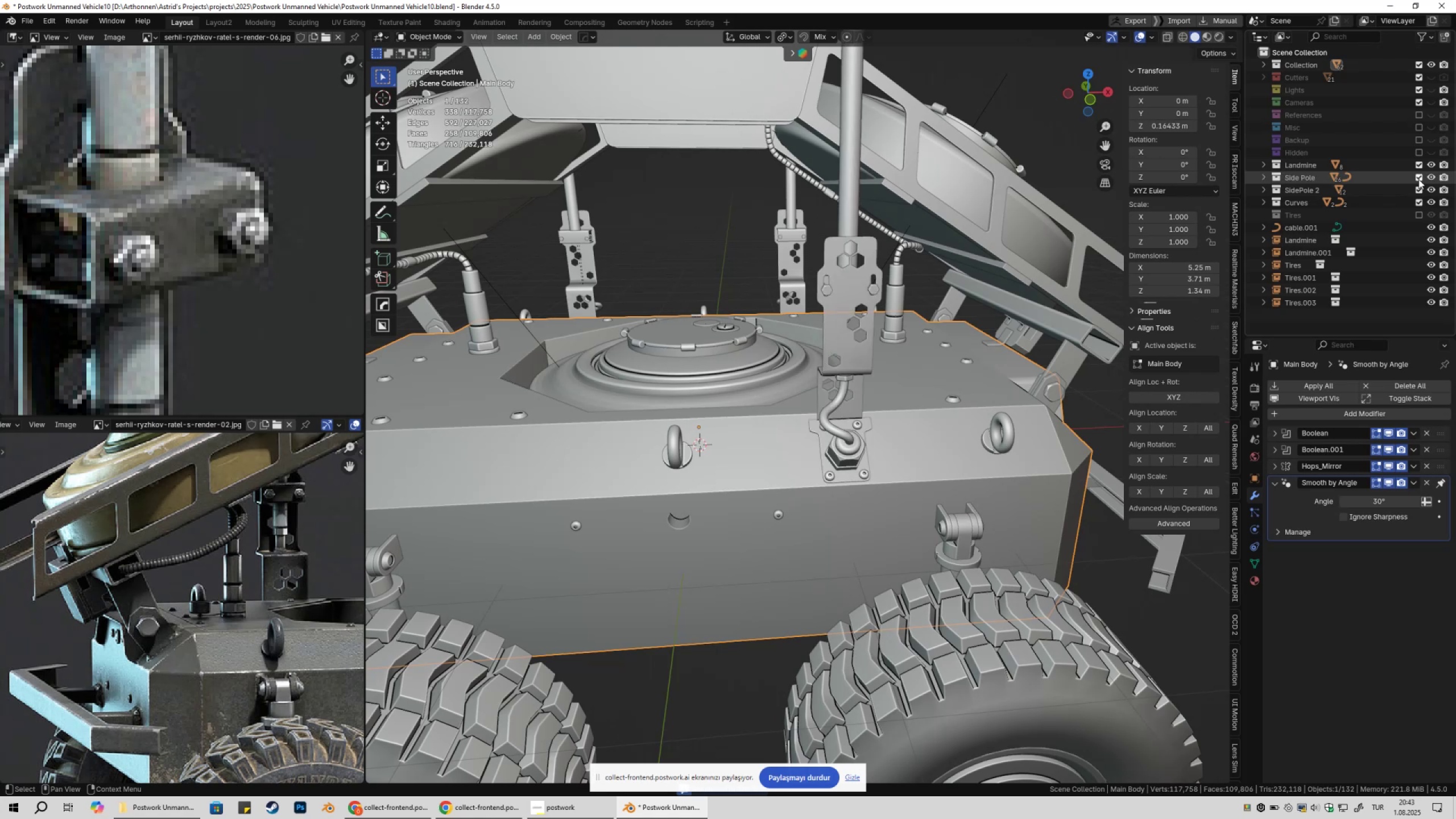 
triple_click([1418, 179])
 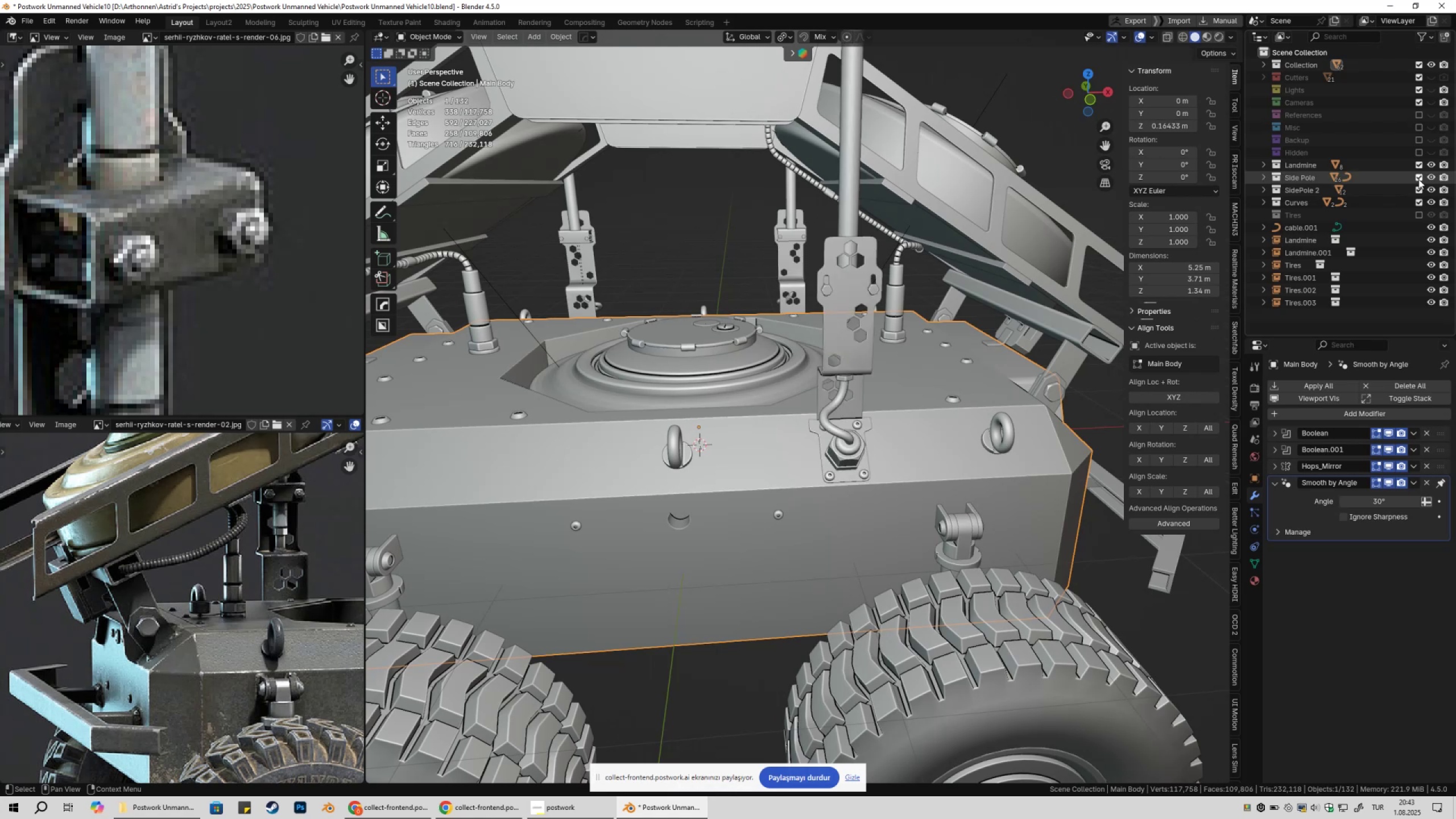 
triple_click([1418, 179])
 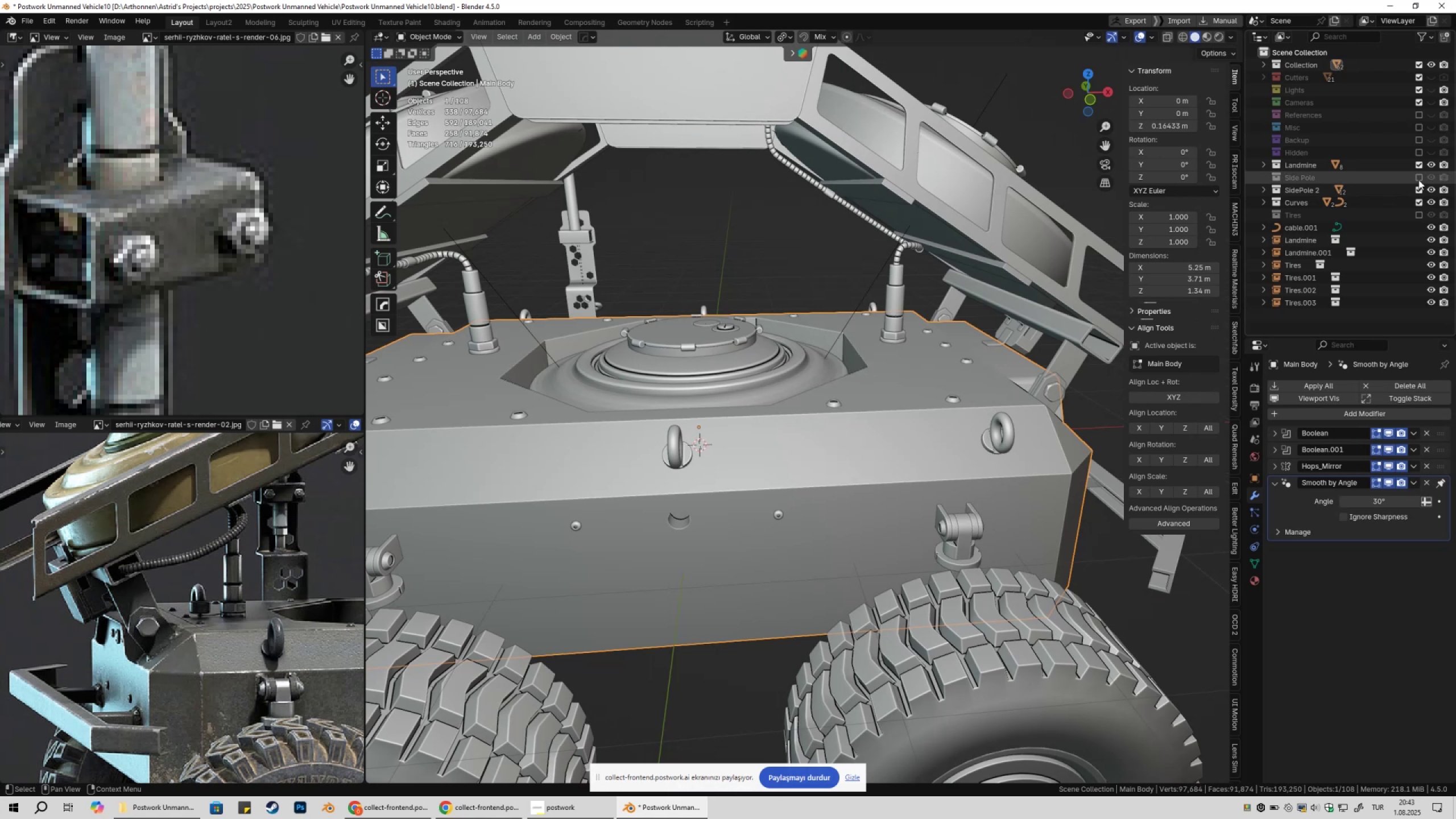 
triple_click([1418, 180])
 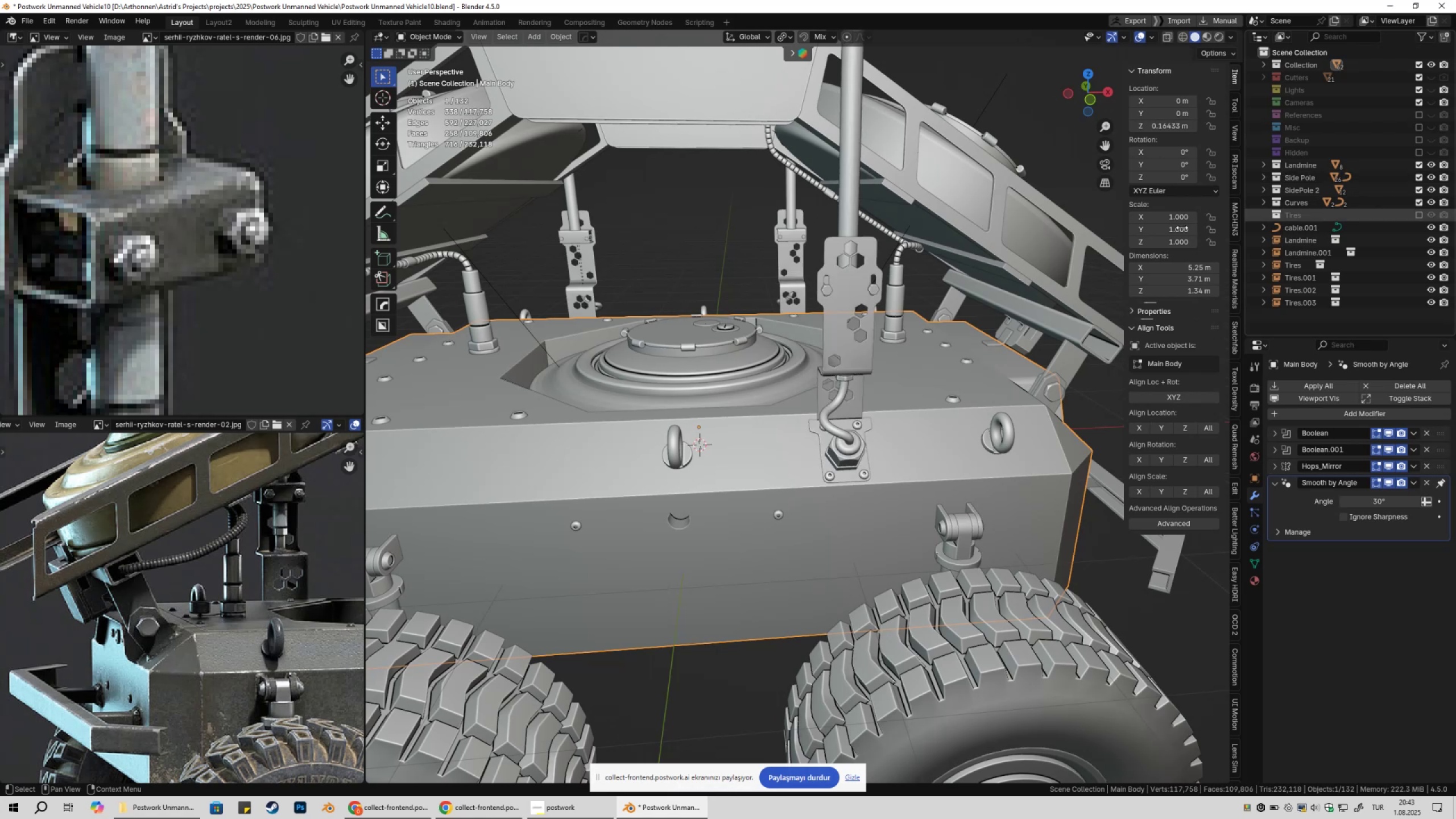 
hold_key(key=ShiftLeft, duration=0.41)
 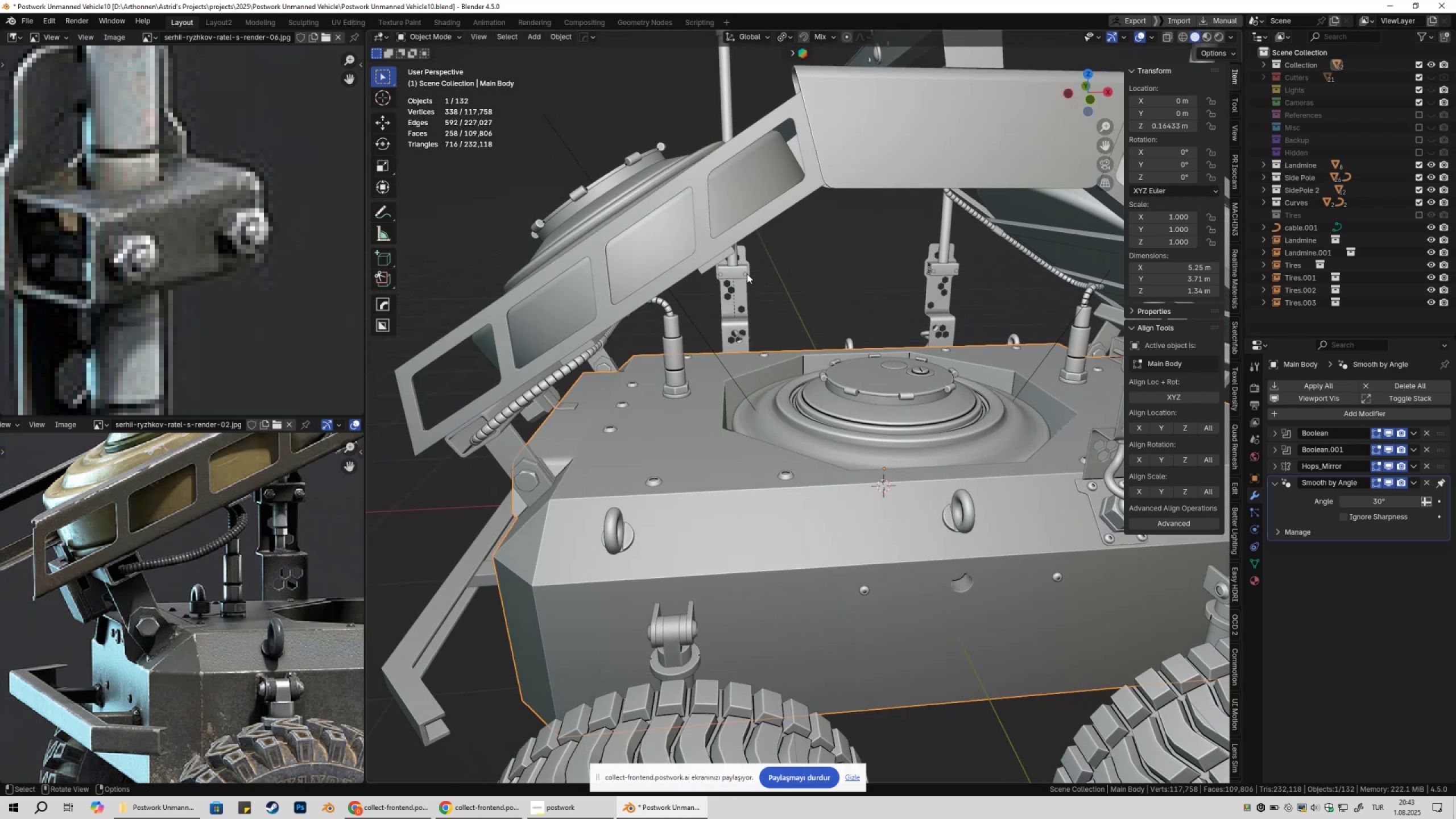 
left_click([747, 274])
 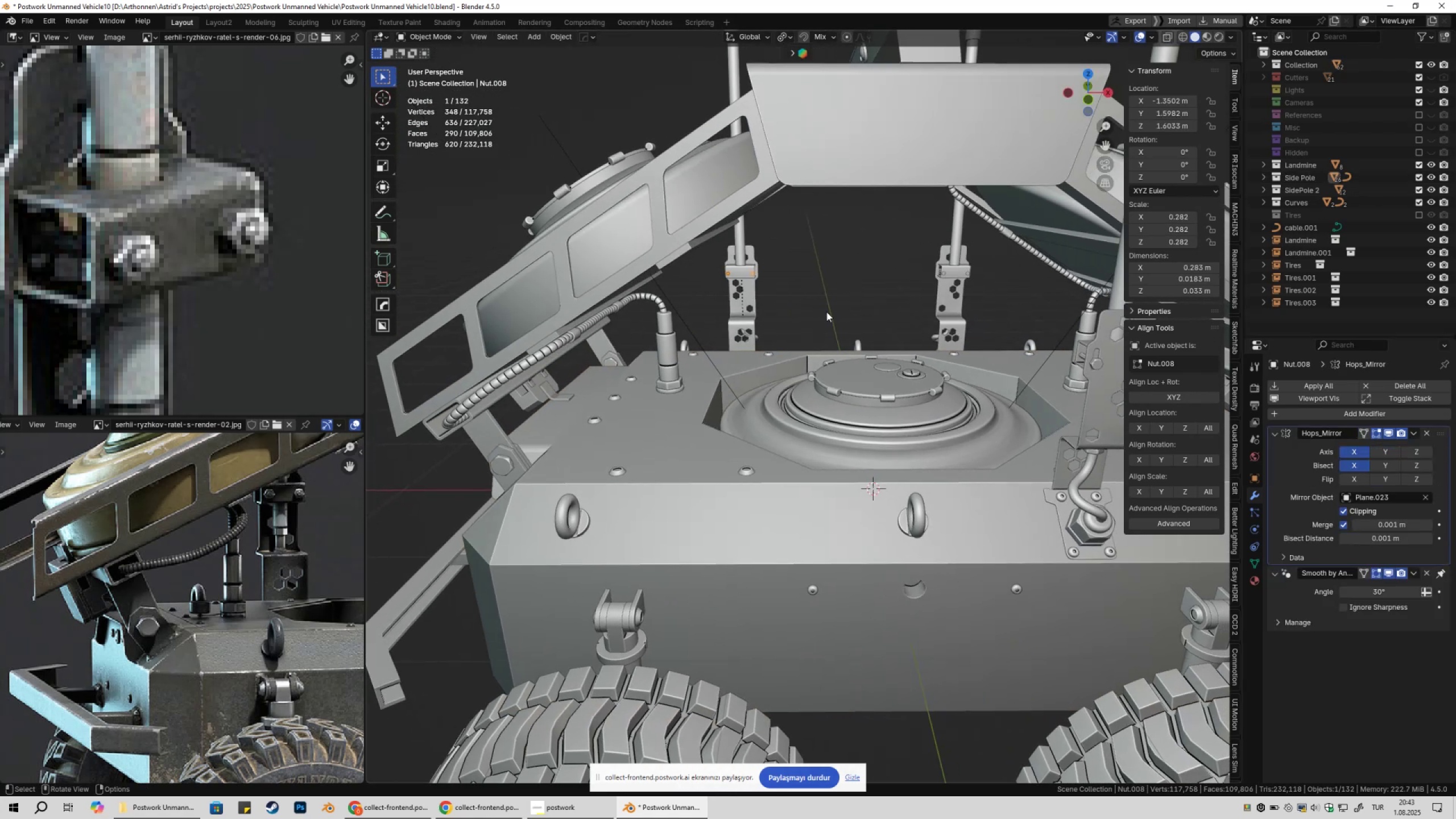 
key(M)
 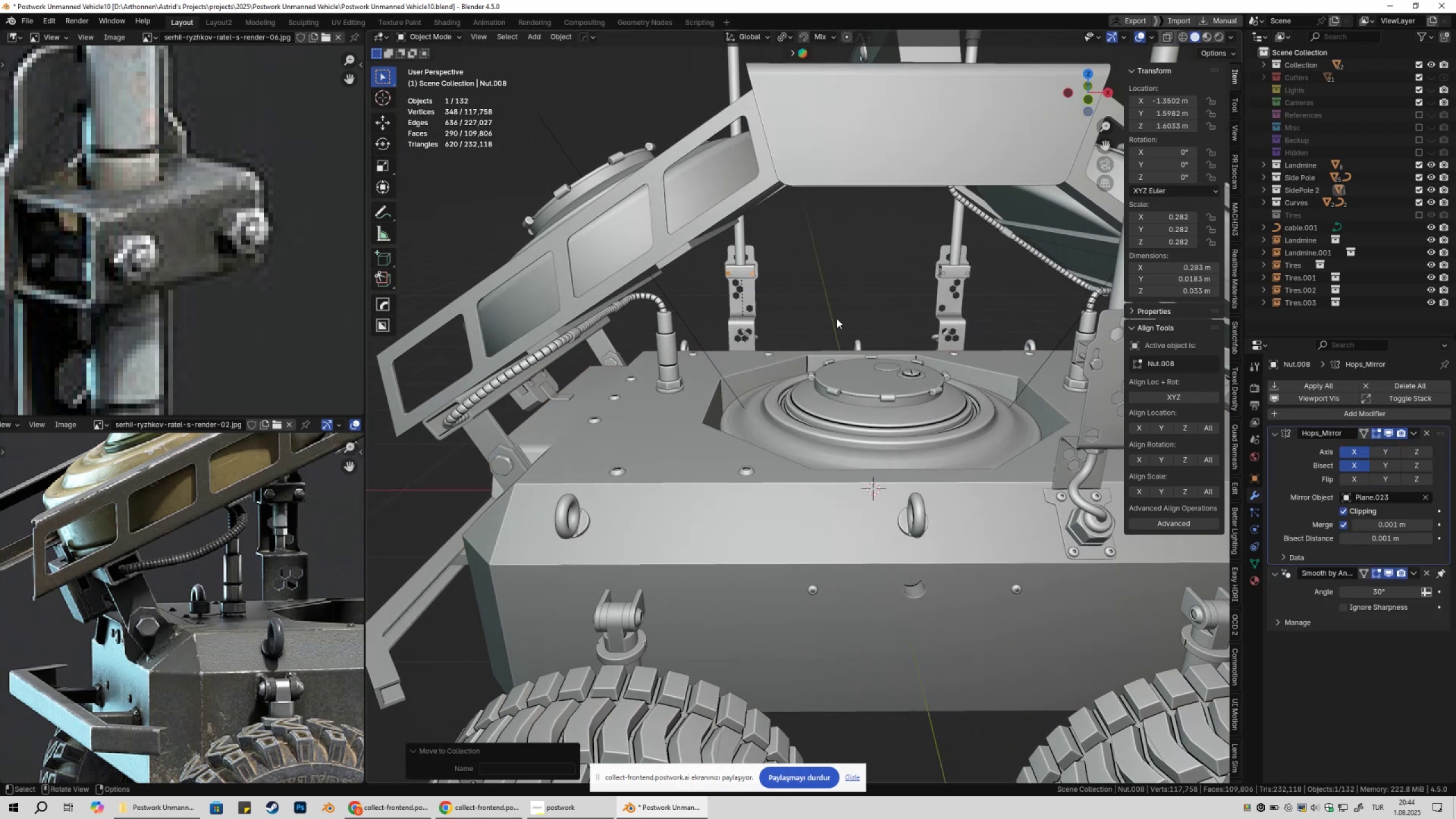 
double_click([867, 298])
 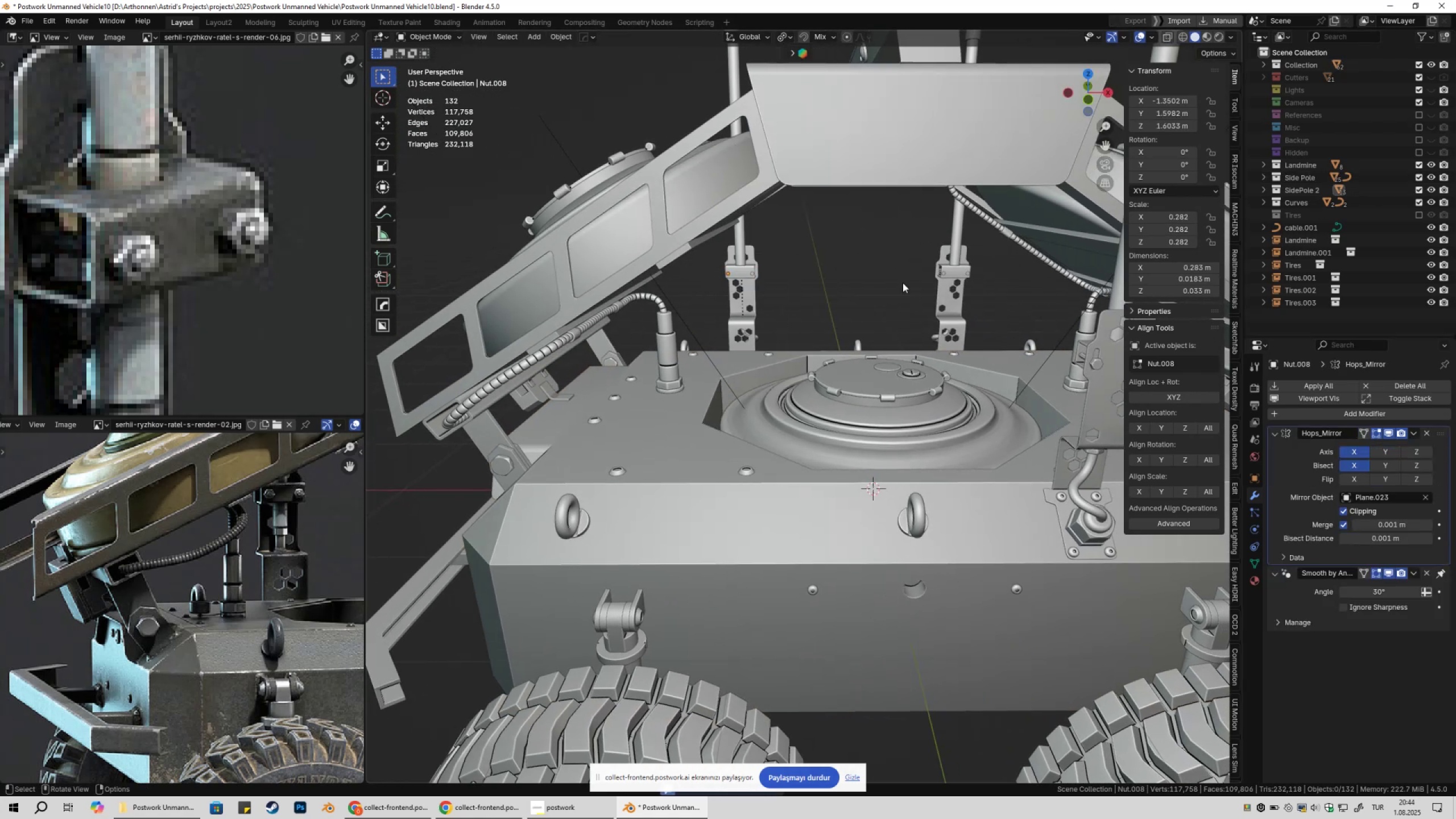 
key(Shift+ShiftLeft)
 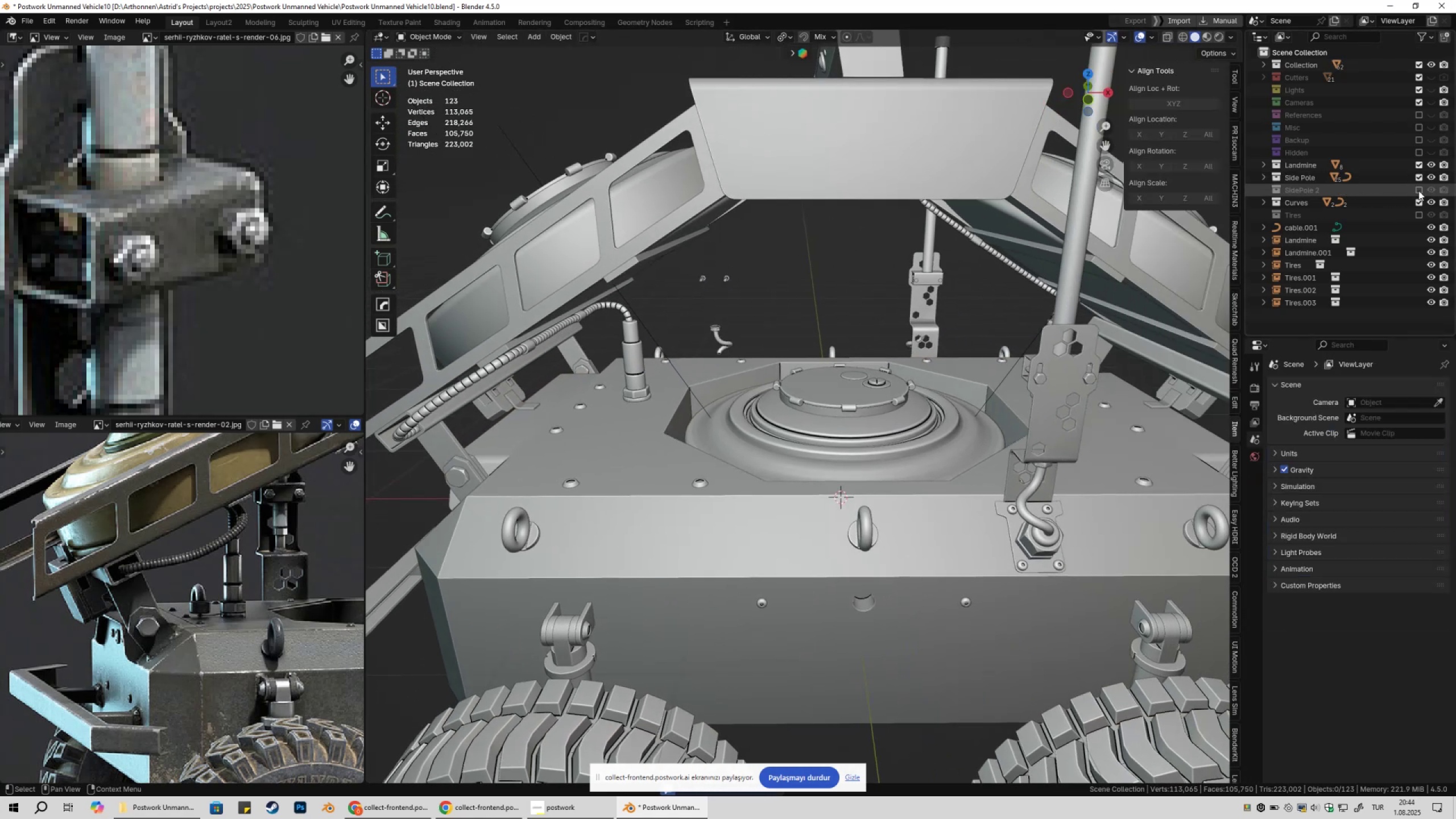 
double_click([1418, 191])
 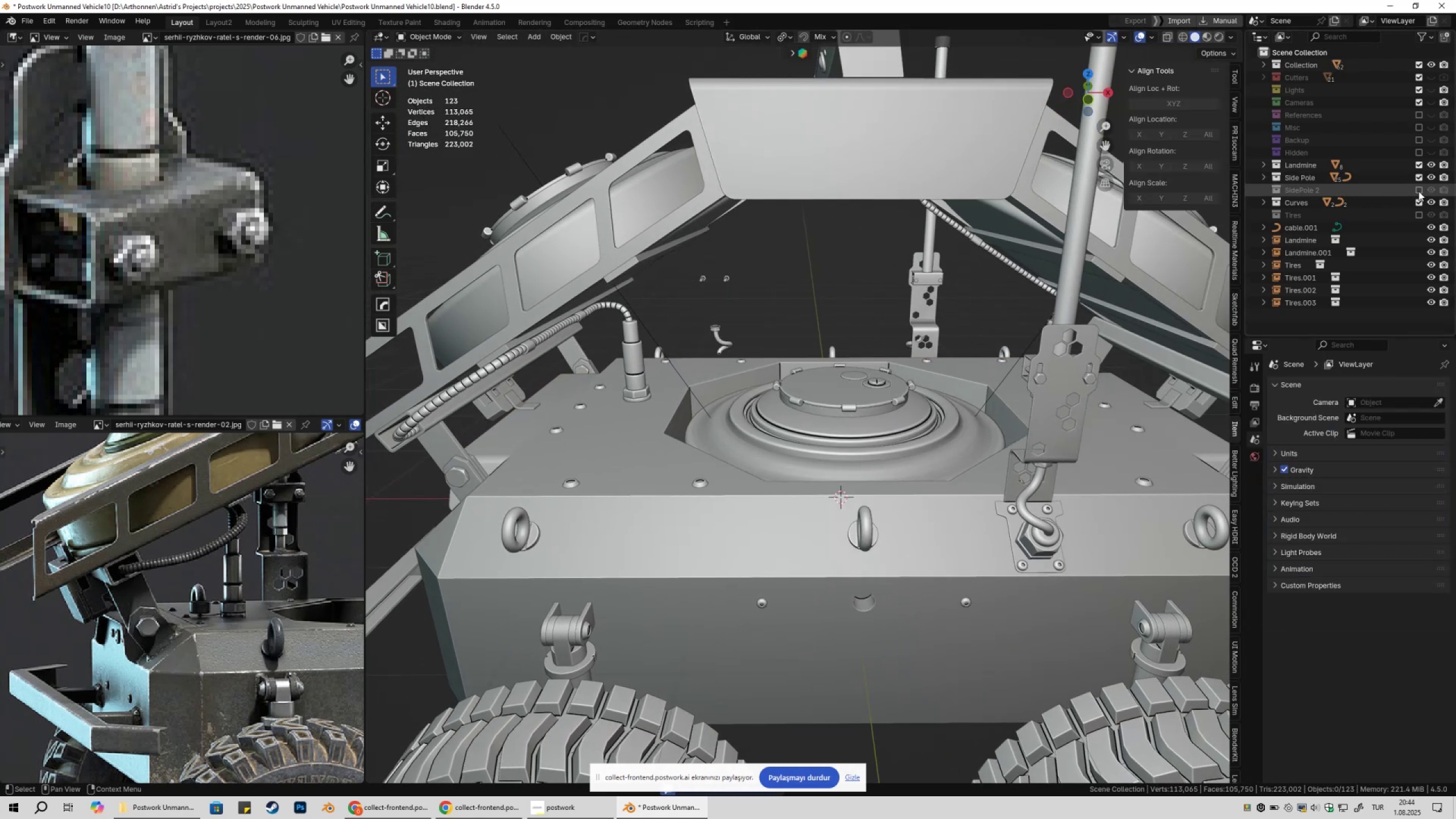 
triple_click([1418, 191])
 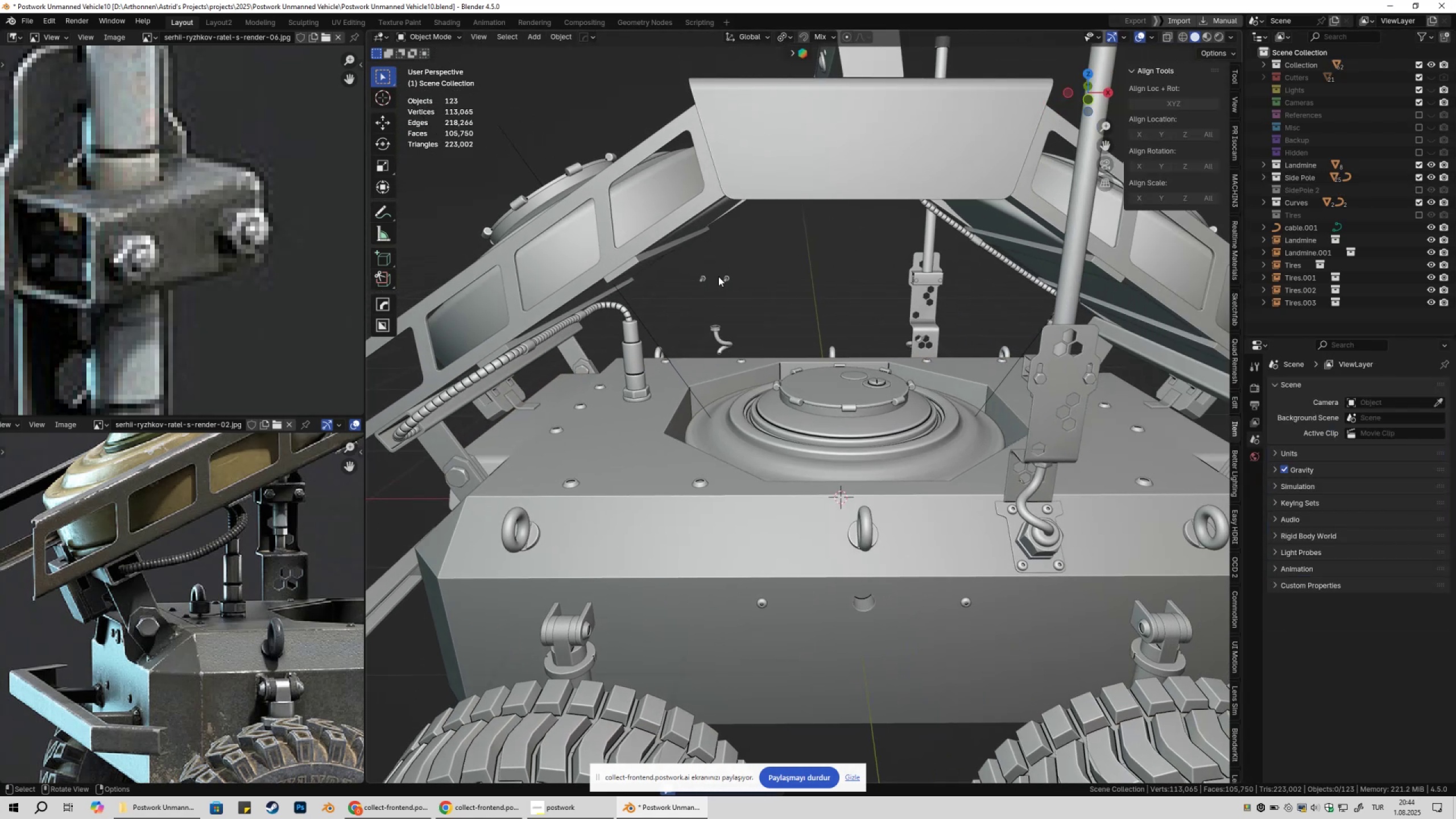 
left_click_drag(start_coordinate=[701, 270], to_coordinate=[754, 287])
 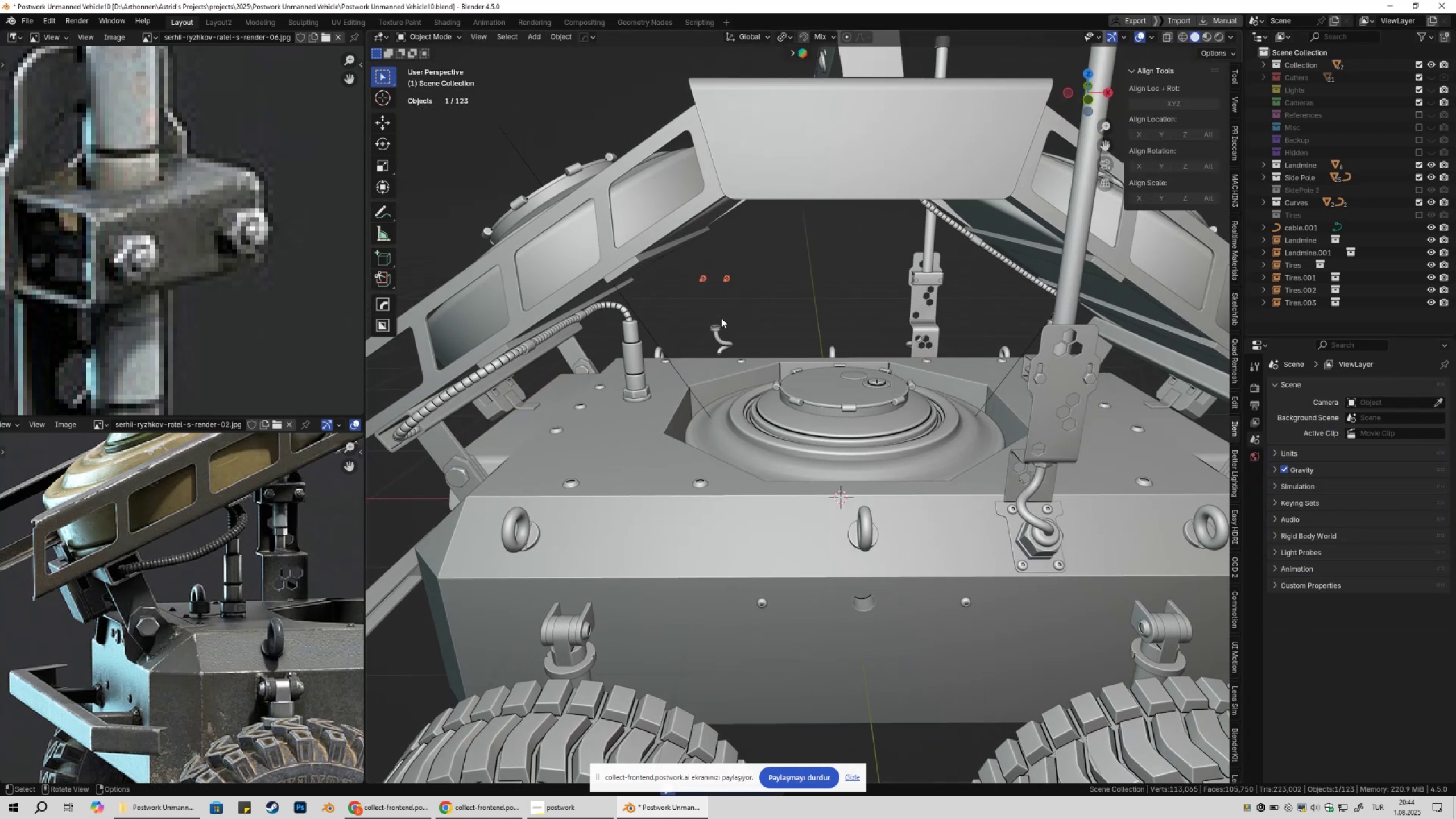 
hold_key(key=ShiftLeft, duration=0.47)
left_click([718, 324])
 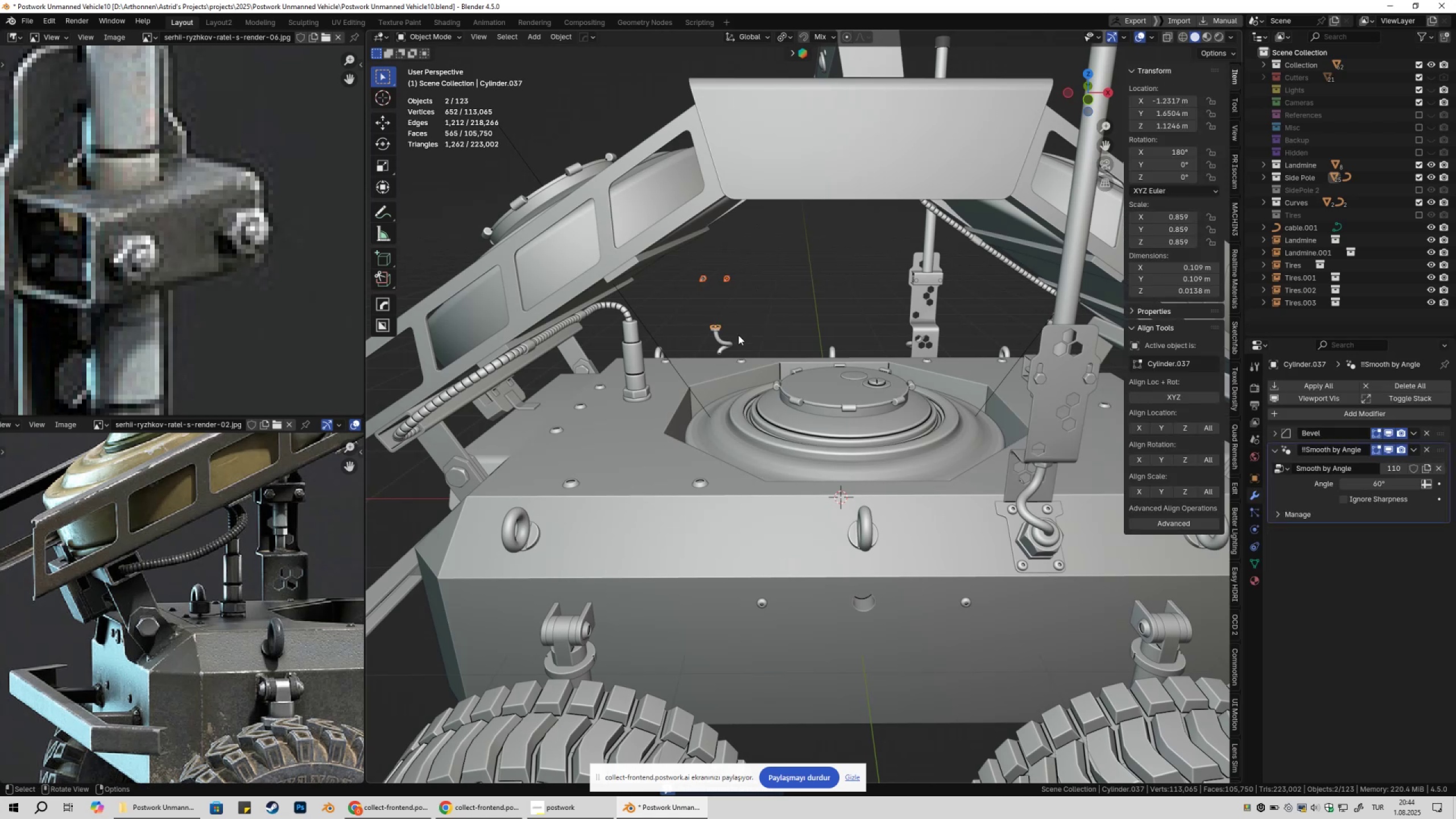 
hold_key(key=ShiftLeft, duration=0.42)
left_click([719, 341])
 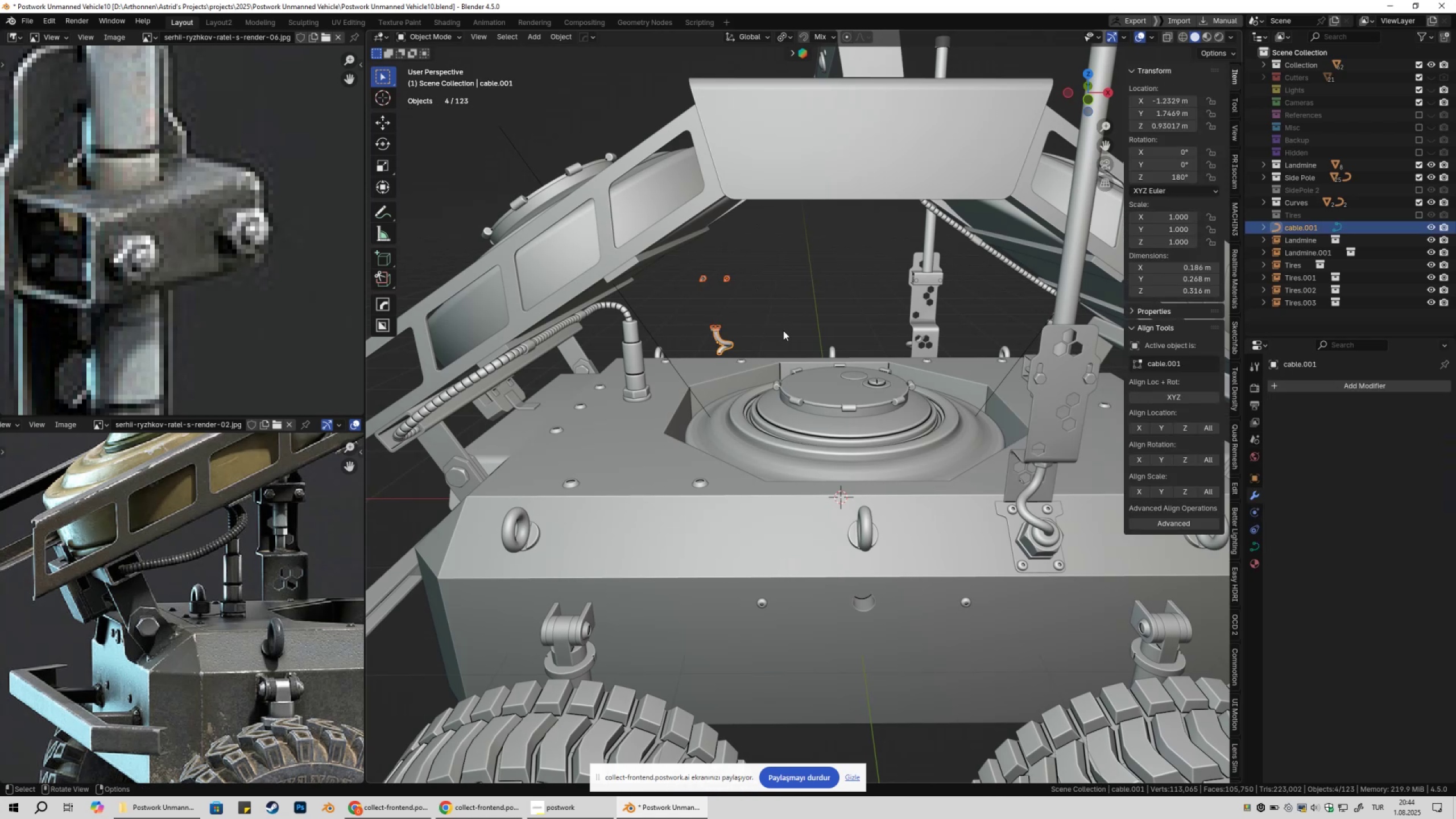 
type(mm)
 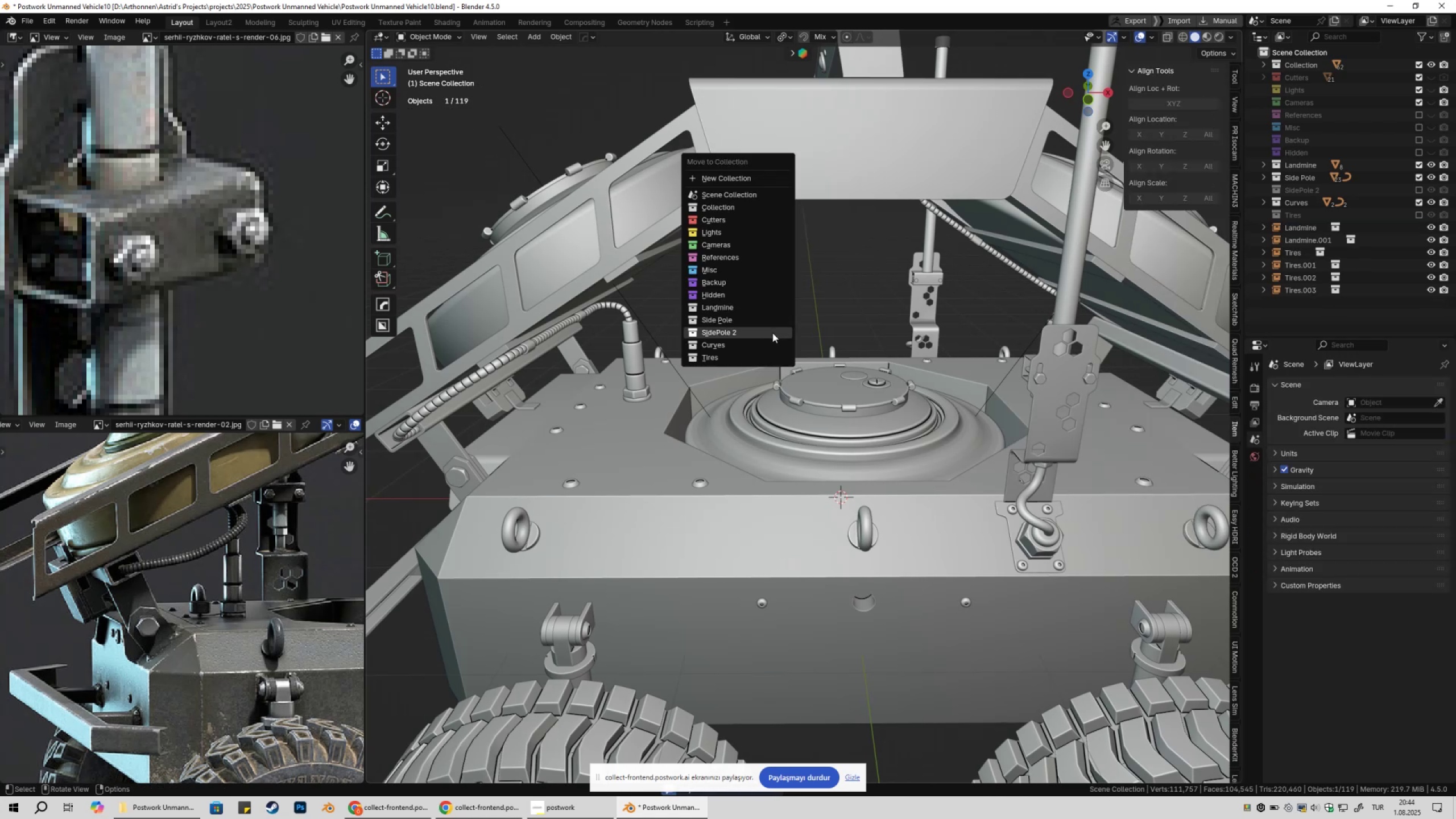 
left_click_drag(start_coordinate=[693, 308], to_coordinate=[754, 338])
 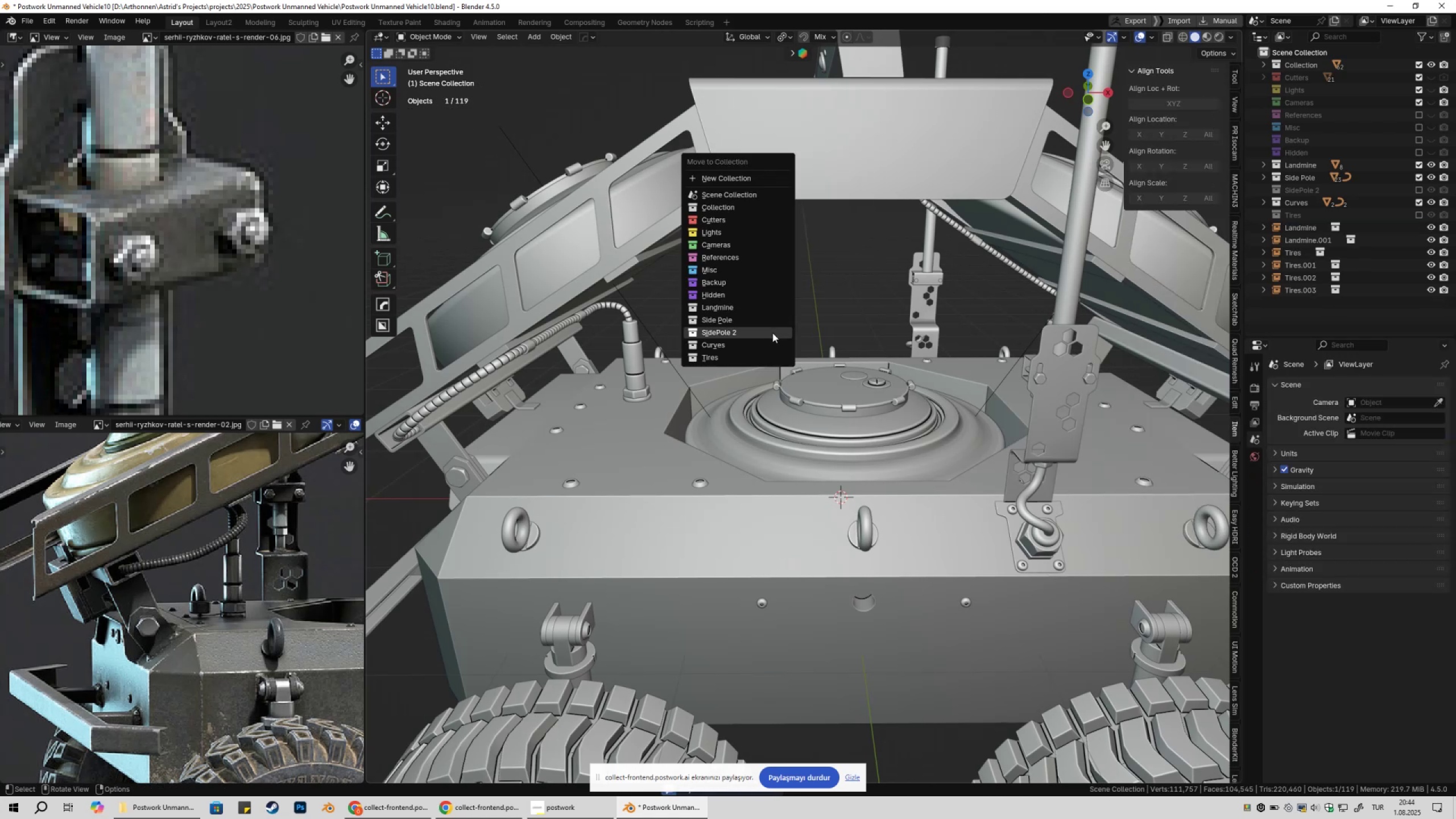 
left_click([772, 333])
 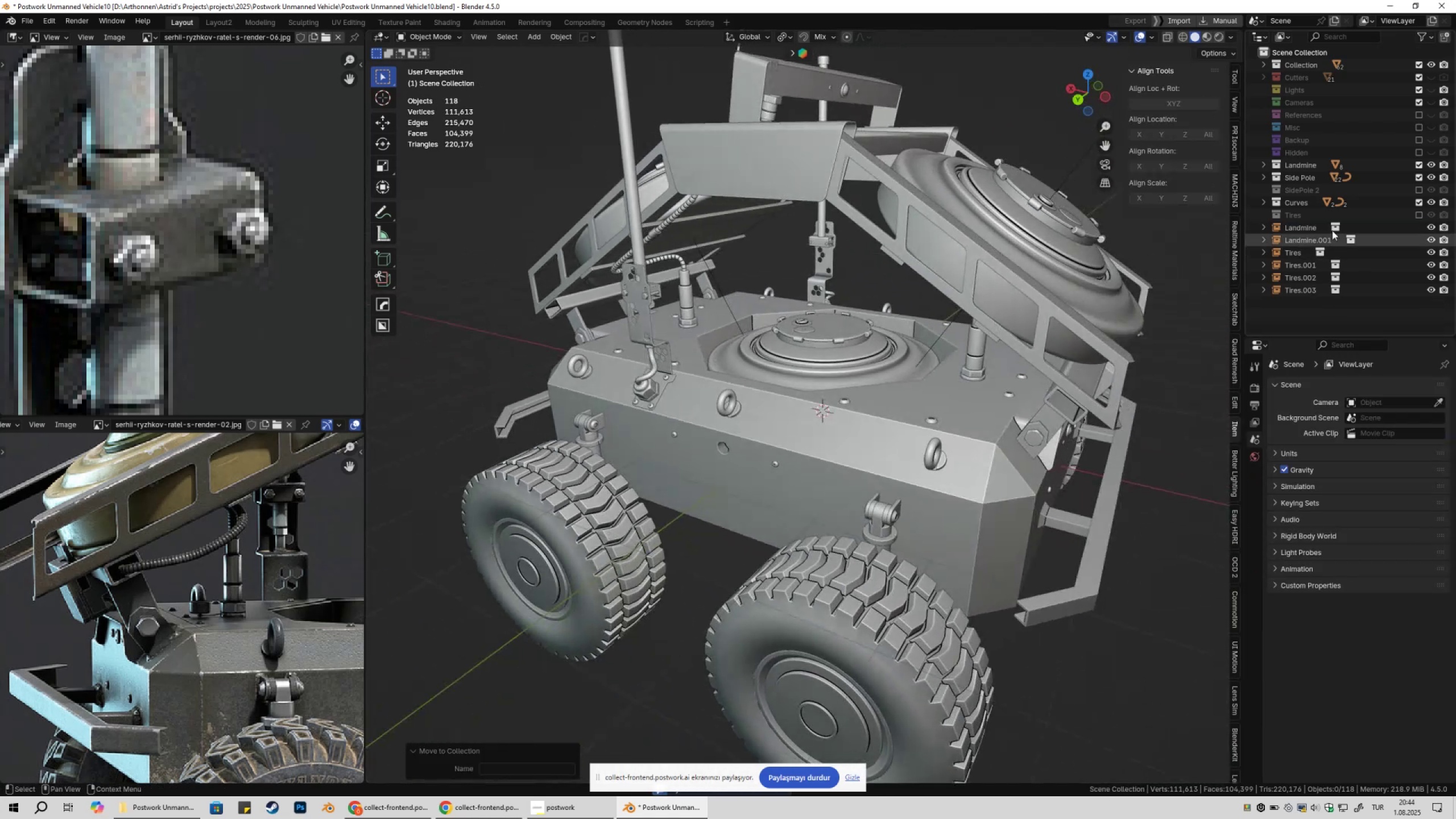 
left_click([1421, 192])
 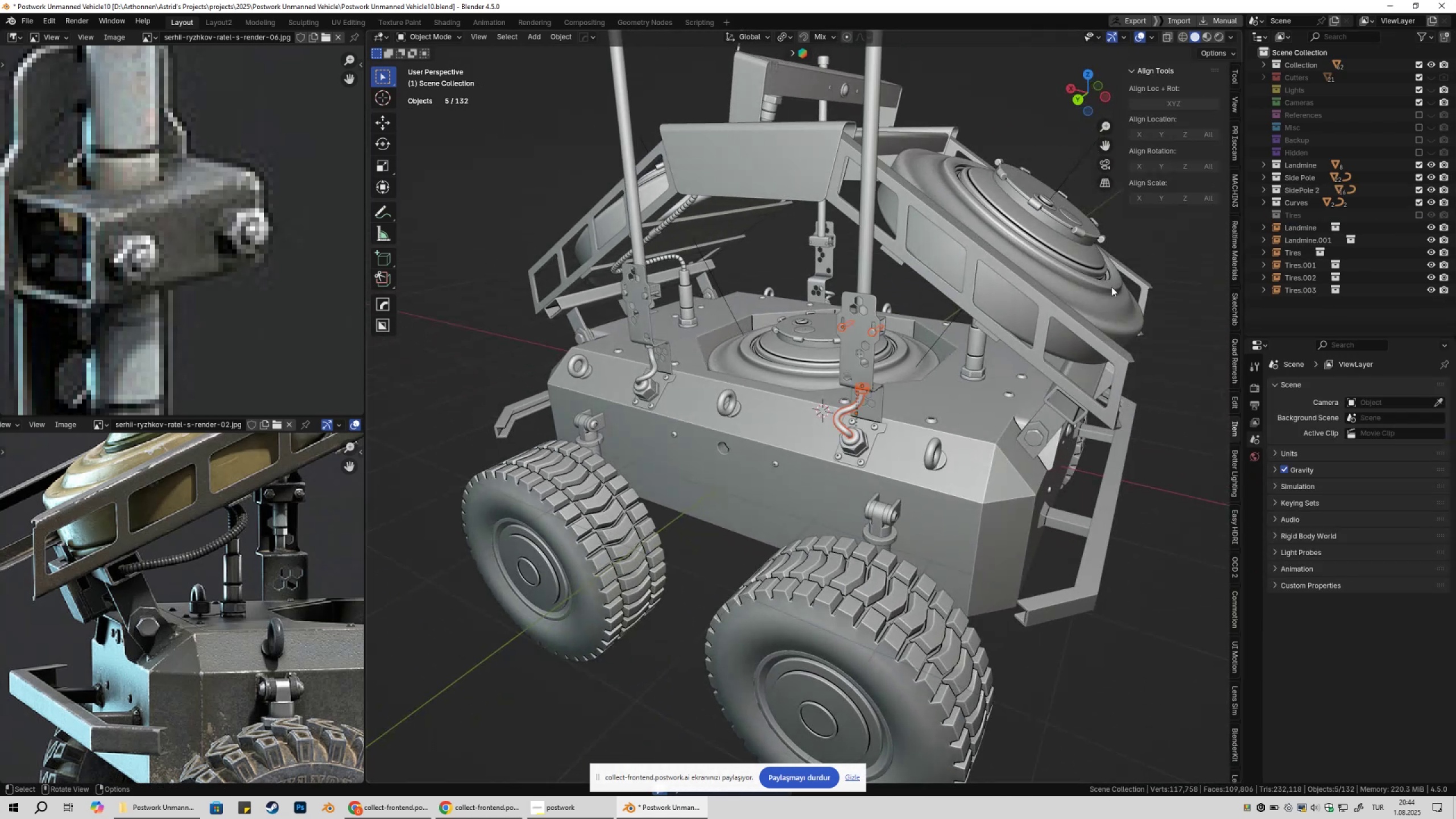 
key(Shift+ShiftLeft)
 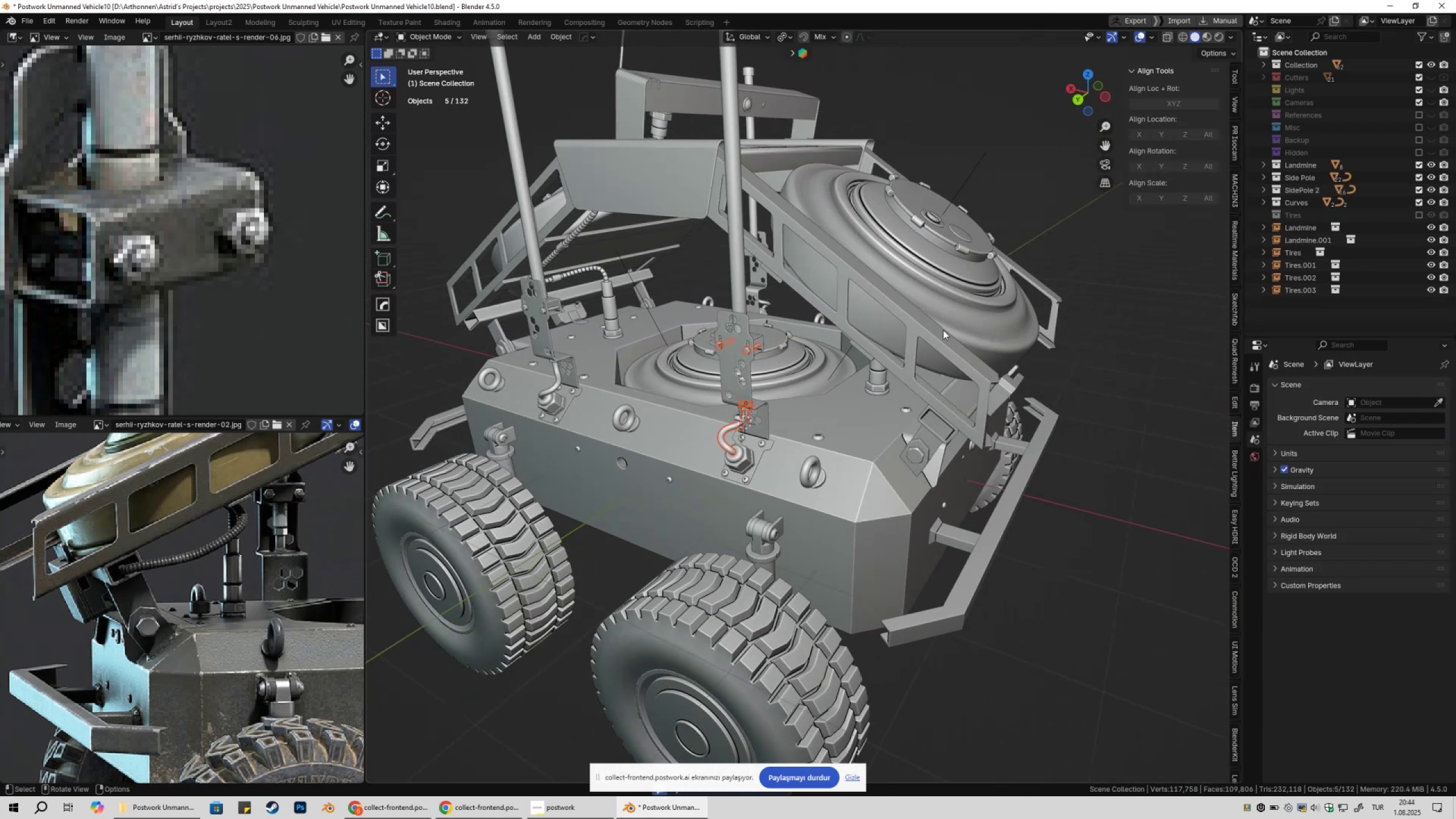 
left_click([943, 330])
 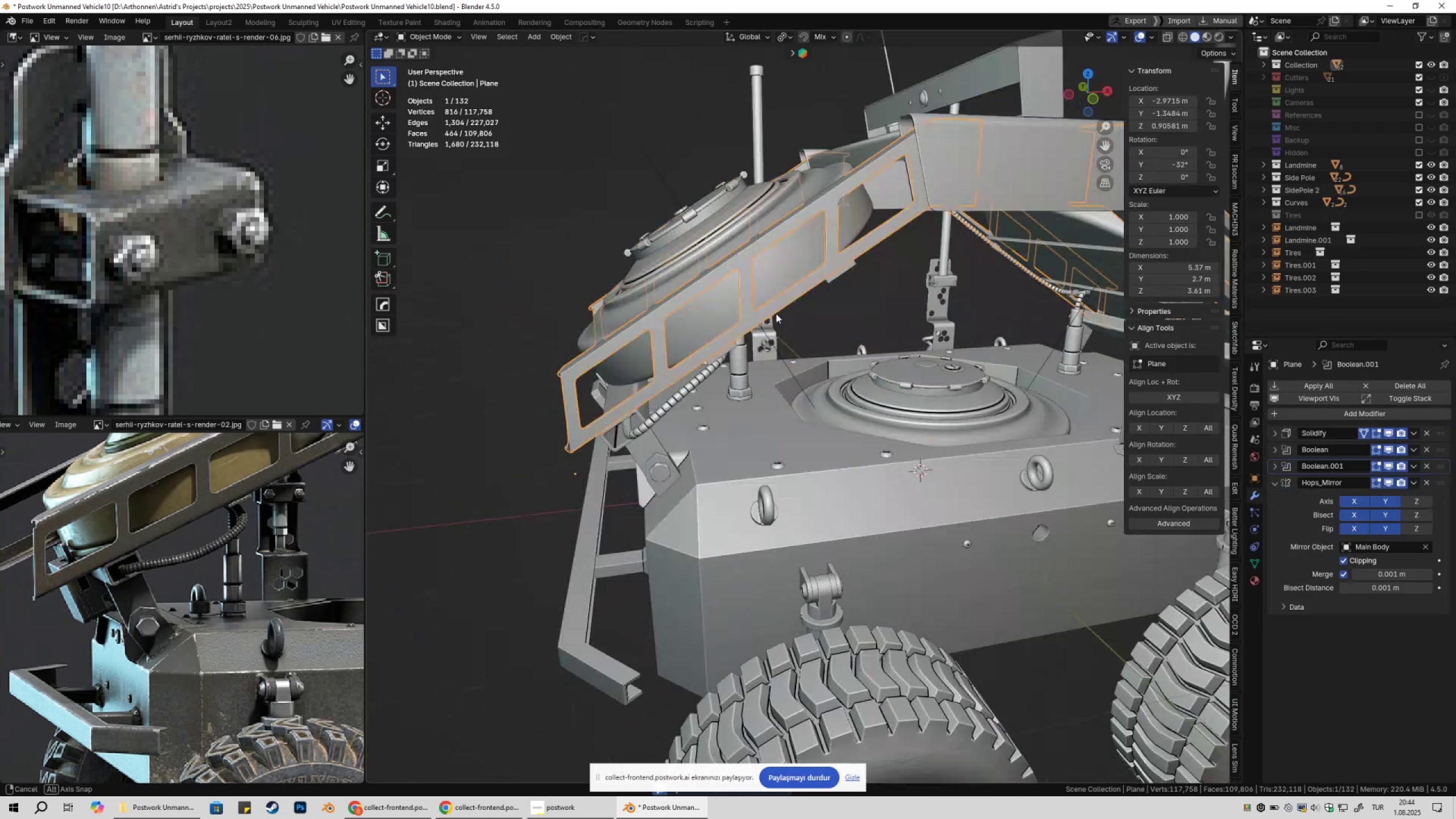 
scroll: coordinate [820, 330], scroll_direction: down, amount: 2.0
 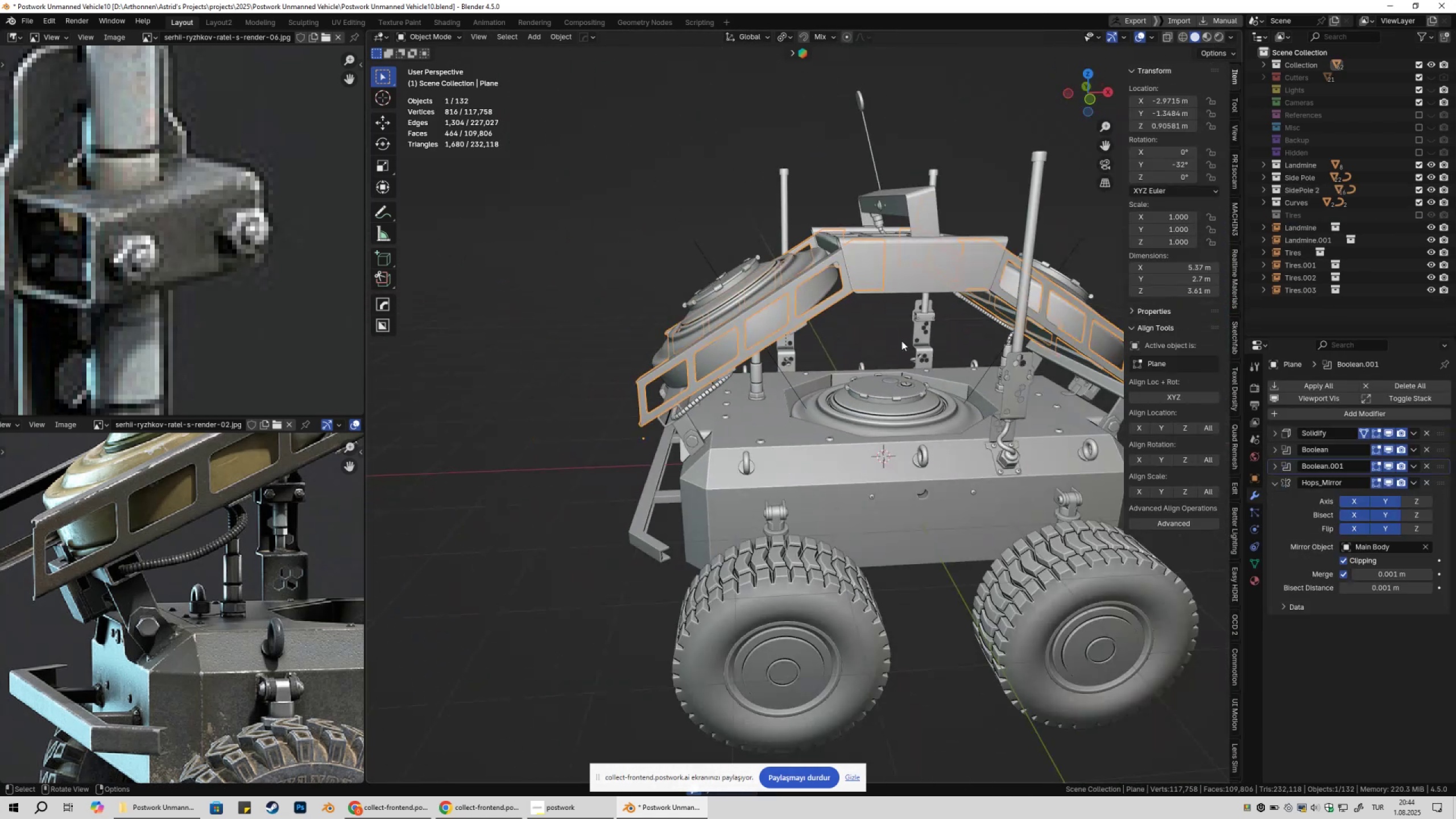 
key(Shift+ShiftLeft)
 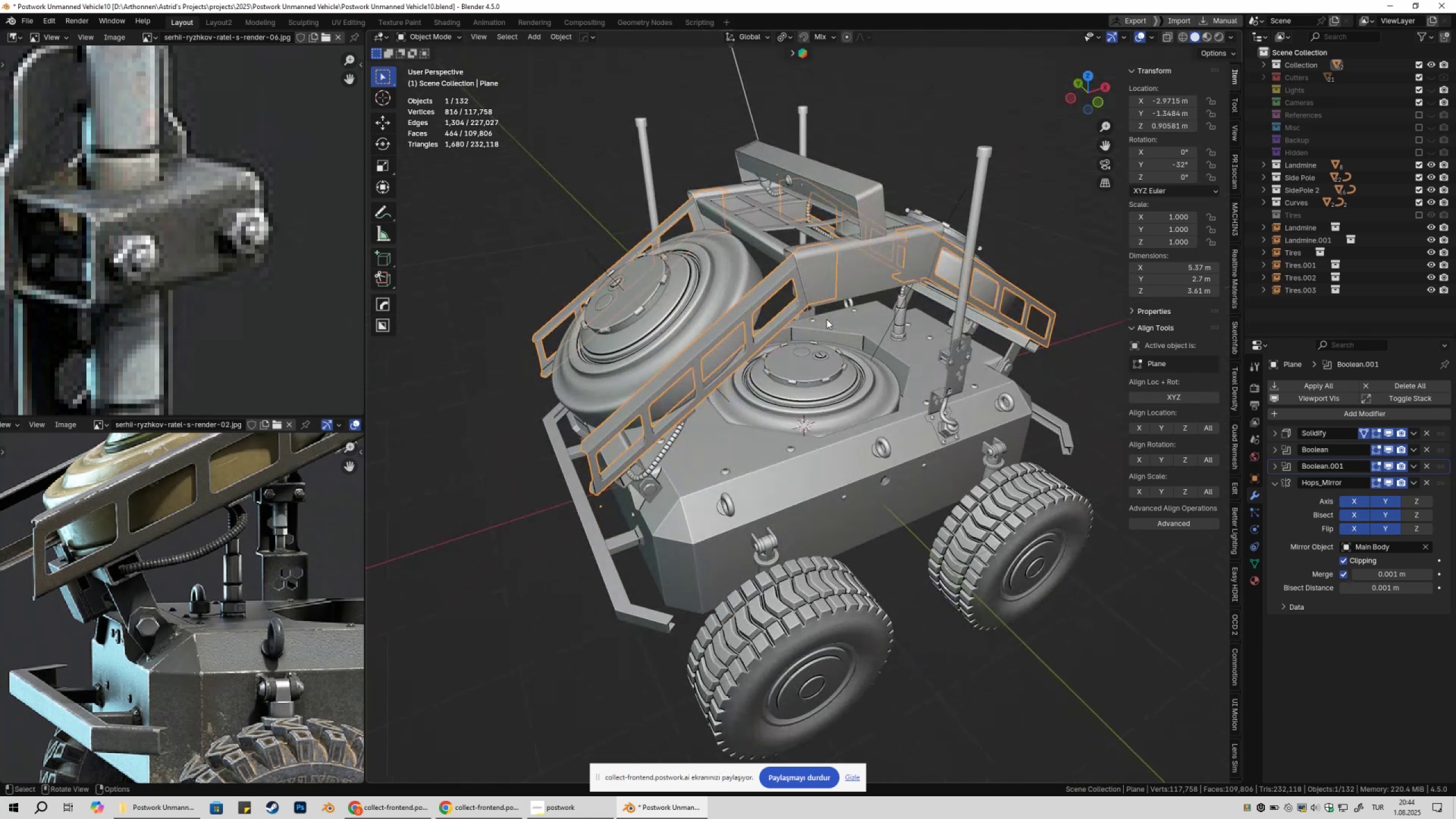 
scroll: coordinate [260, 272], scroll_direction: down, amount: 11.0
 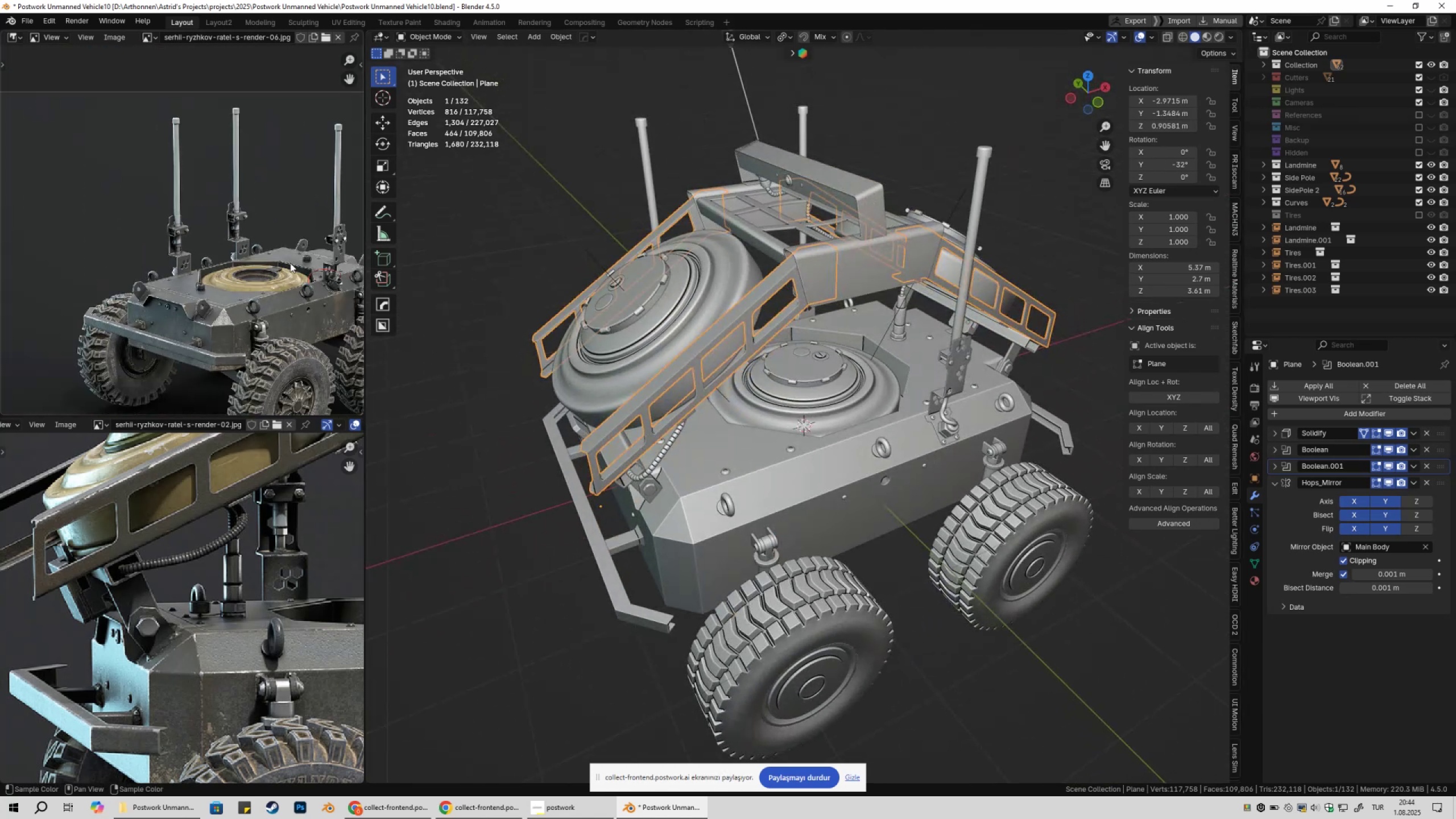 
hold_key(key=ShiftLeft, duration=0.46)
 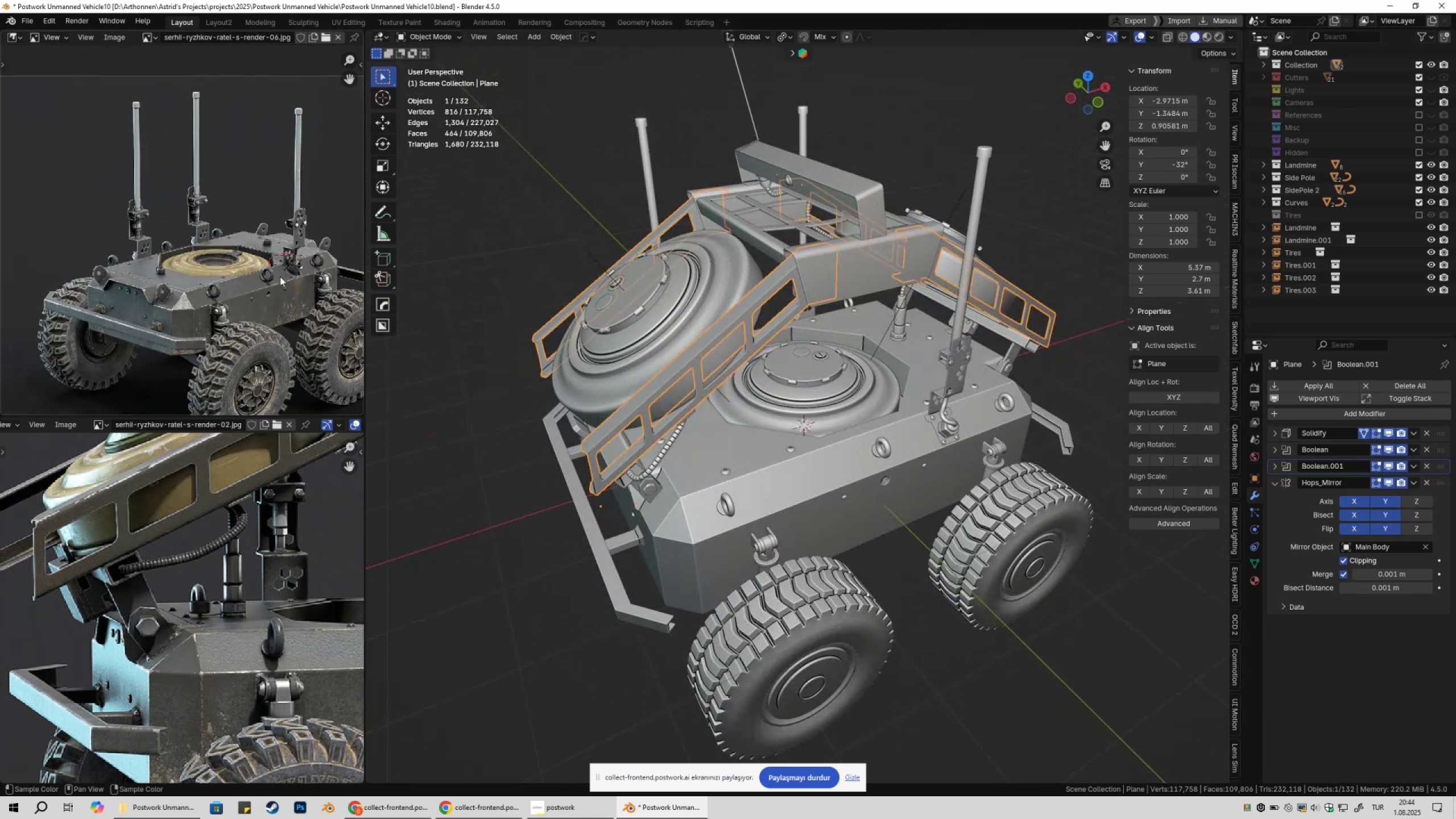 
hold_key(key=ShiftLeft, duration=0.33)
 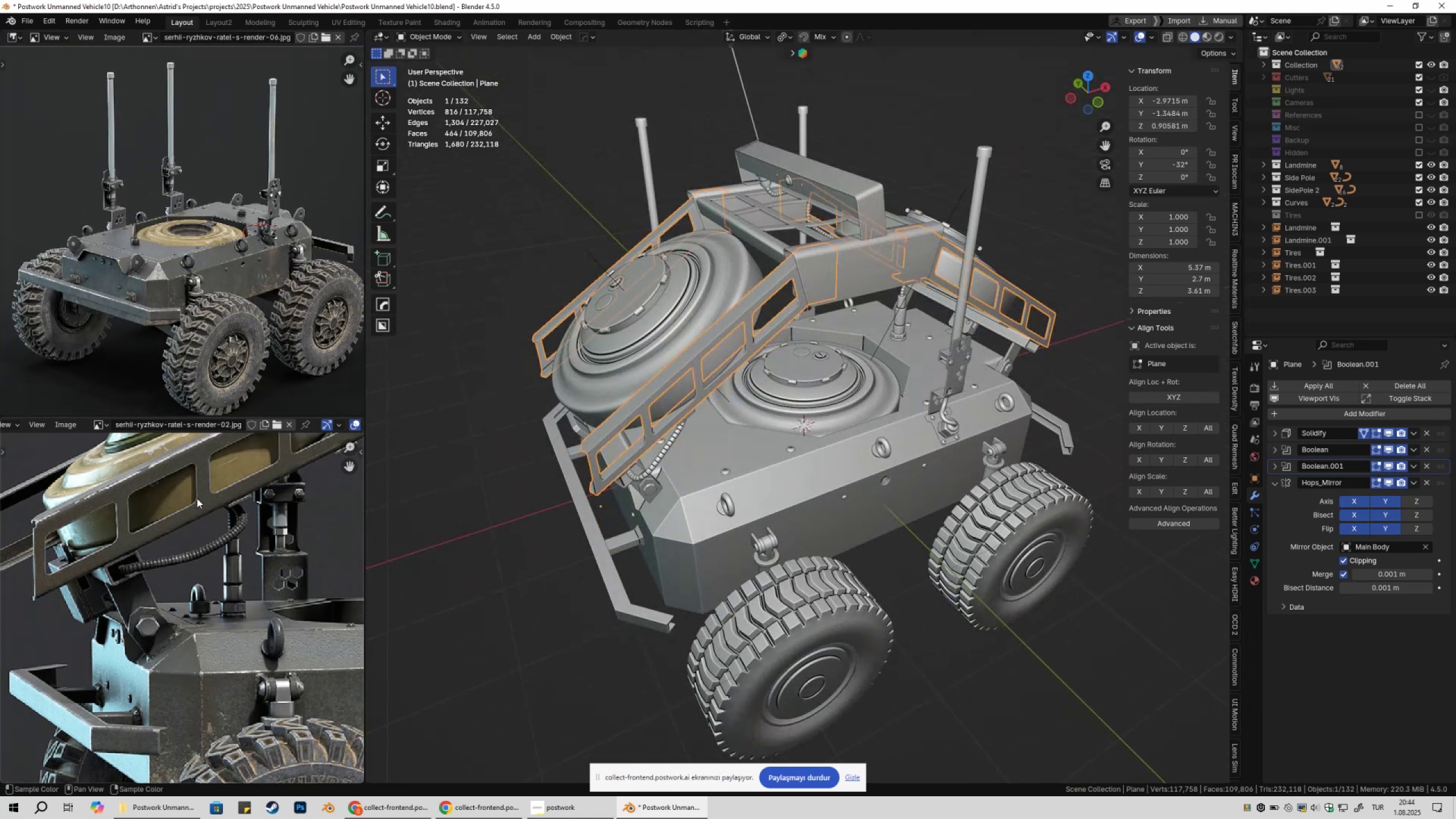 
scroll: coordinate [197, 552], scroll_direction: down, amount: 5.0
 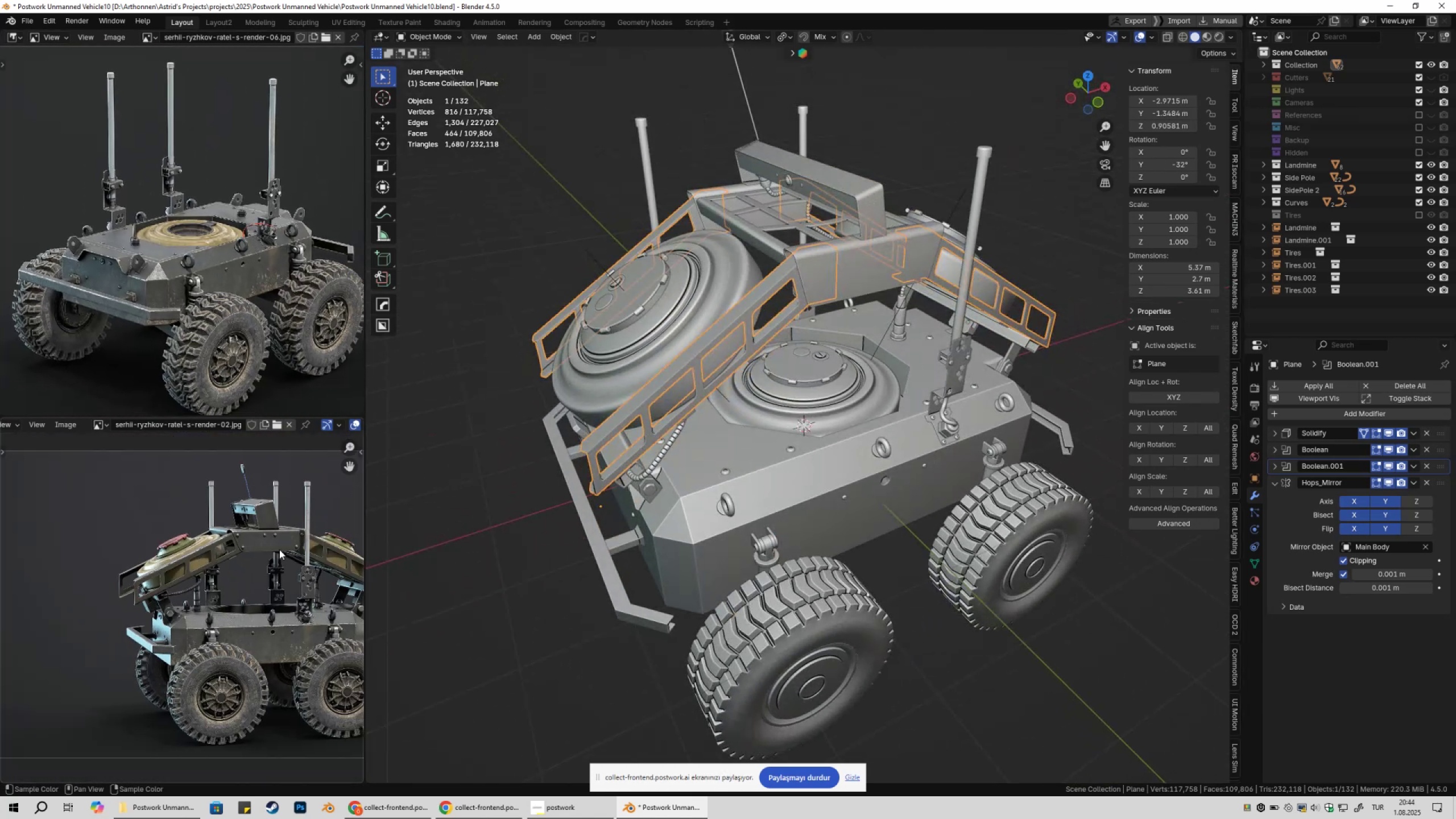 
hold_key(key=ShiftLeft, duration=0.35)
 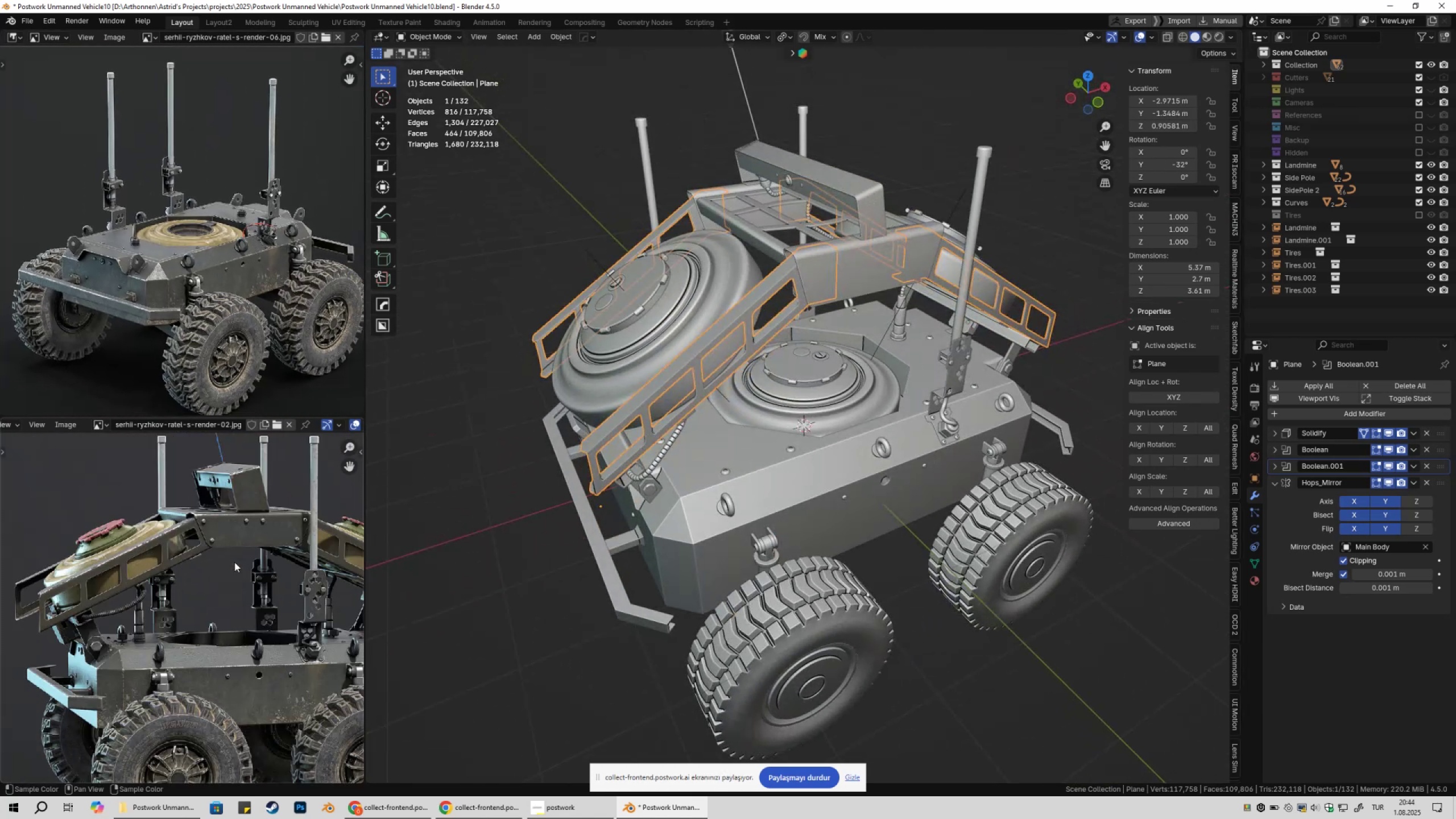 
scroll: coordinate [234, 562], scroll_direction: up, amount: 6.0
 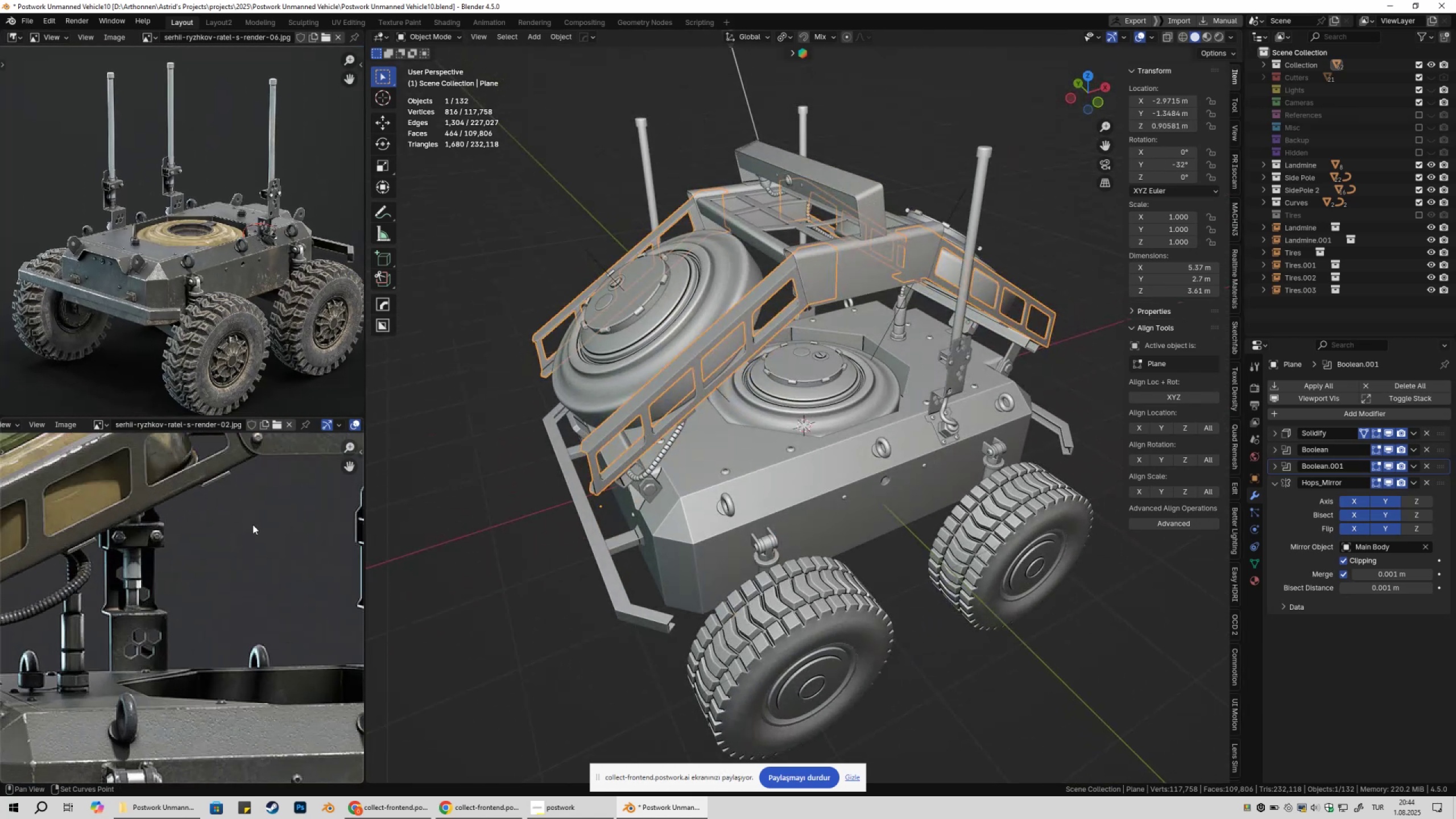 
hold_key(key=ShiftLeft, duration=0.38)
 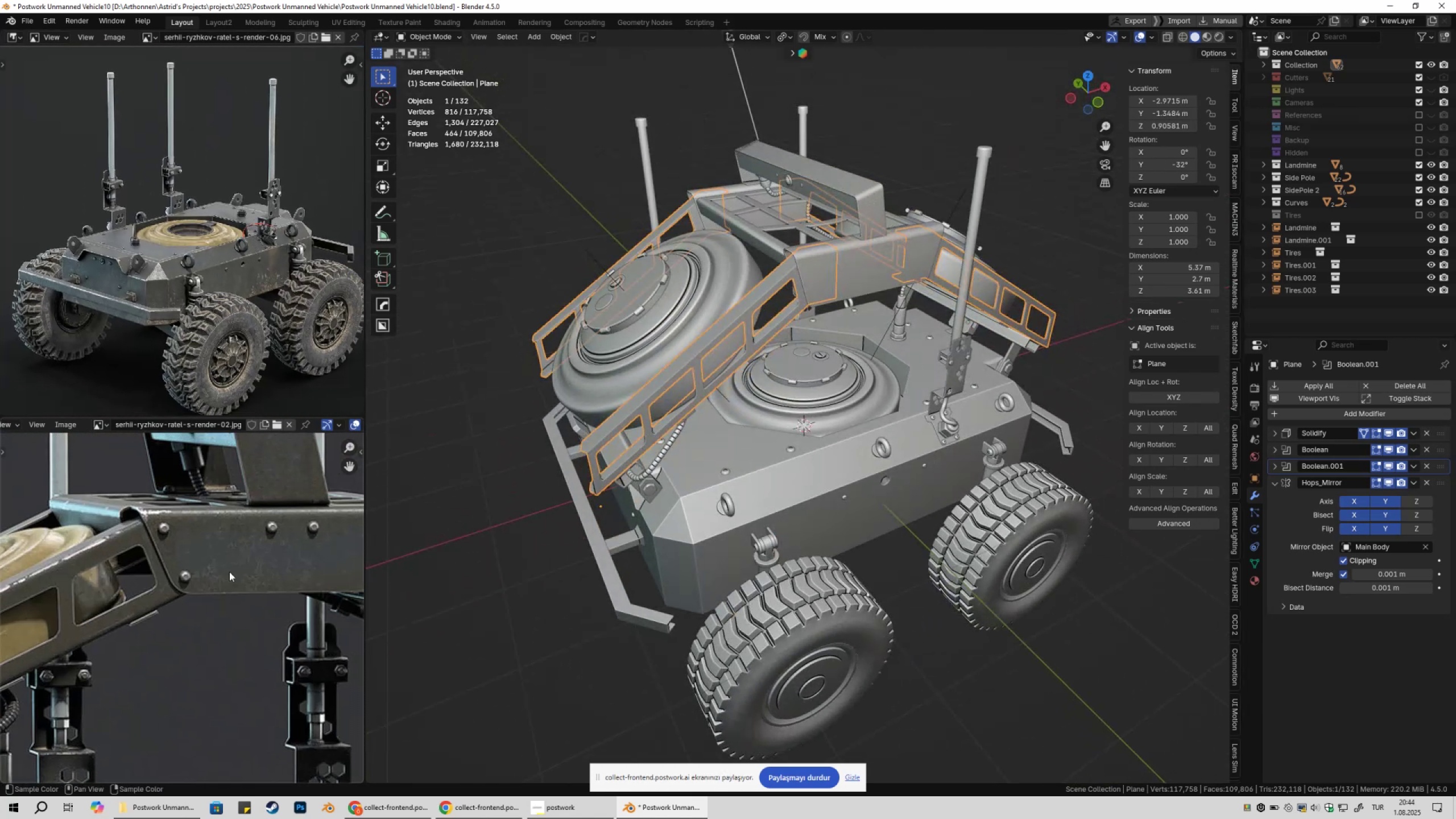 
scroll: coordinate [230, 569], scroll_direction: up, amount: 2.0
 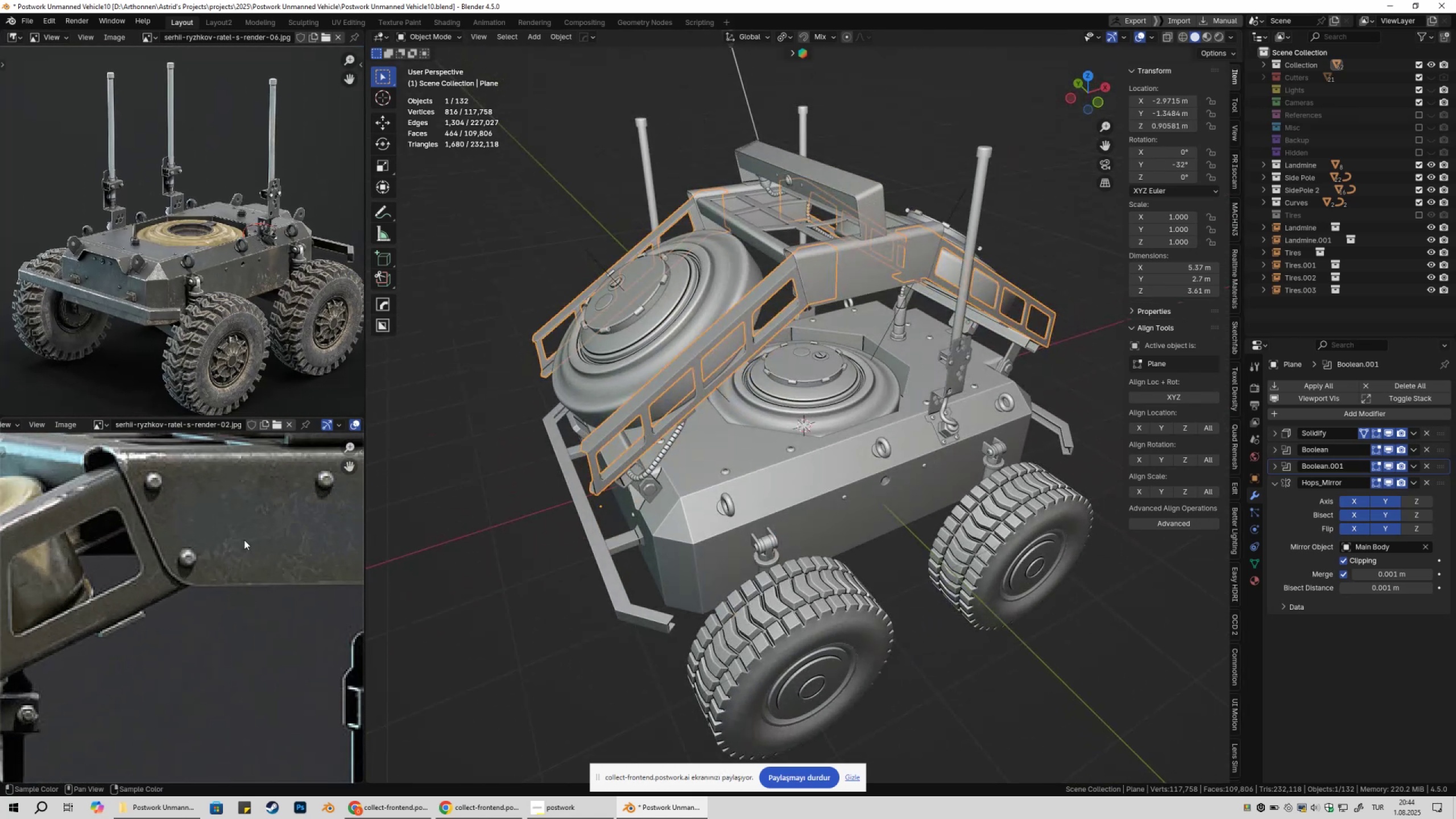 
hold_key(key=ShiftLeft, duration=0.49)
 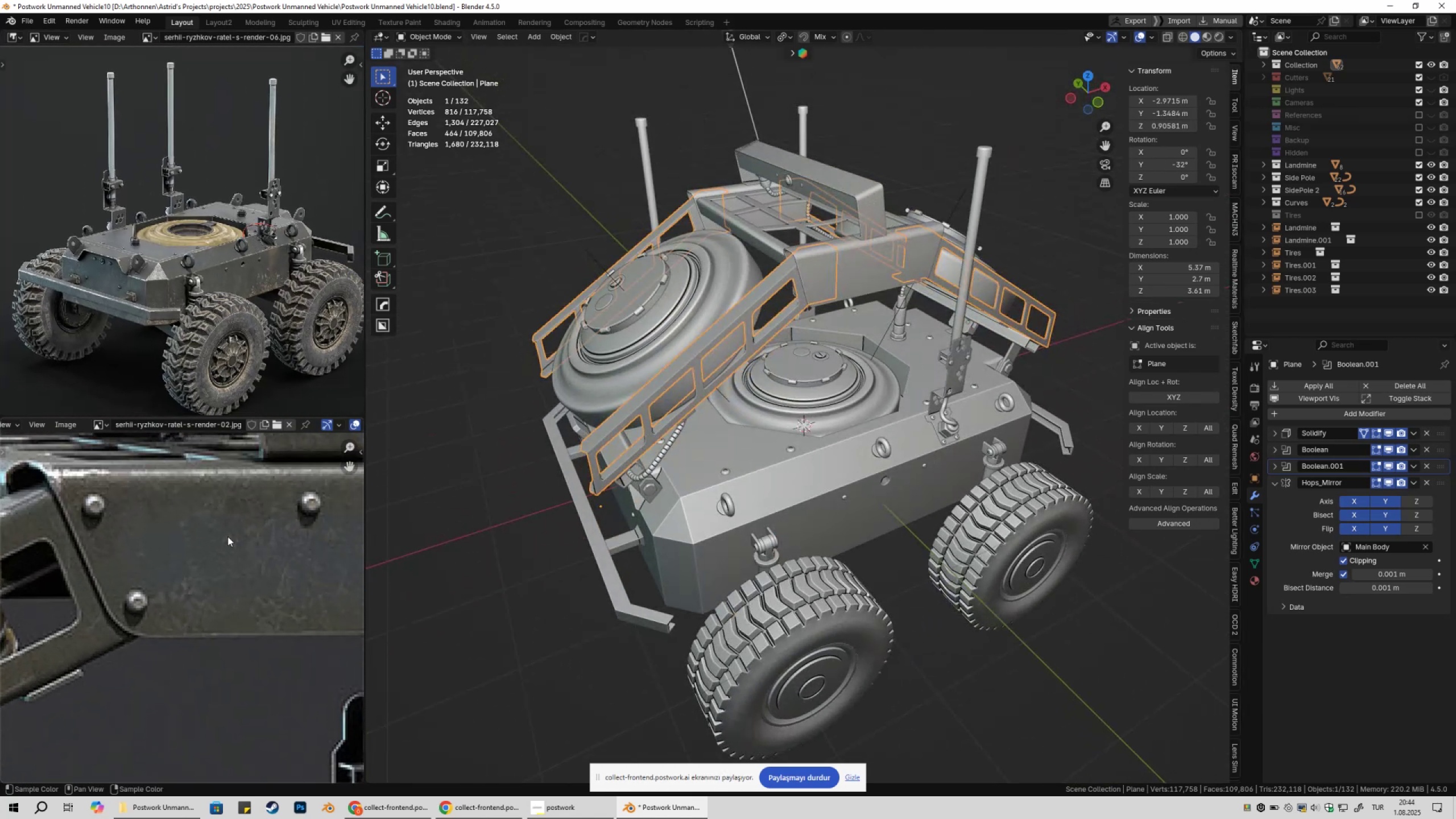 
scroll: coordinate [228, 536], scroll_direction: up, amount: 2.0
 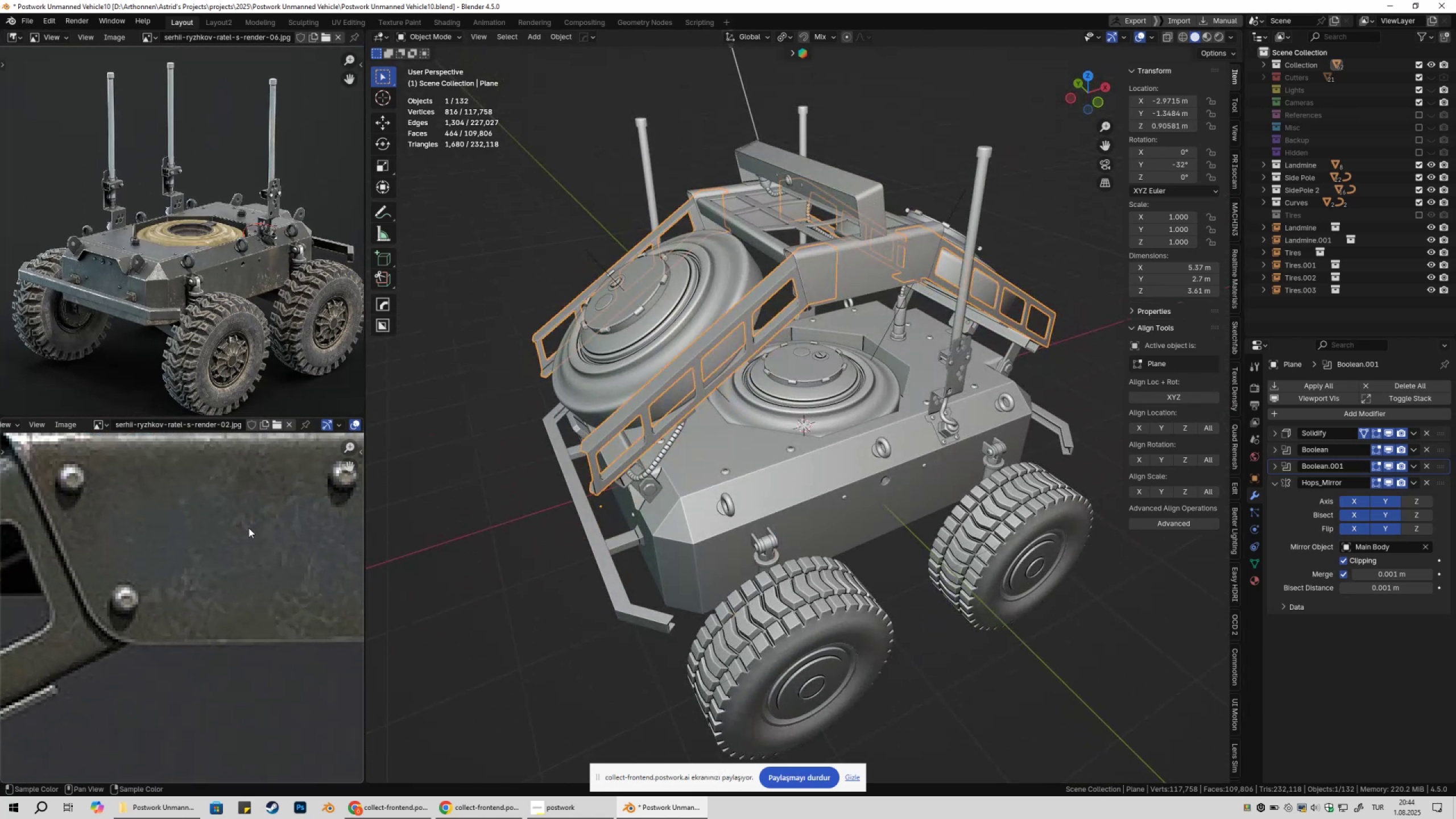 
hold_key(key=ShiftLeft, duration=0.52)
 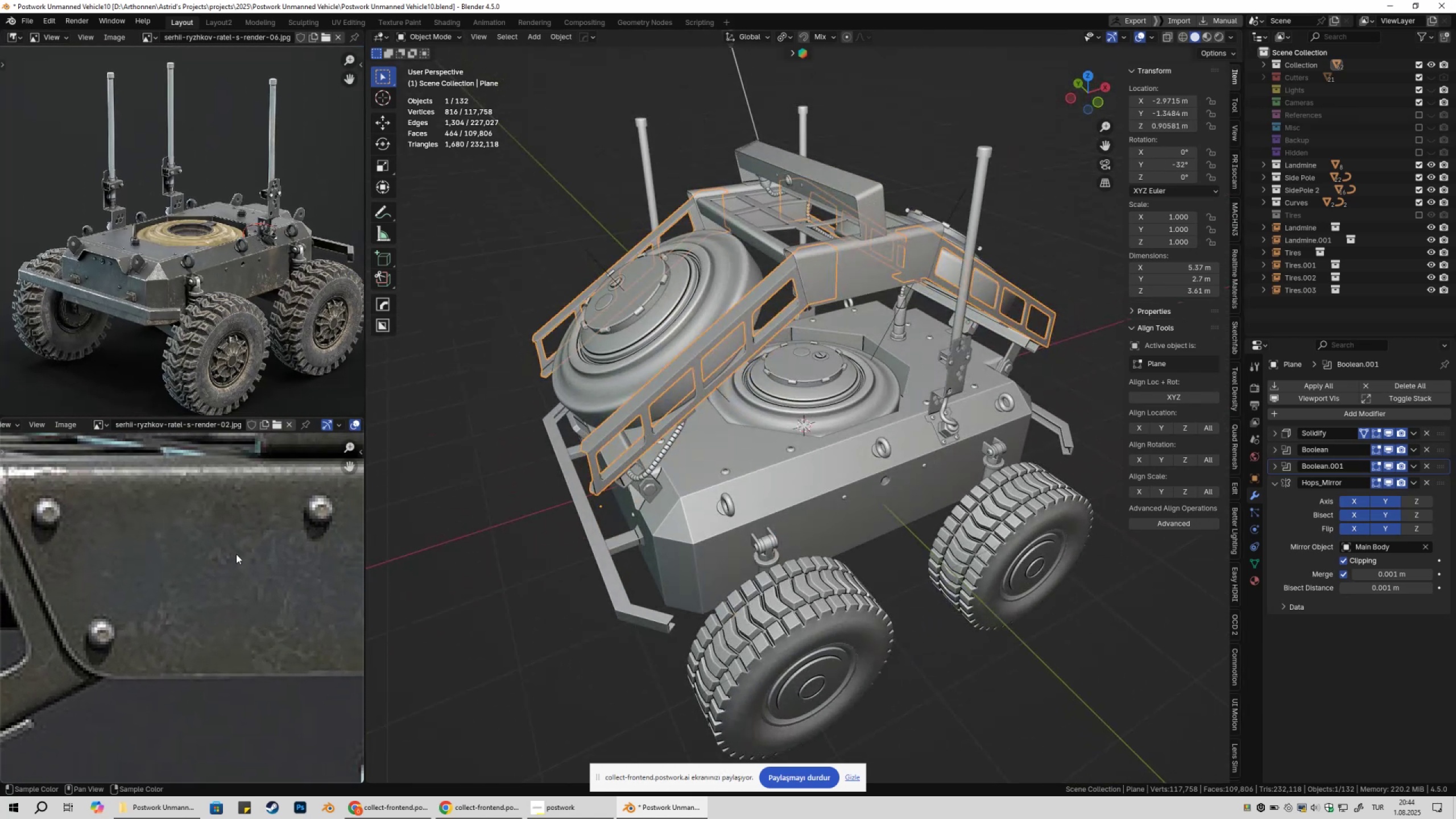 
key(Control+S)
 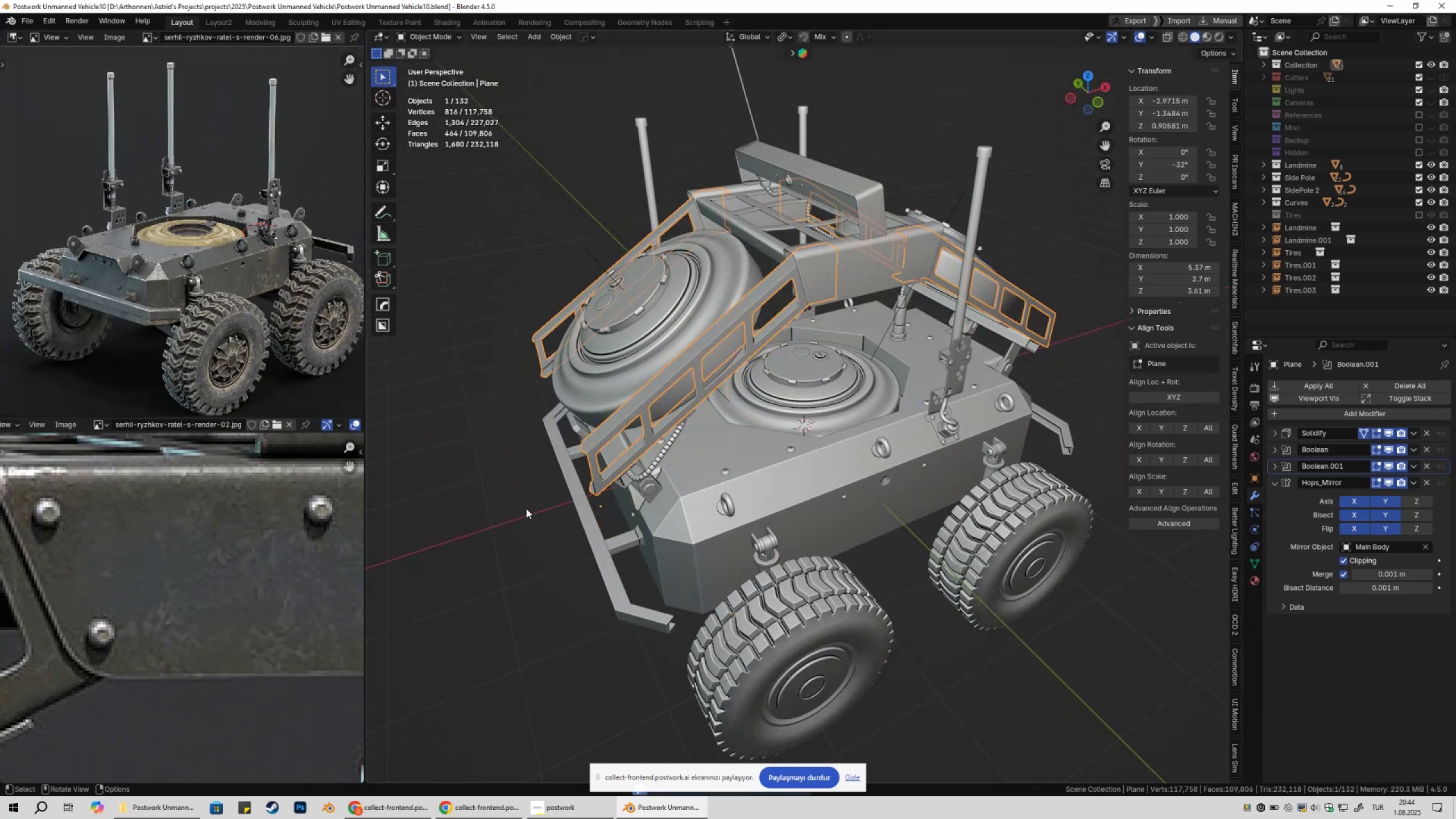 
hold_key(key=ShiftLeft, duration=0.51)
 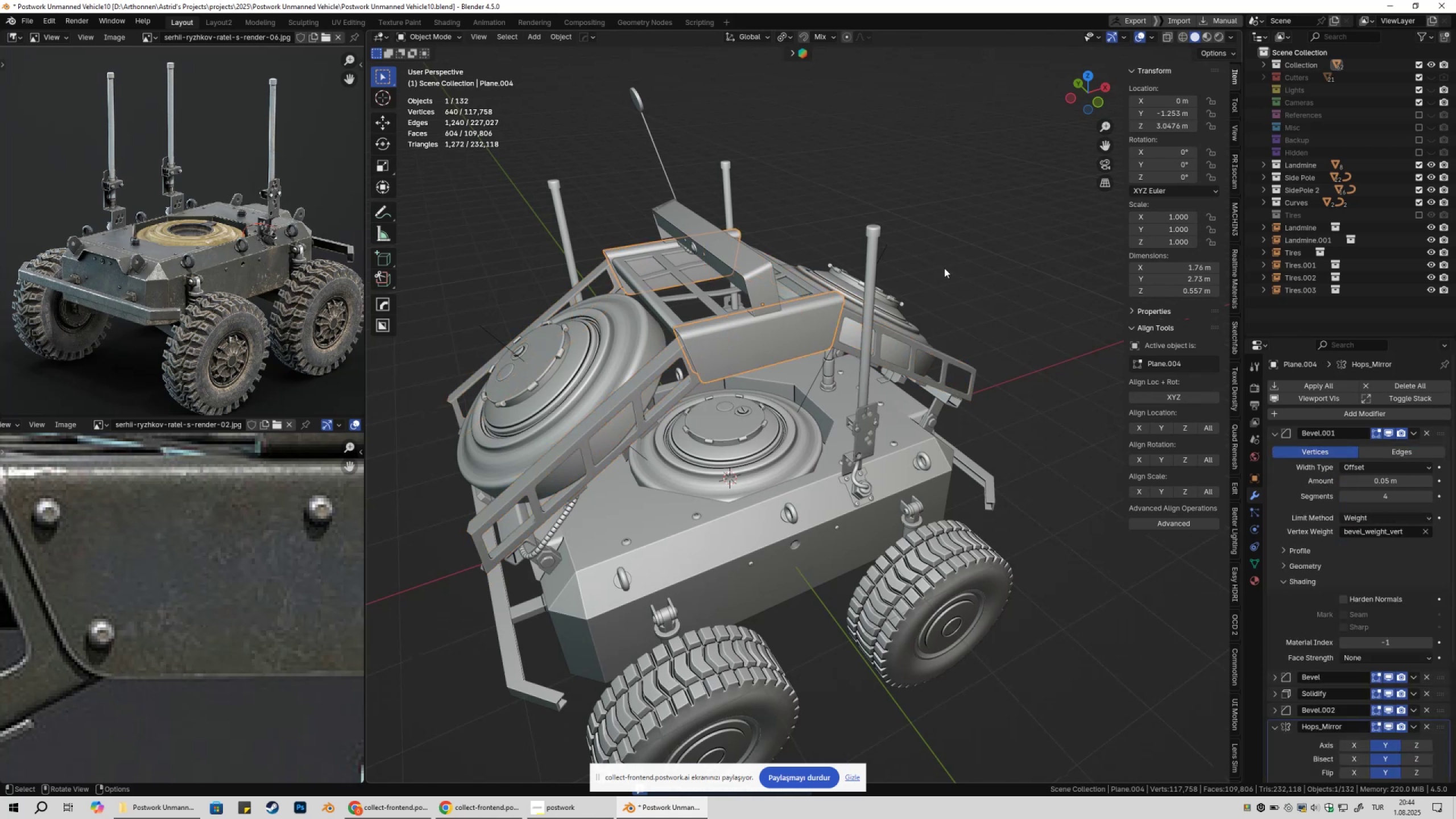 
double_click([944, 268])
 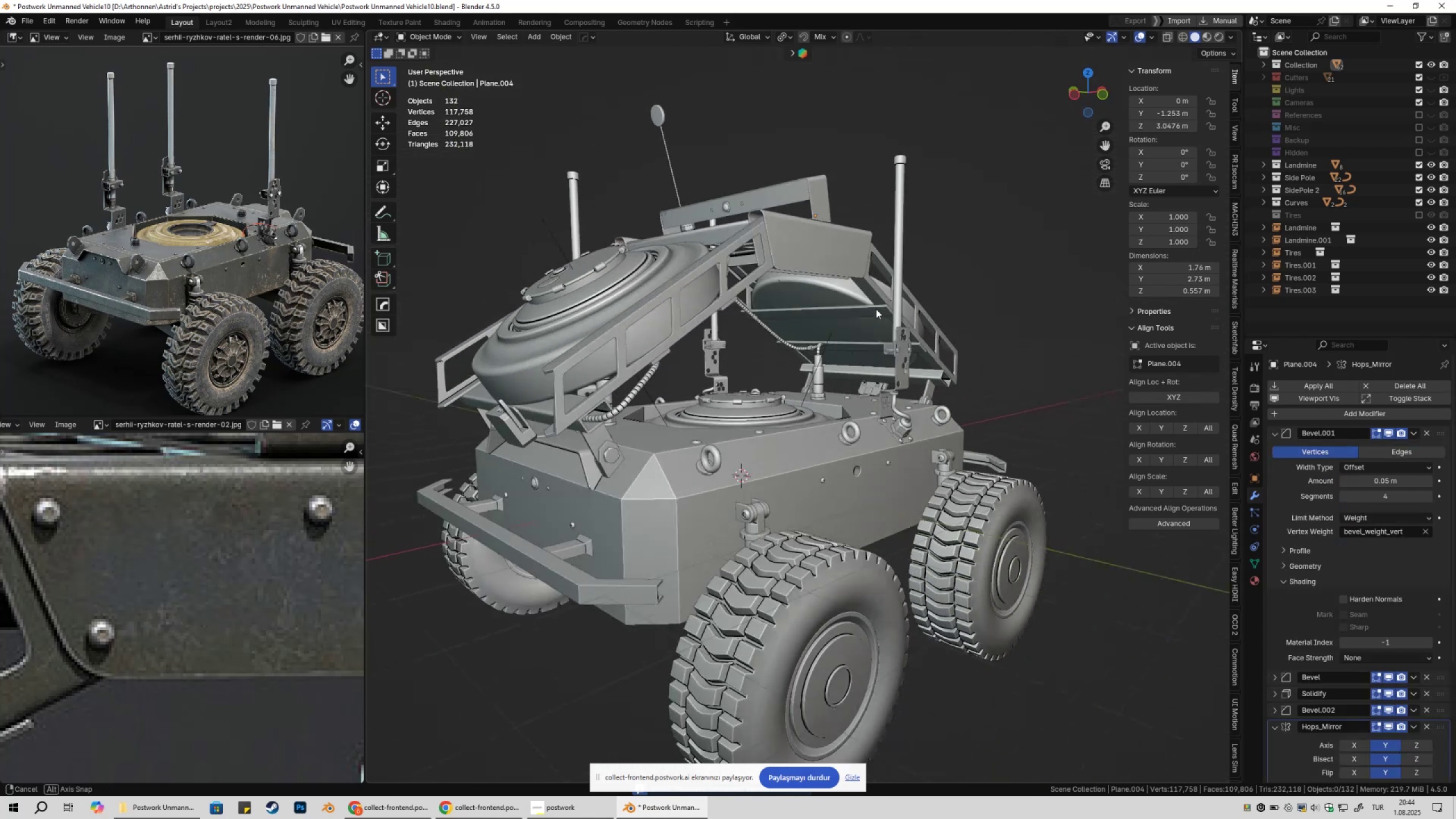 
scroll: coordinate [775, 442], scroll_direction: up, amount: 3.0
 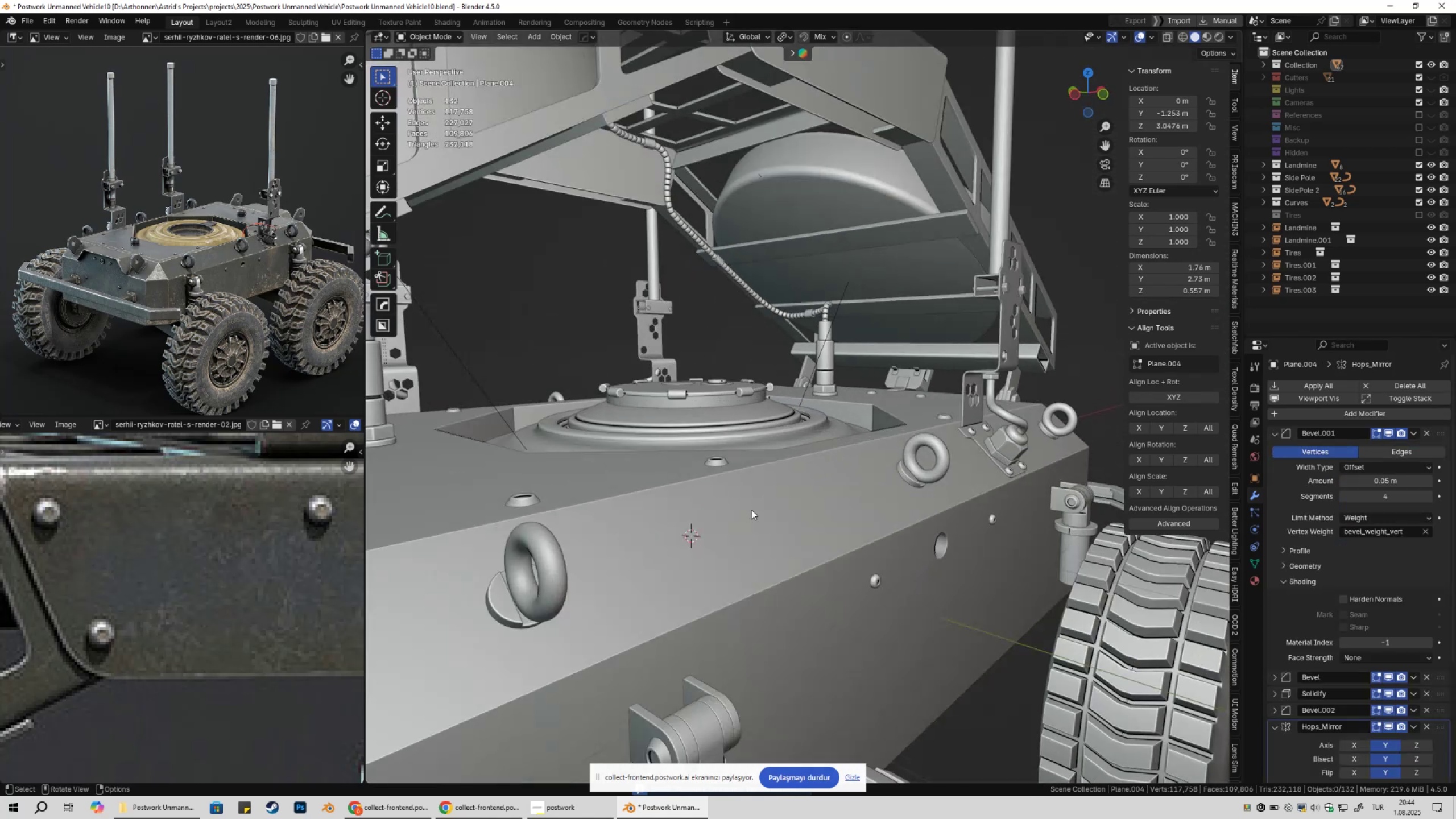 
hold_key(key=ShiftLeft, duration=0.48)
 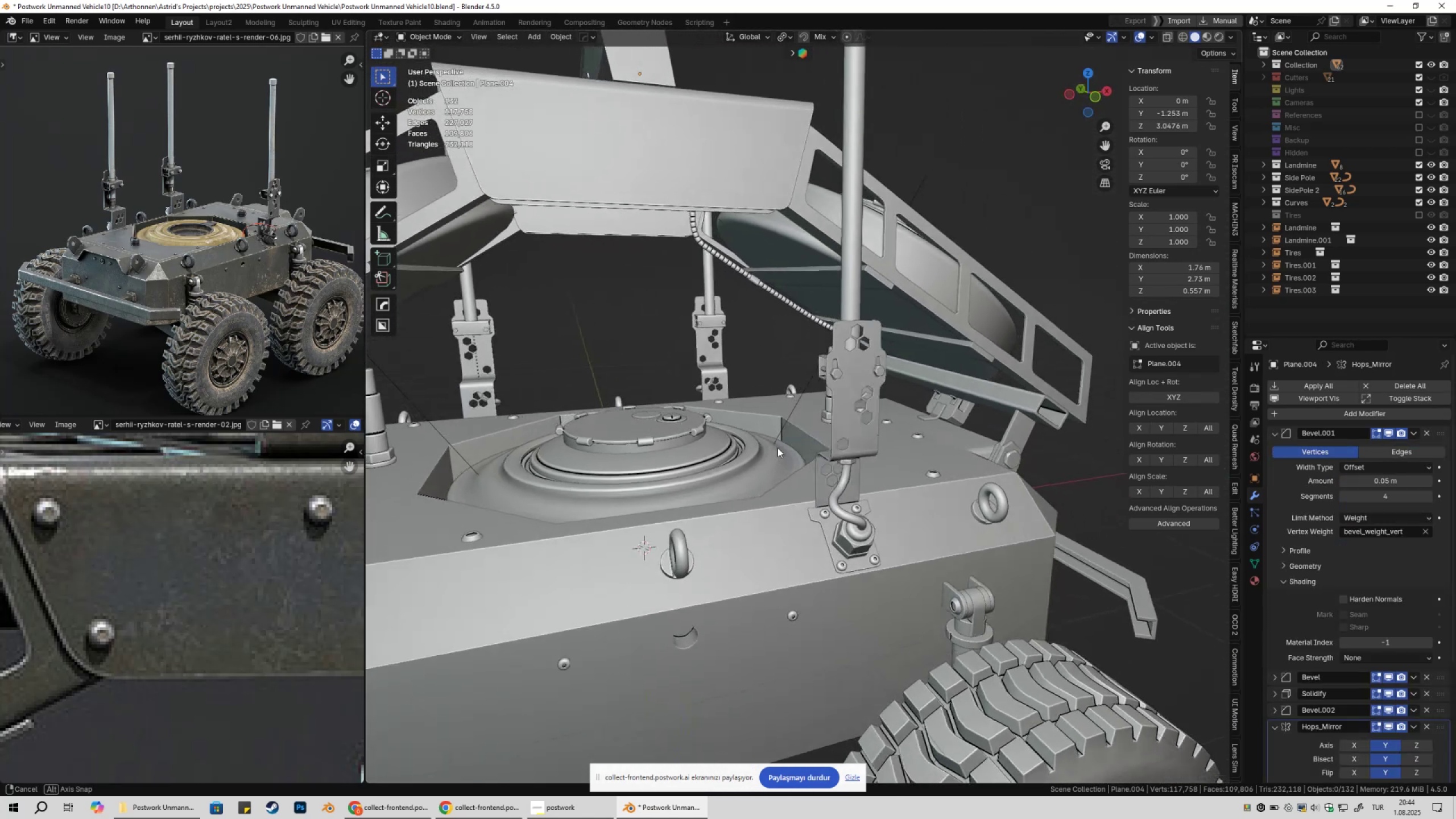 
wait(7.59)
 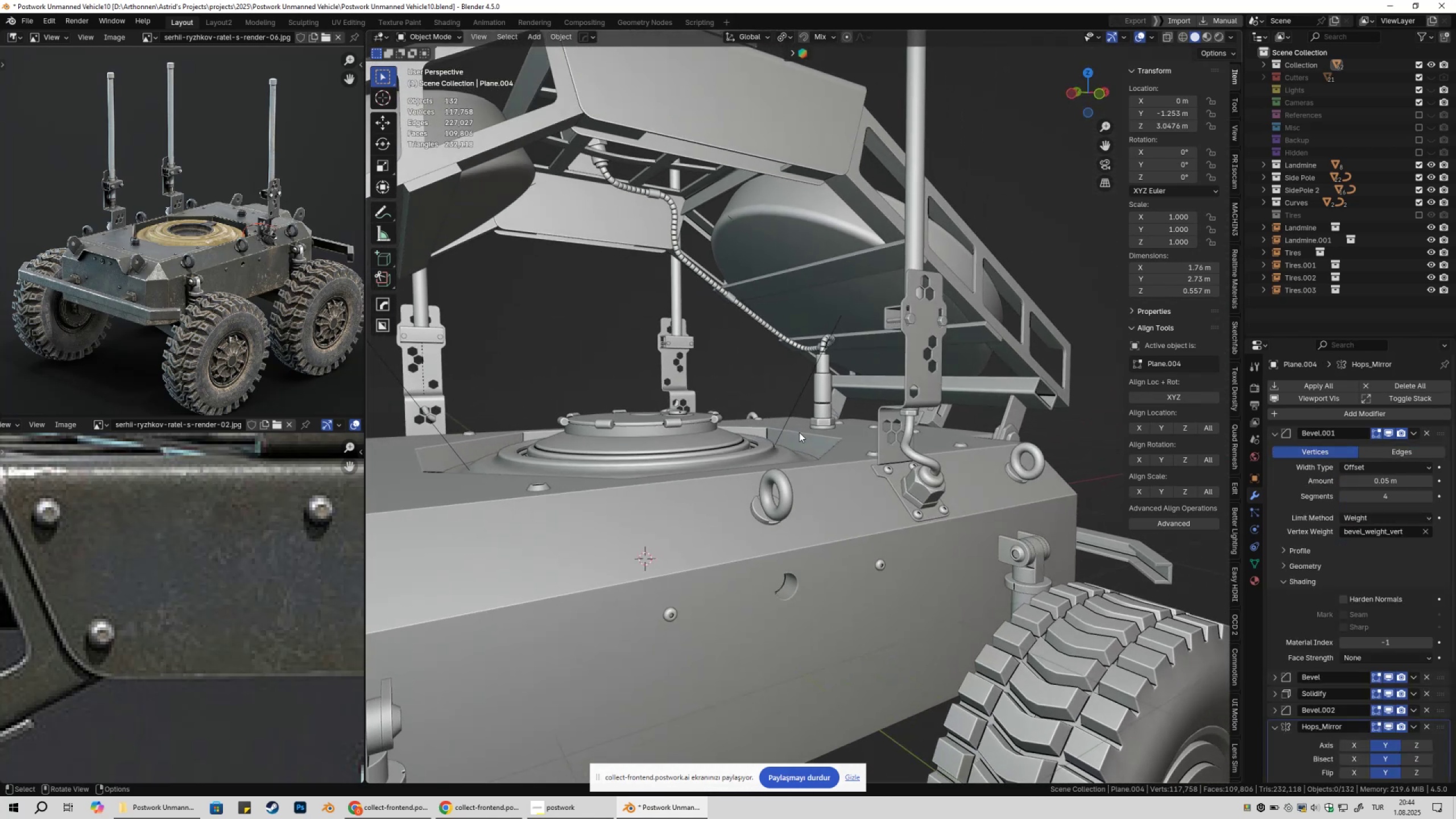 
scroll: coordinate [785, 463], scroll_direction: down, amount: 3.0
 